 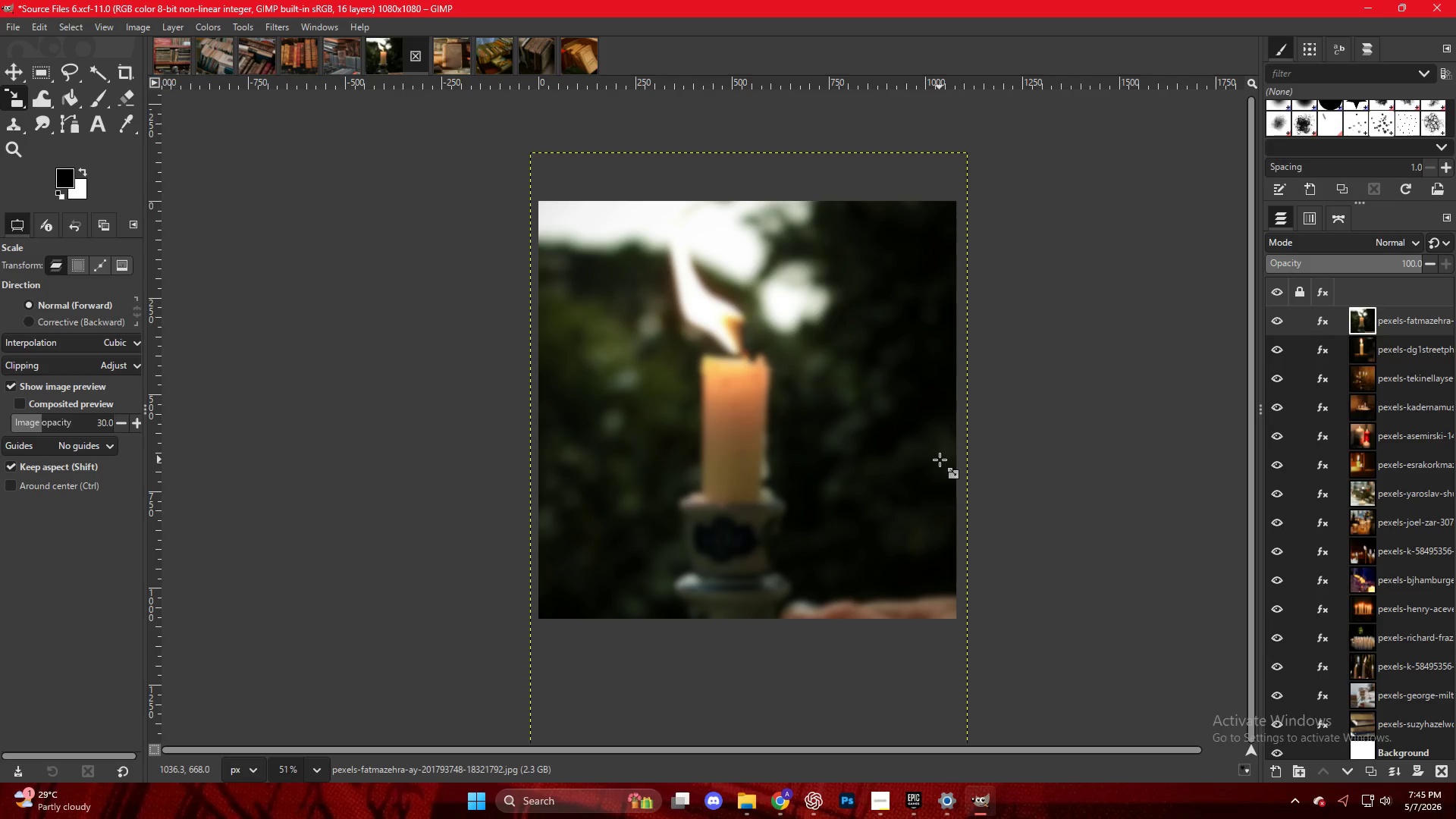 
left_click([198, 53])
 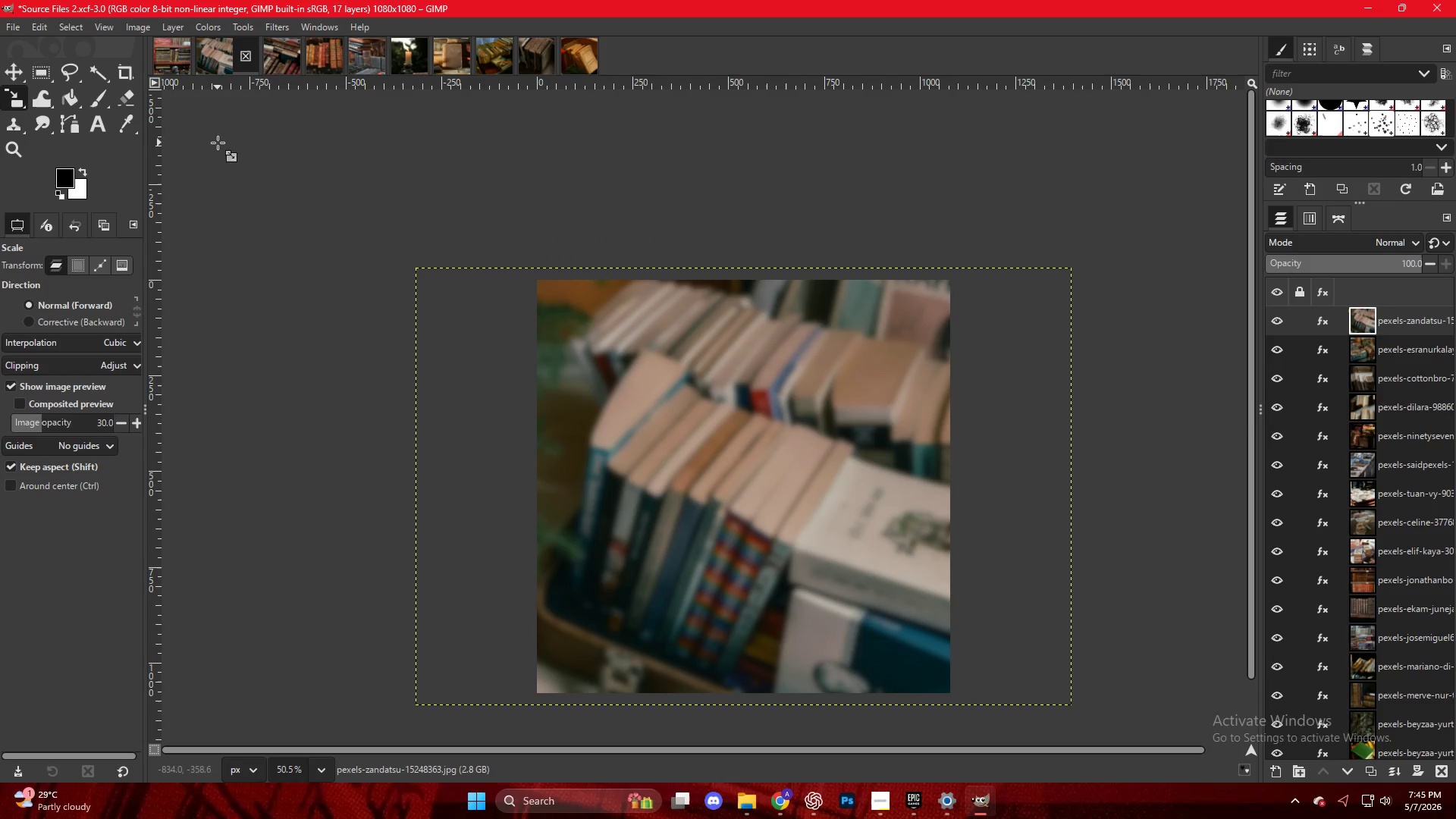 
left_click([220, 55])
 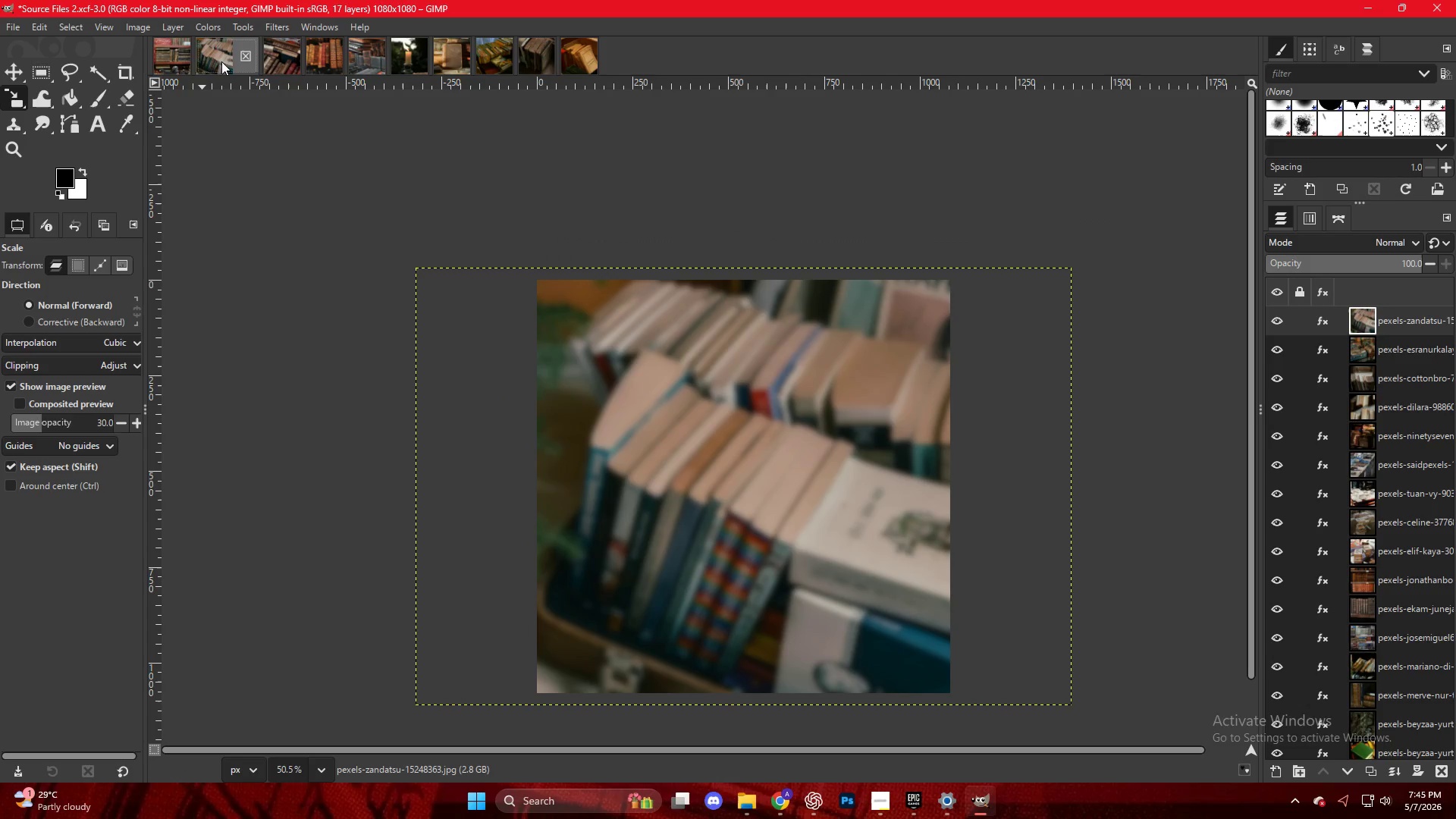 
left_click([215, 55])
 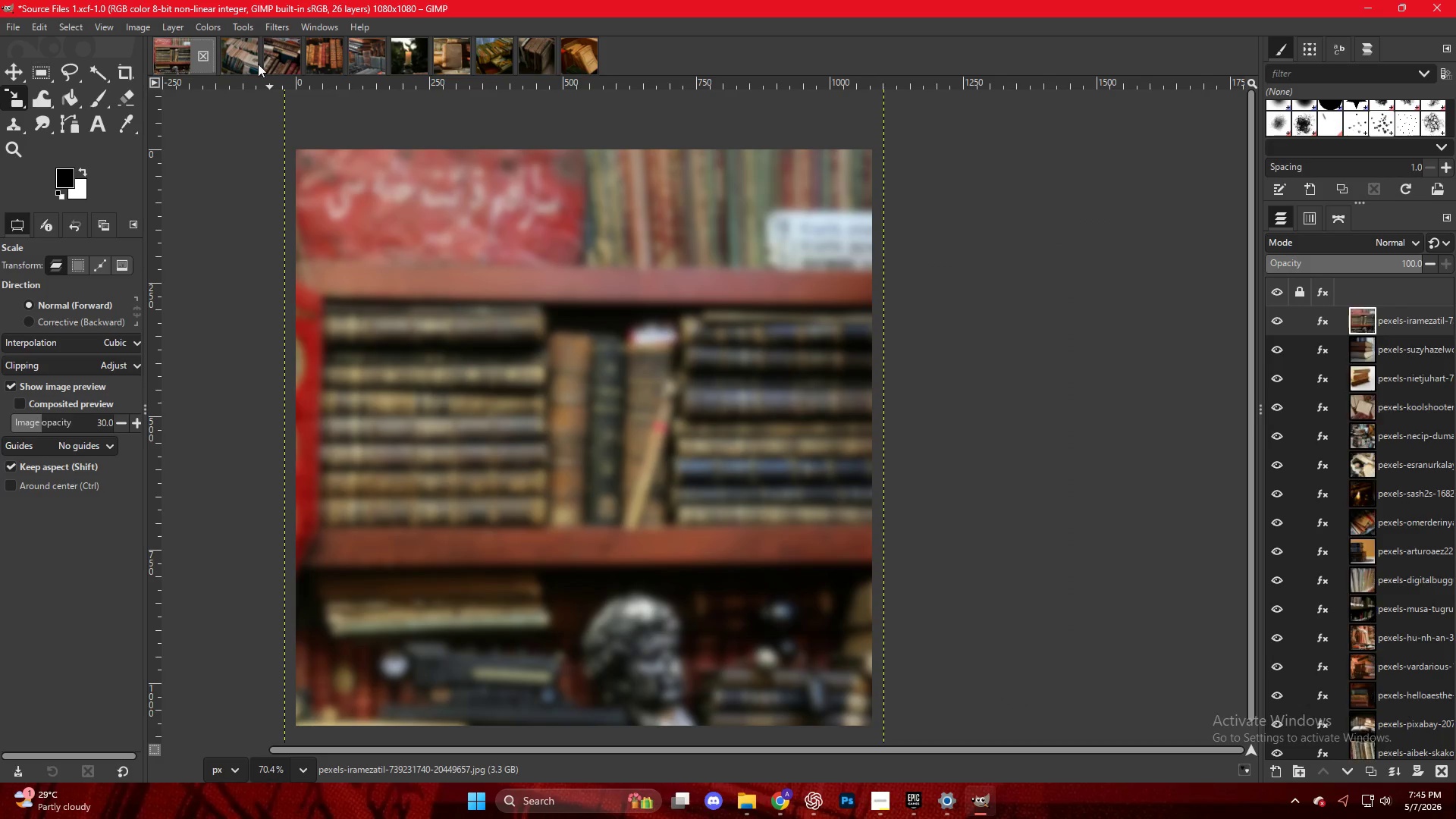 
left_click([287, 55])
 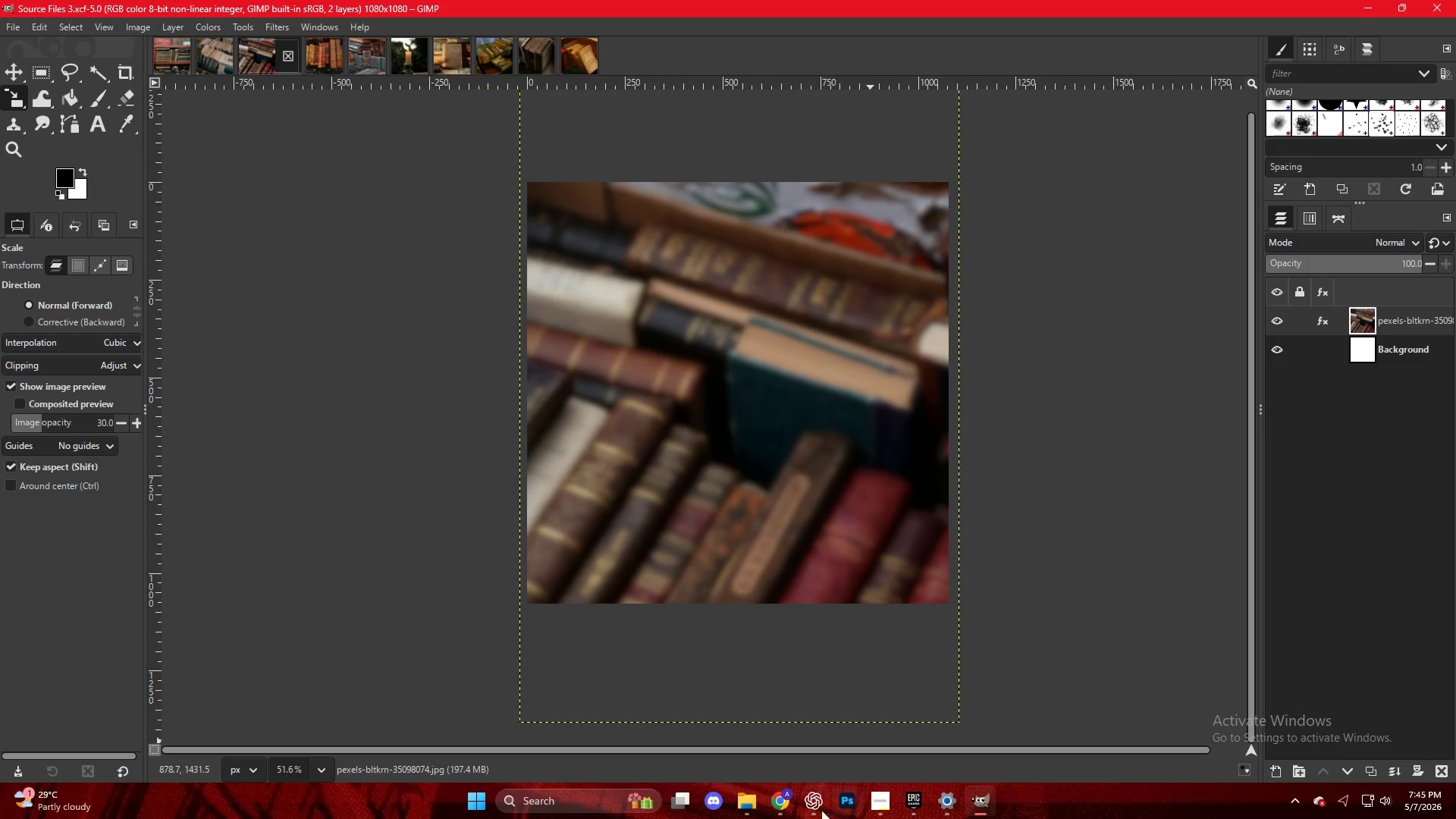 
left_click([777, 802])
 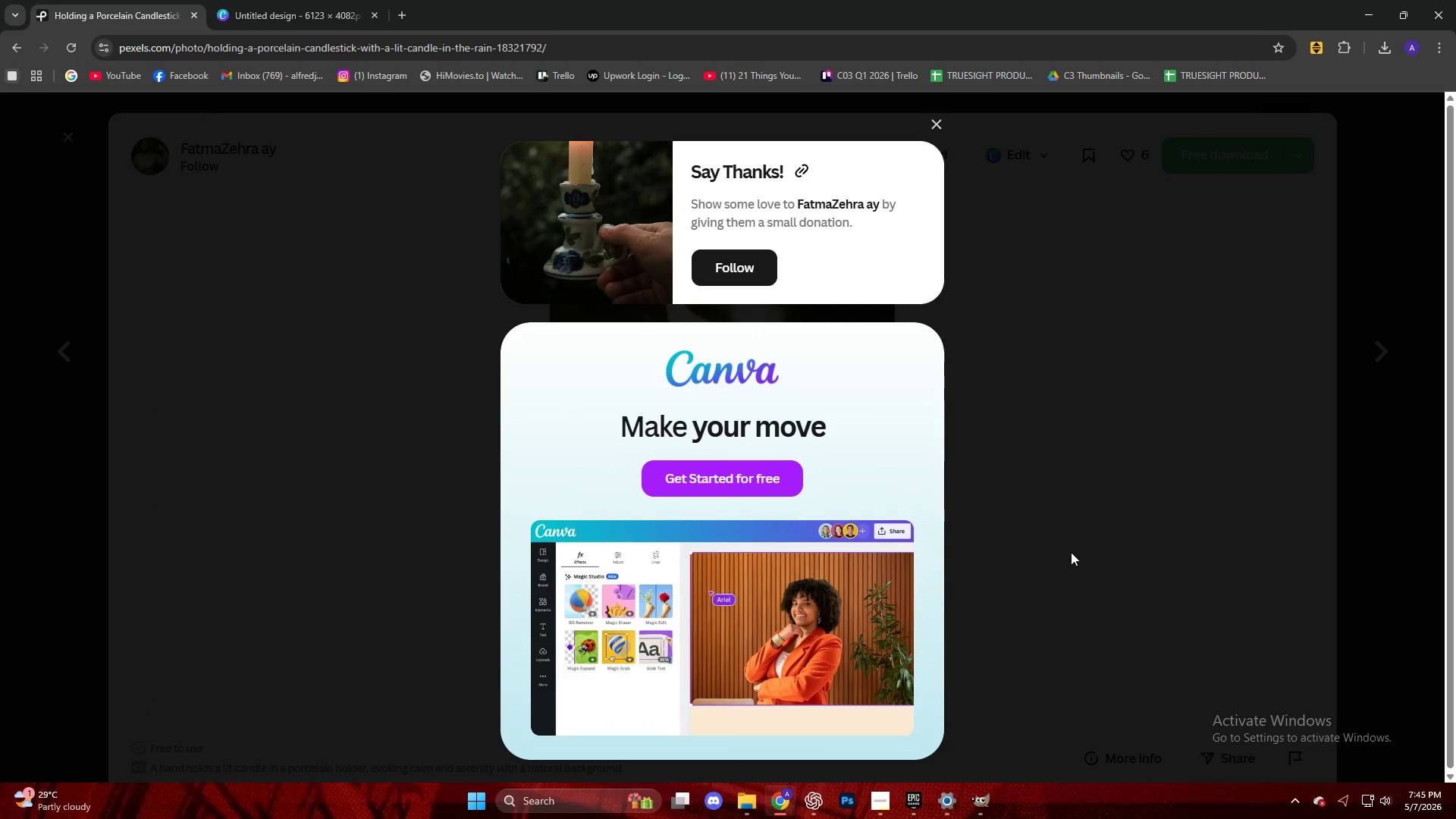 
left_click([1073, 538])
 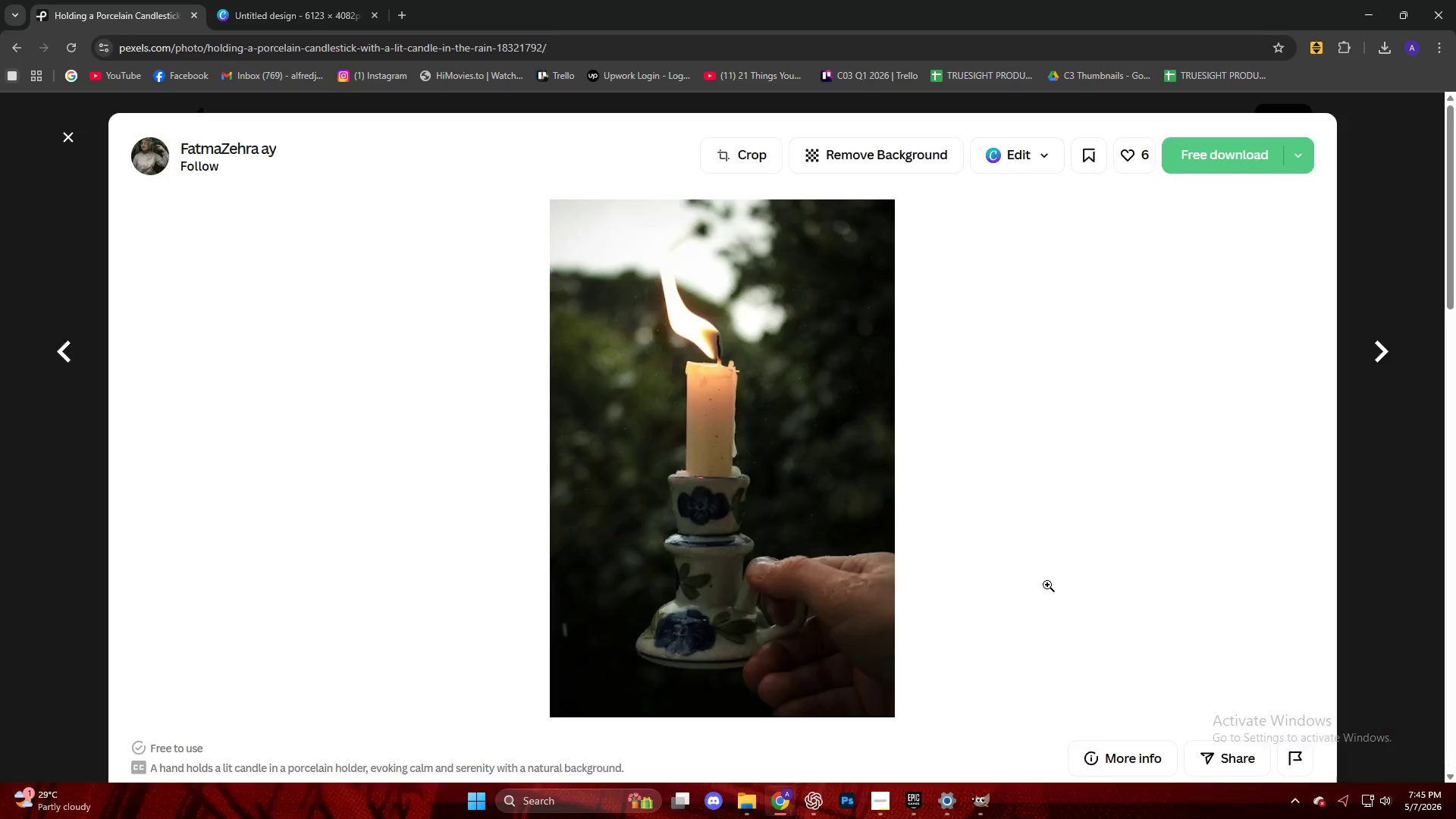 
scroll: coordinate [495, 376], scroll_direction: down, amount: 33.0
 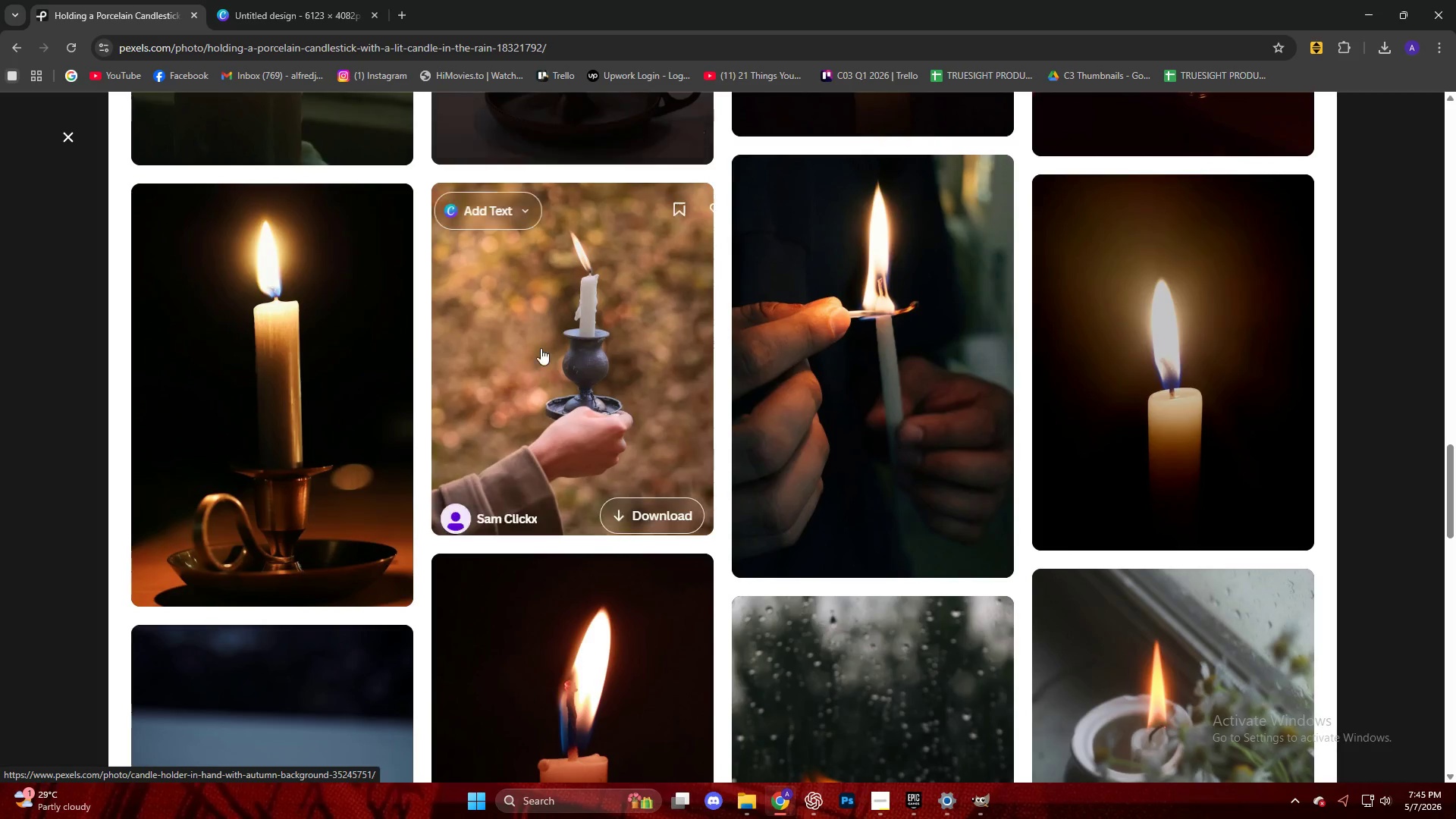 
left_click([548, 339])
 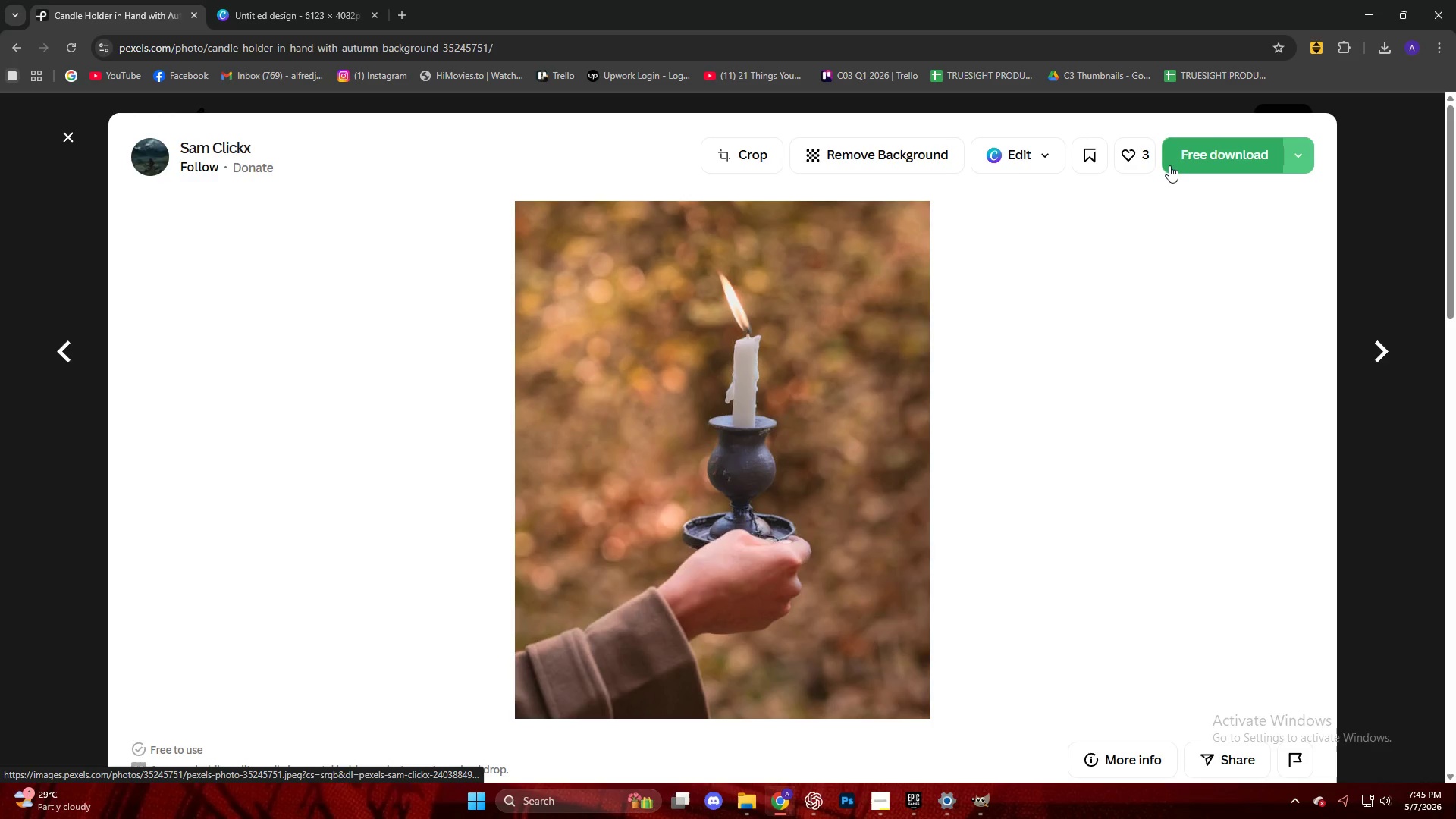 
left_click([1177, 158])
 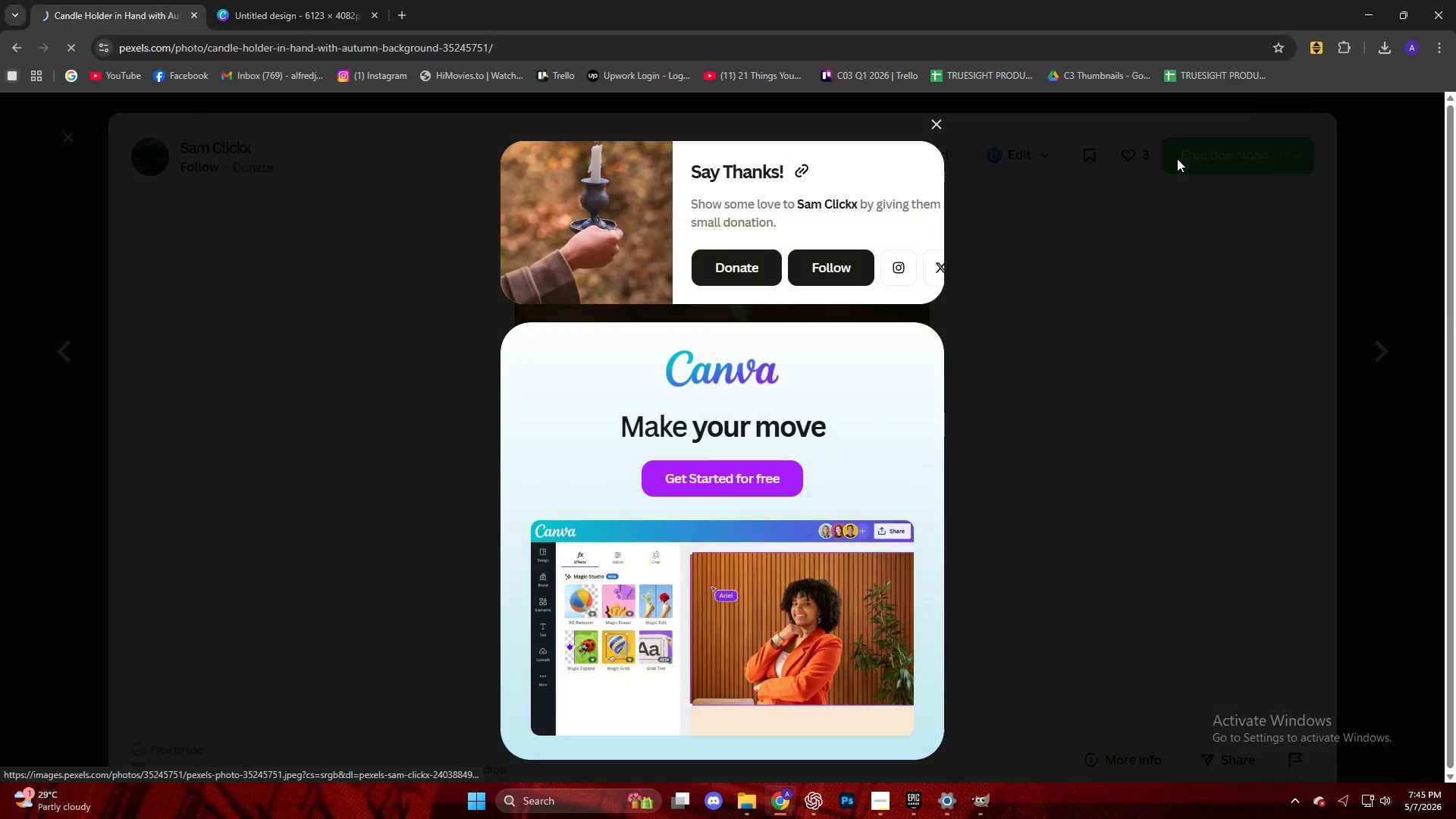 
key(Escape)
 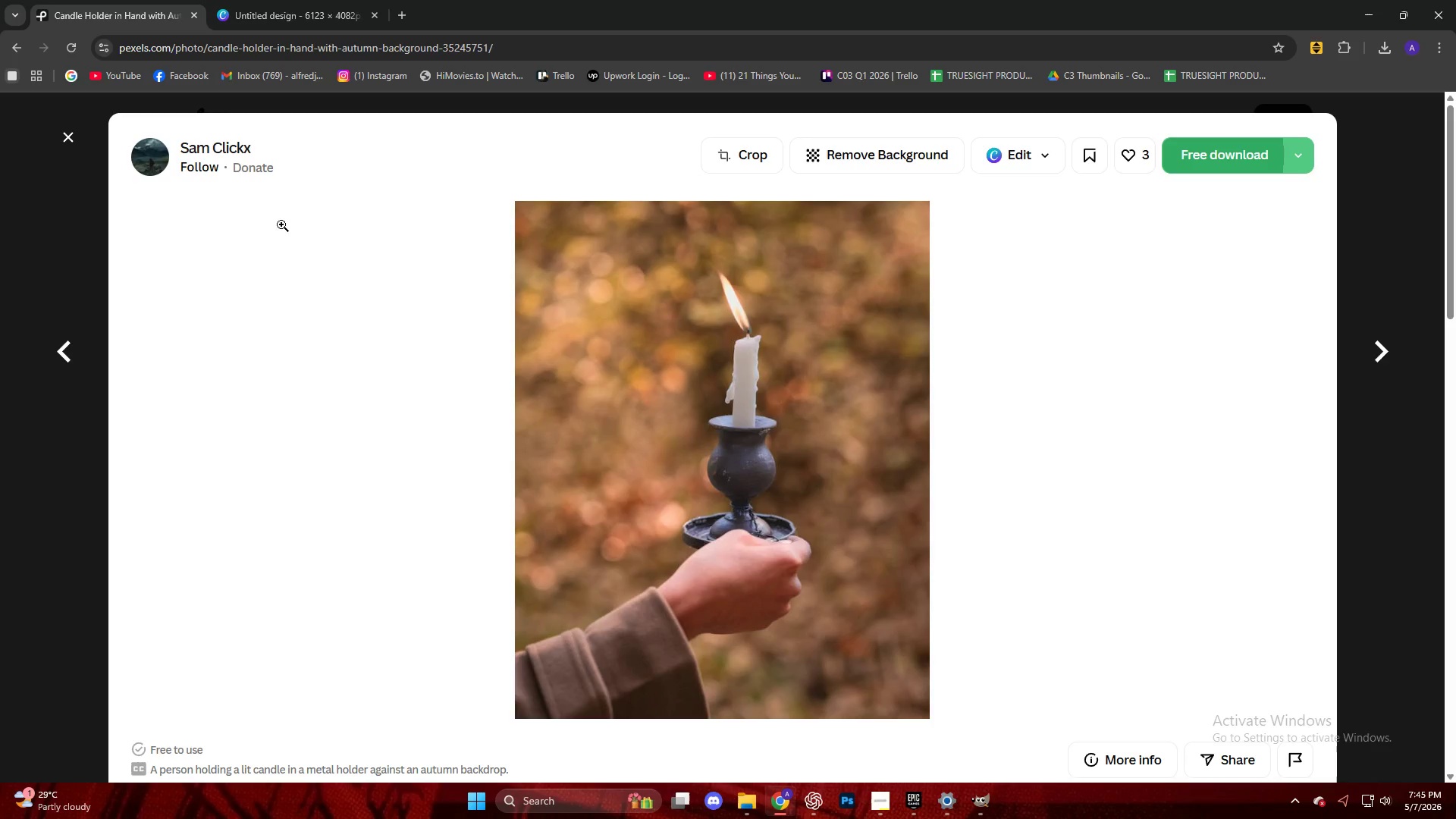 
scroll: coordinate [271, 281], scroll_direction: up, amount: 5.0
 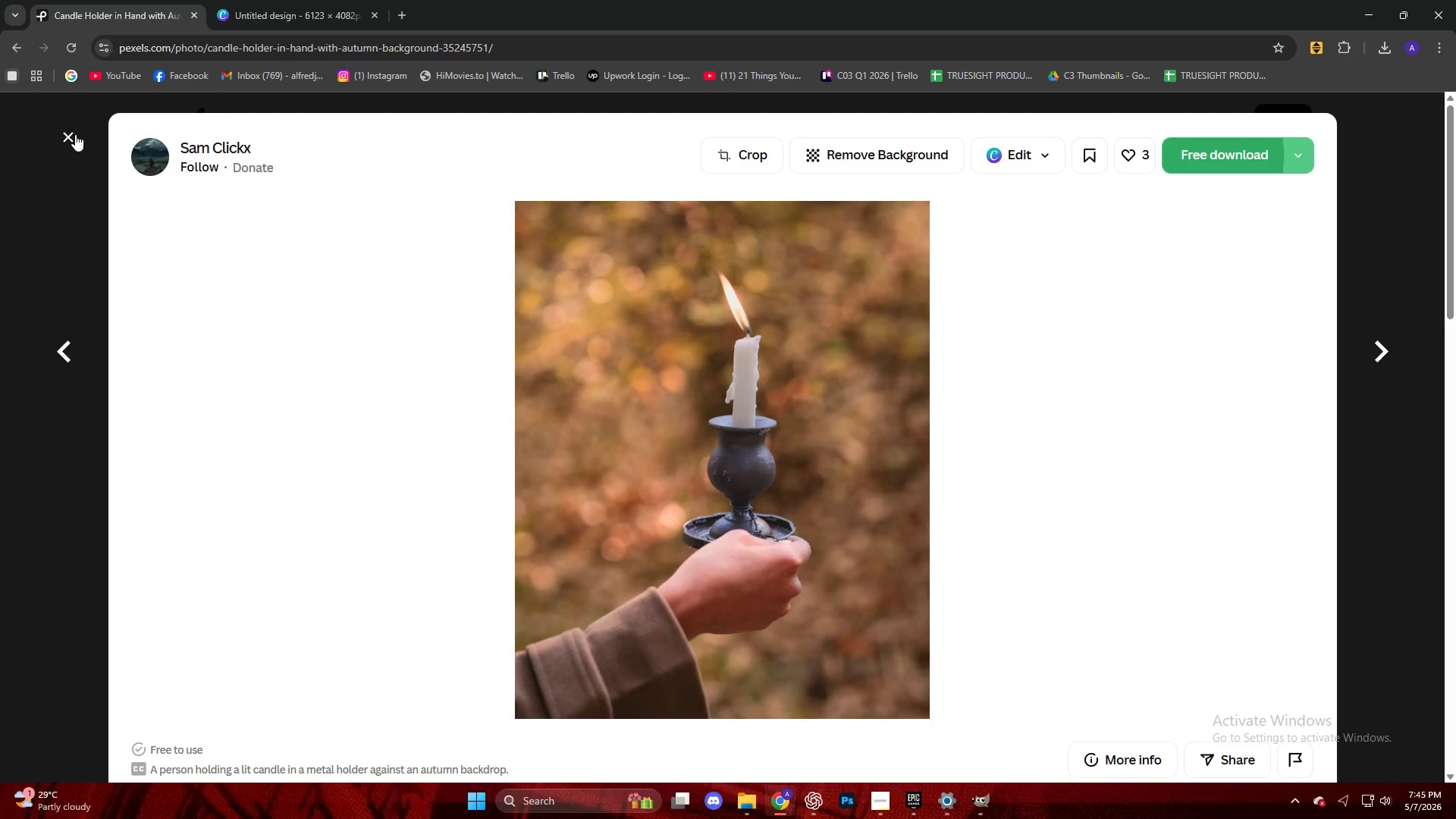 
left_click([66, 139])
 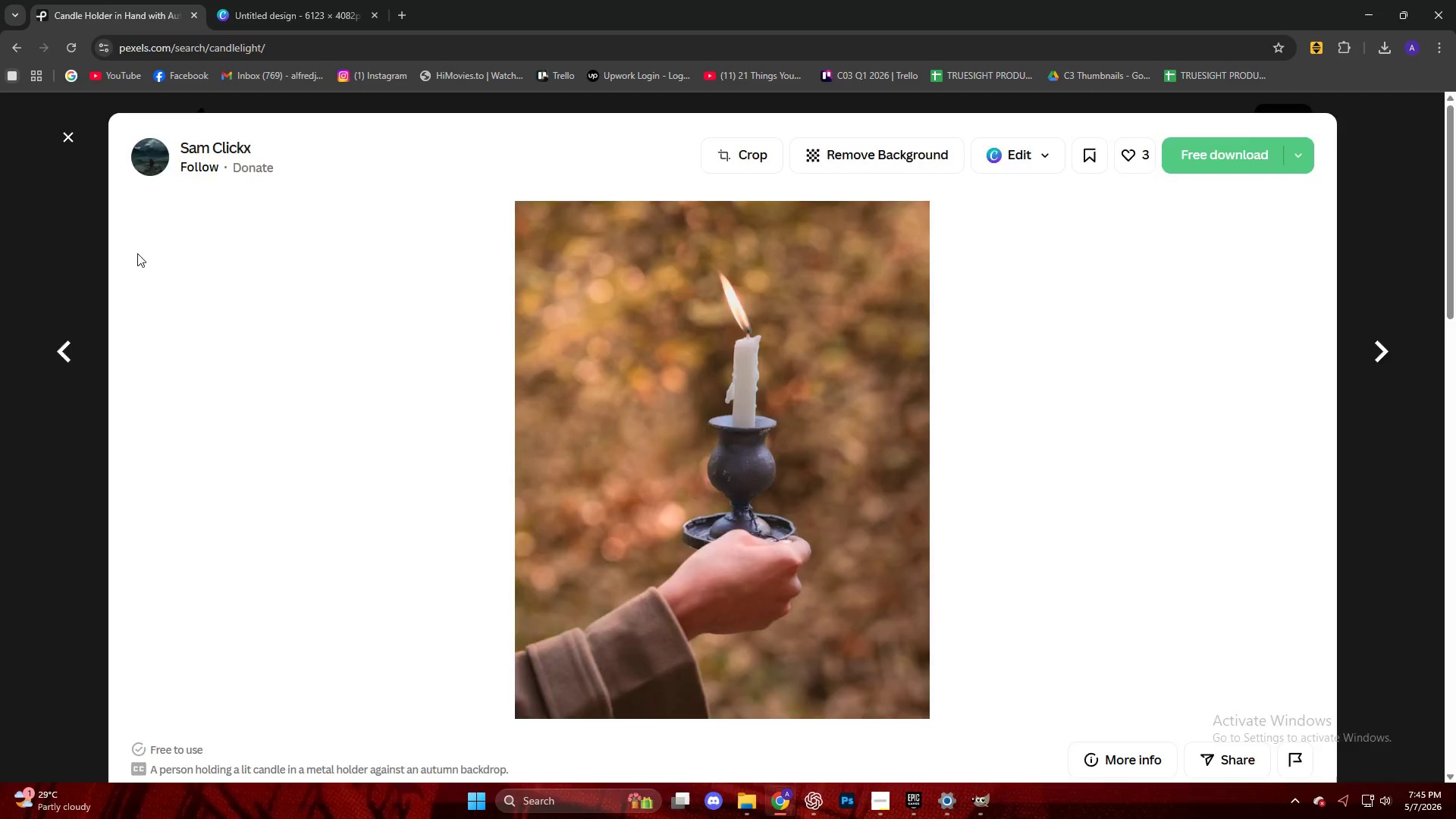 
left_click([433, 126])
 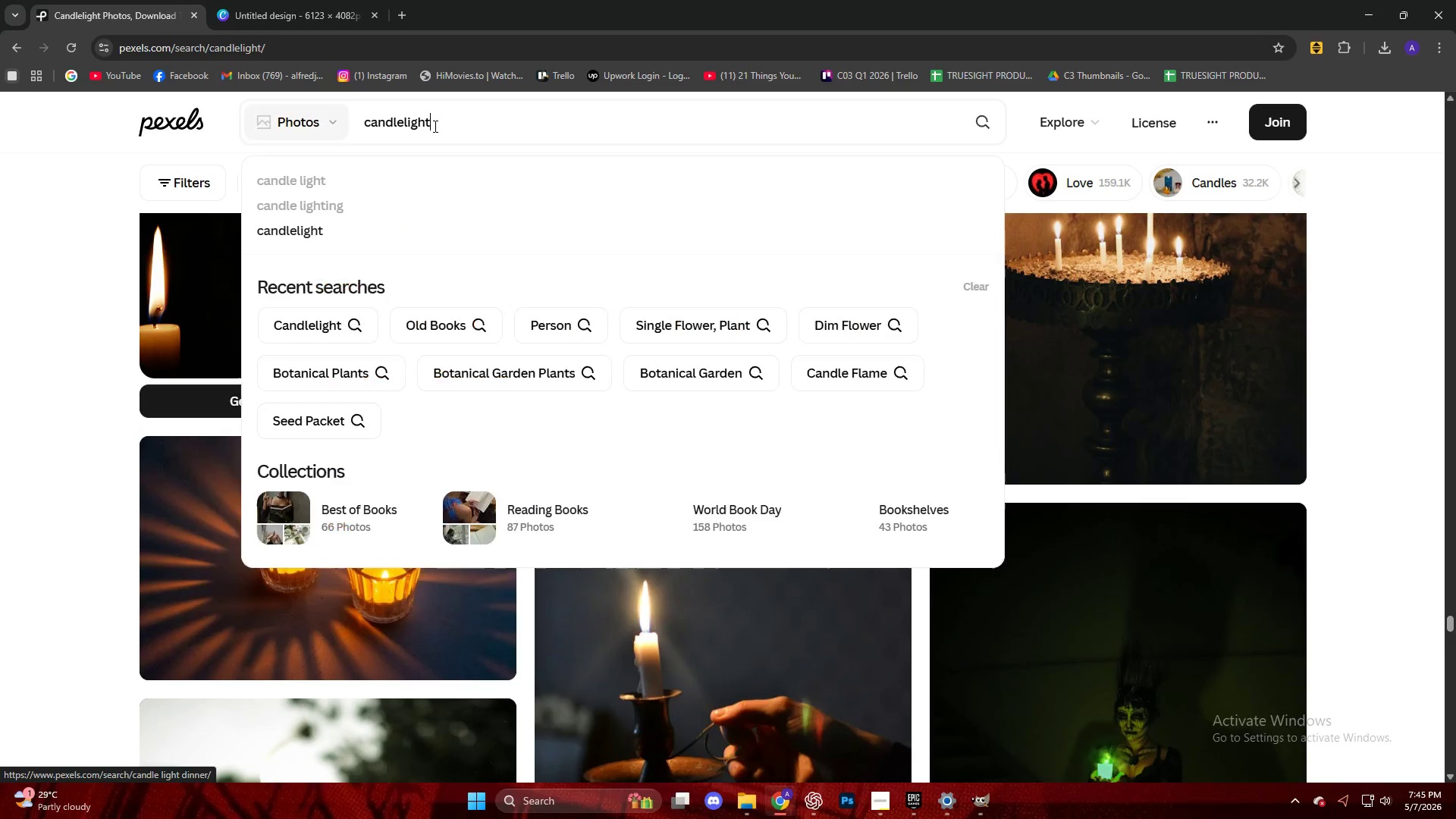 
scroll: coordinate [172, 283], scroll_direction: up, amount: 8.0
 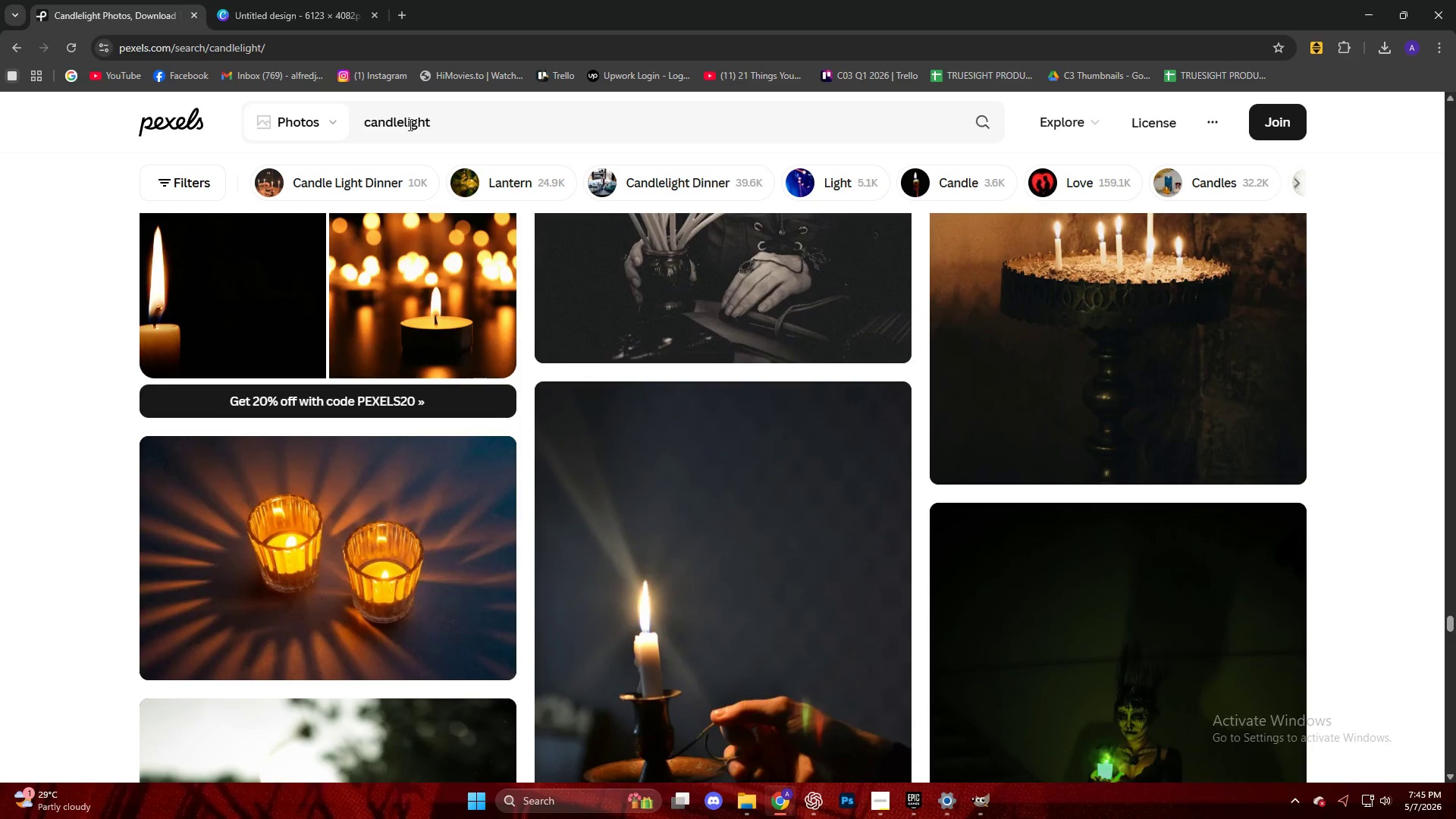 
key(NumpadEnter)
 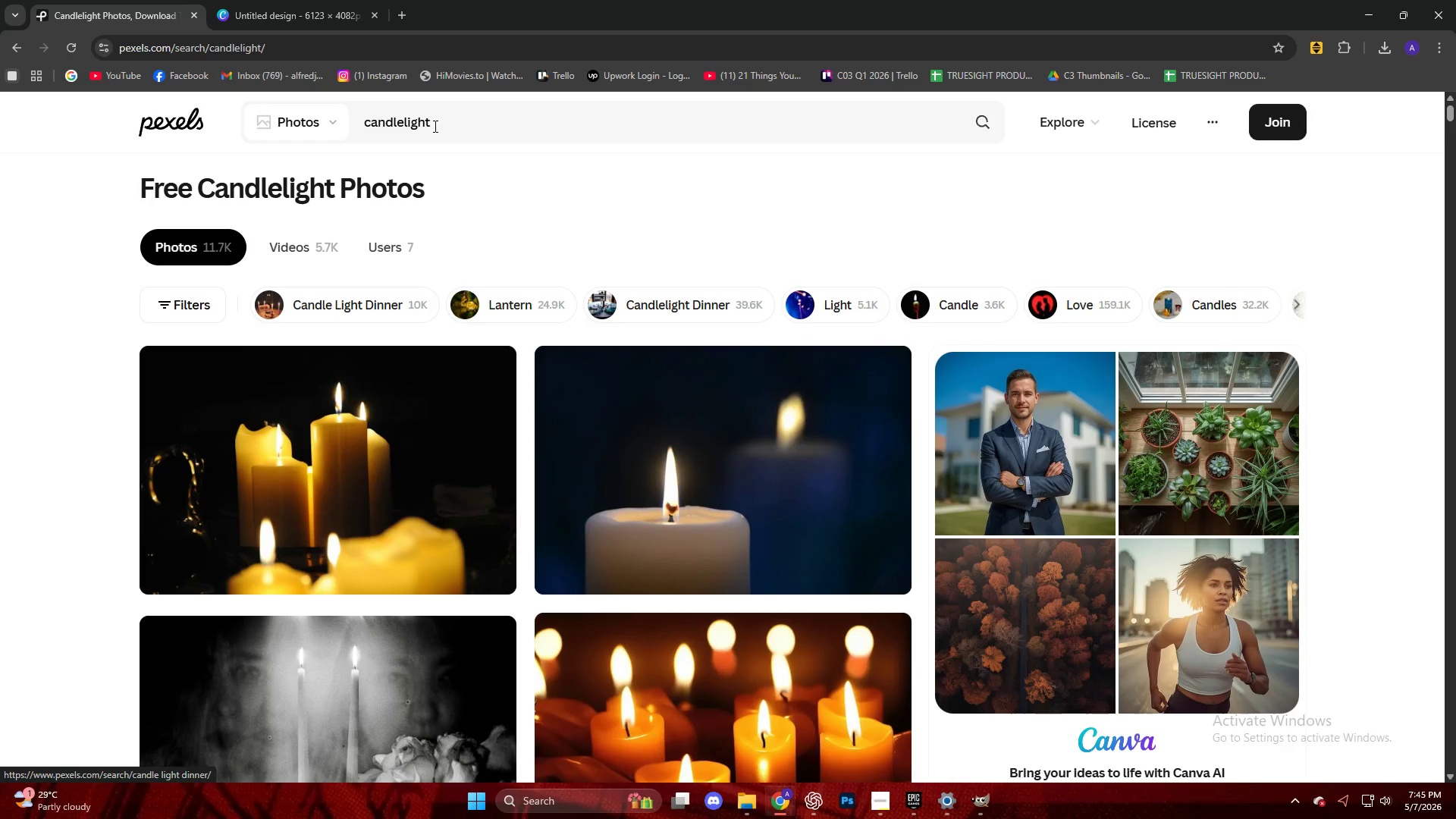 
scroll: coordinate [251, 318], scroll_direction: down, amount: 24.0
 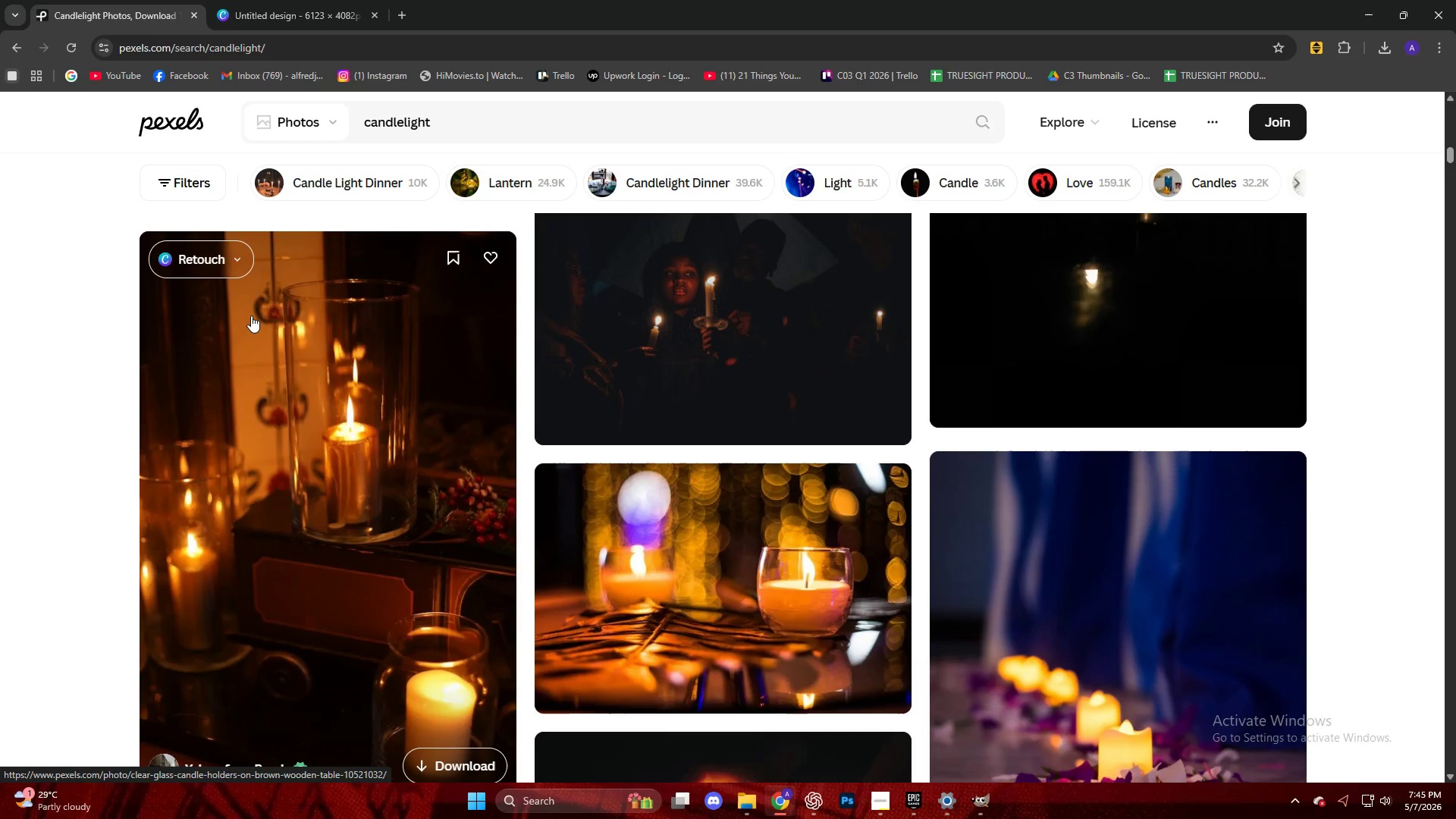 
left_click([259, 297])
 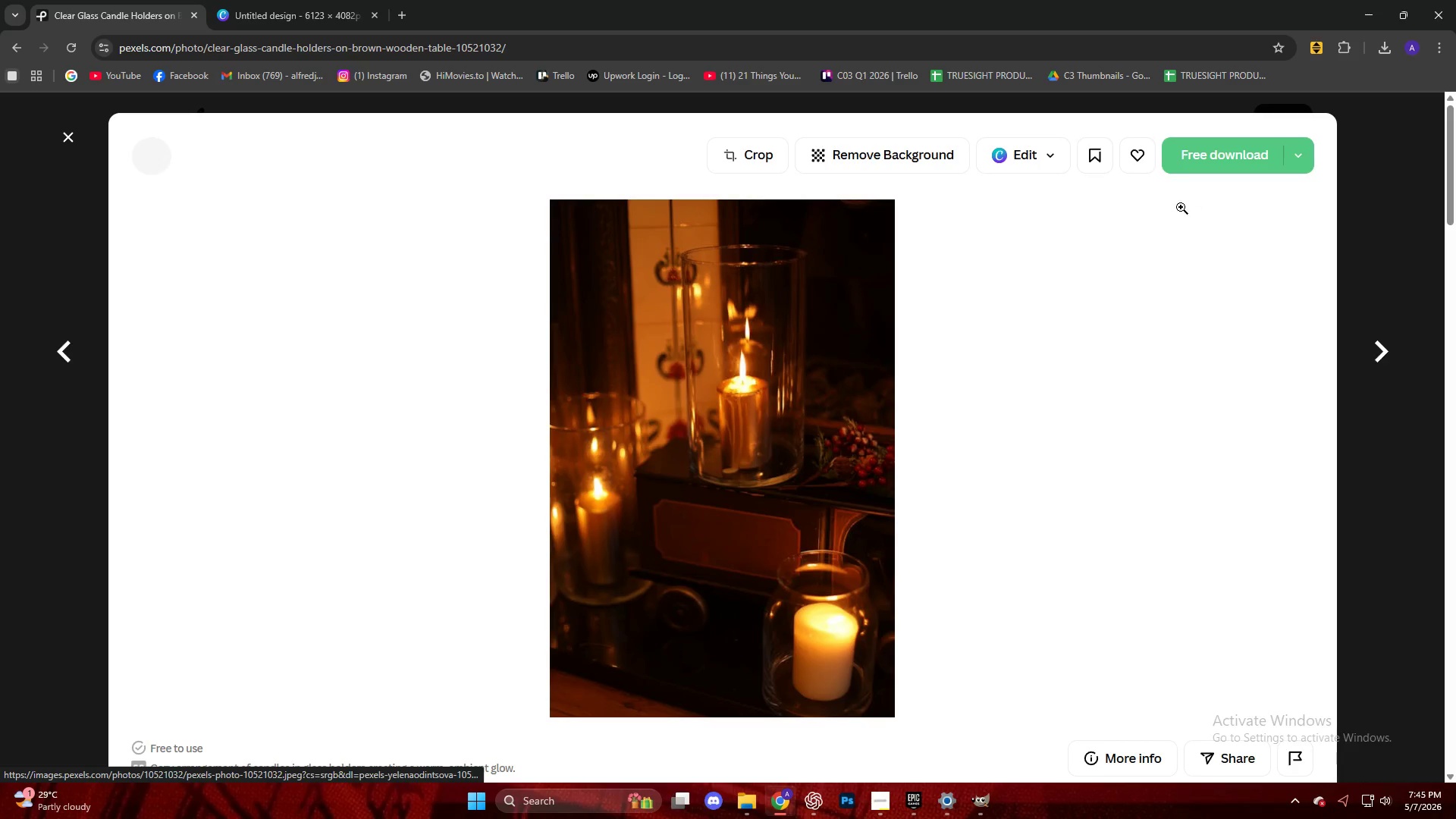 
scroll: coordinate [251, 315], scroll_direction: down, amount: 2.0
 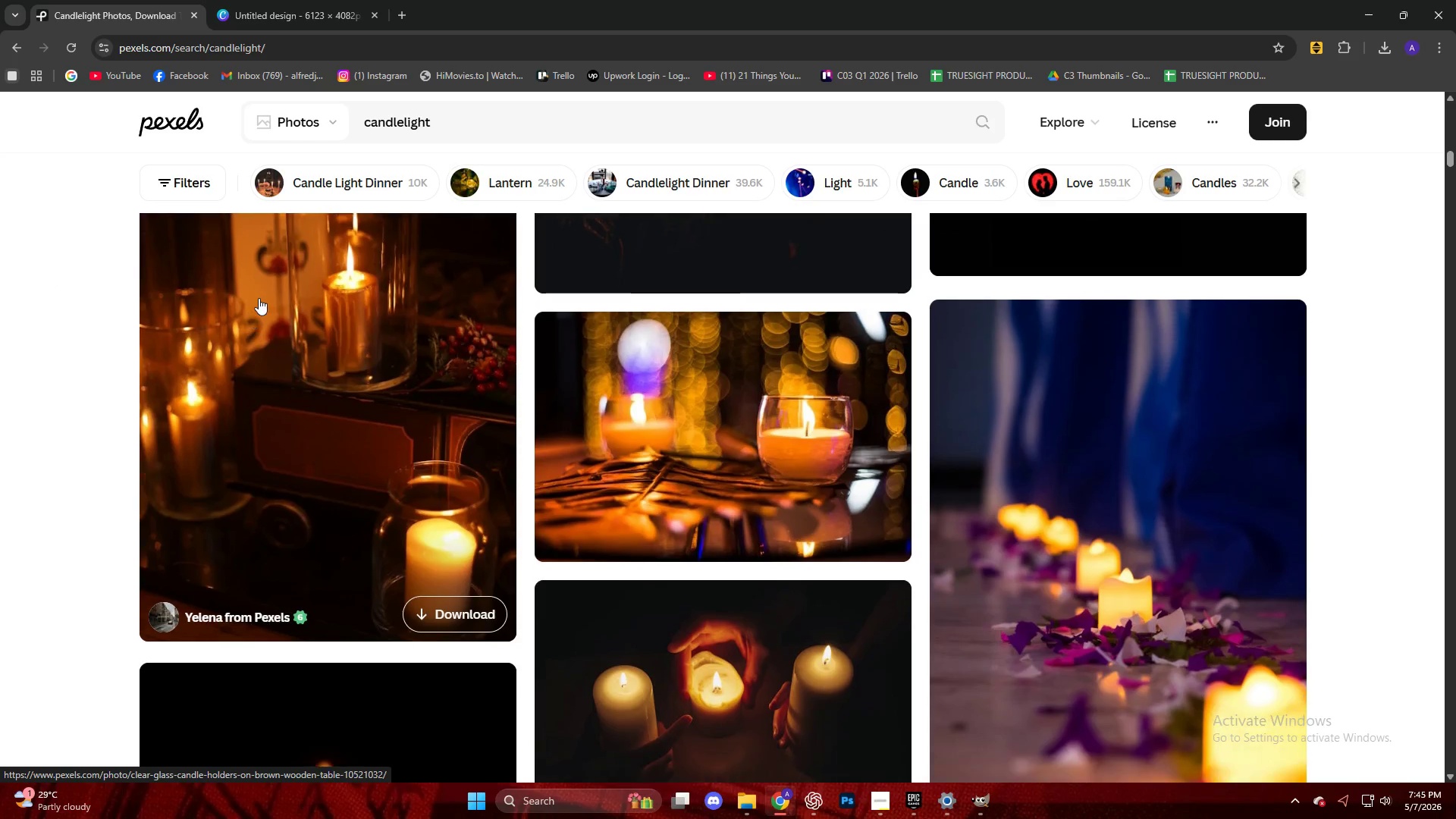 
left_click([1231, 163])
 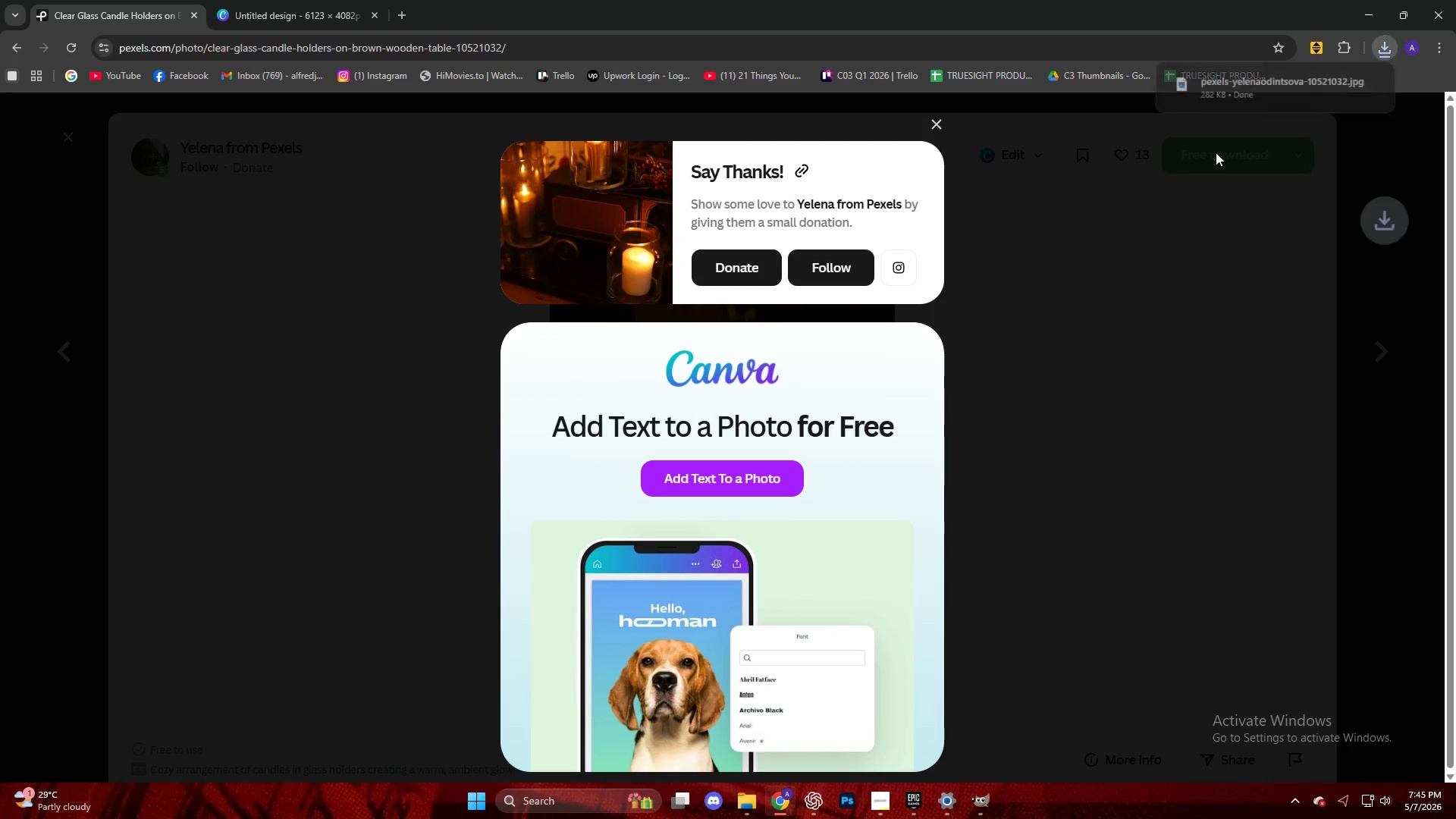 
left_click_drag(start_coordinate=[1254, 100], to_coordinate=[753, 366])
 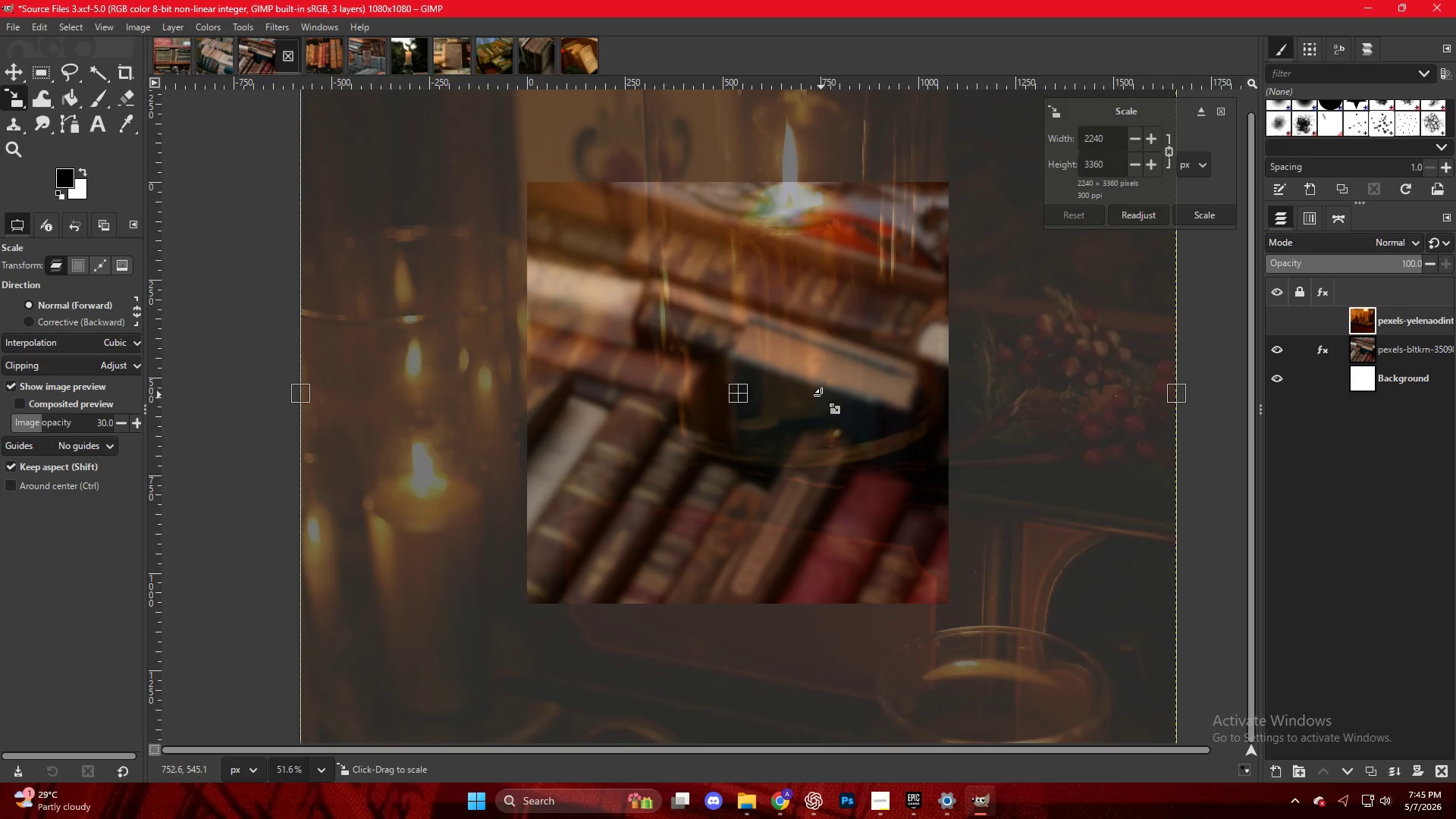 
hold_key(key=ControlLeft, duration=3.88)
scroll: coordinate [833, 384], scroll_direction: down, amount: 4.0
 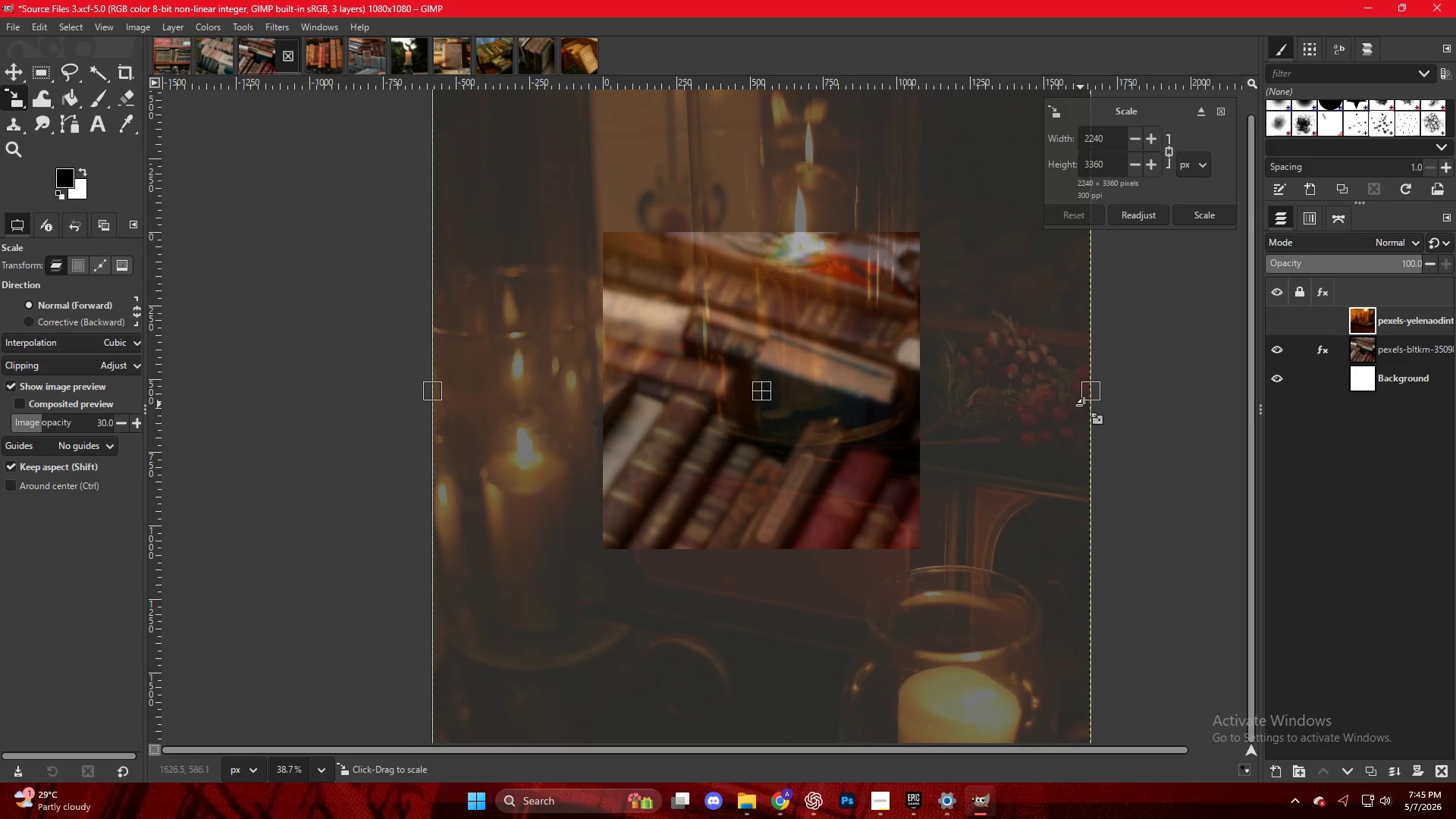 
left_click_drag(start_coordinate=[1094, 393], to_coordinate=[924, 391])
 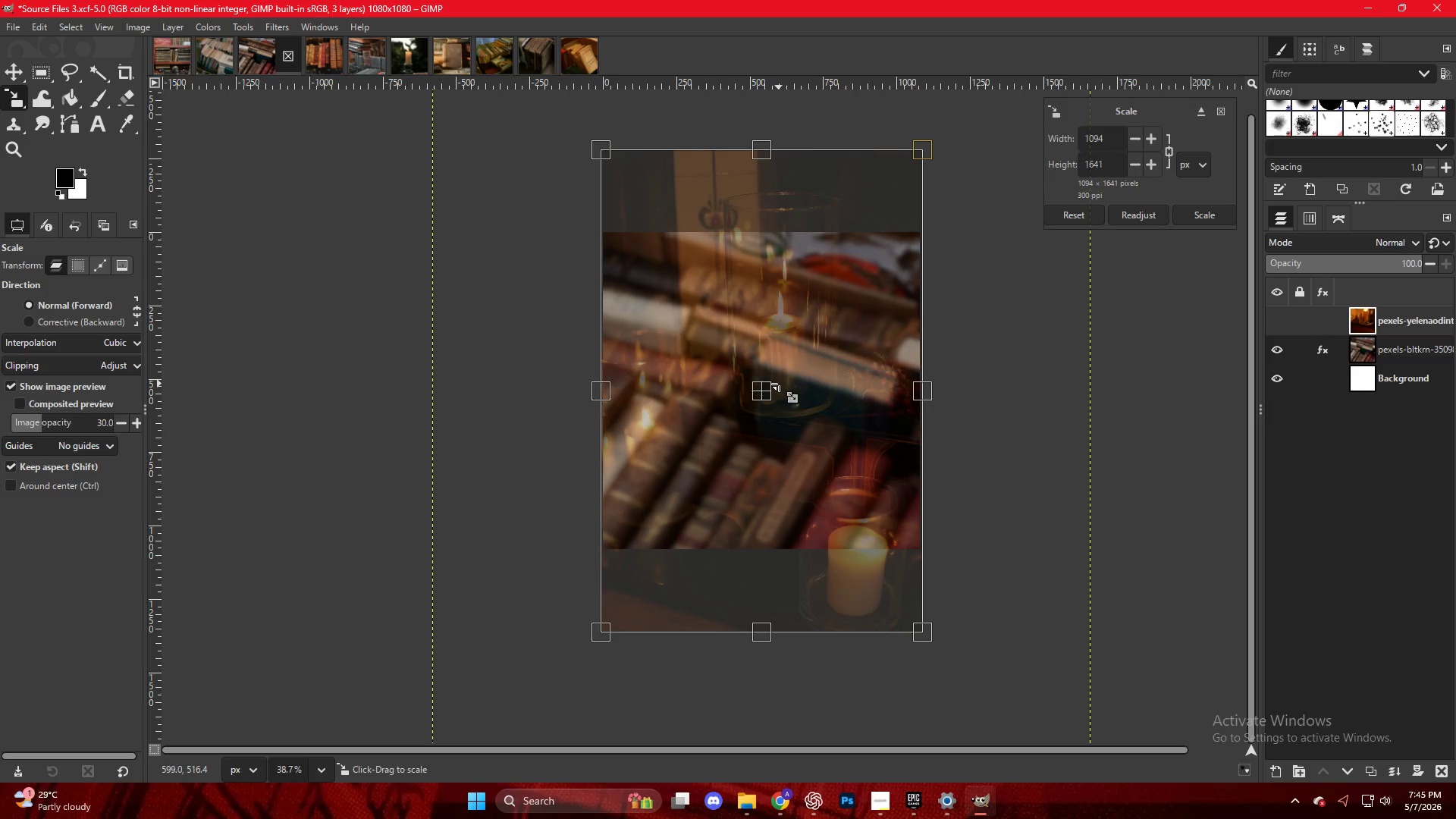 
left_click([771, 384])
 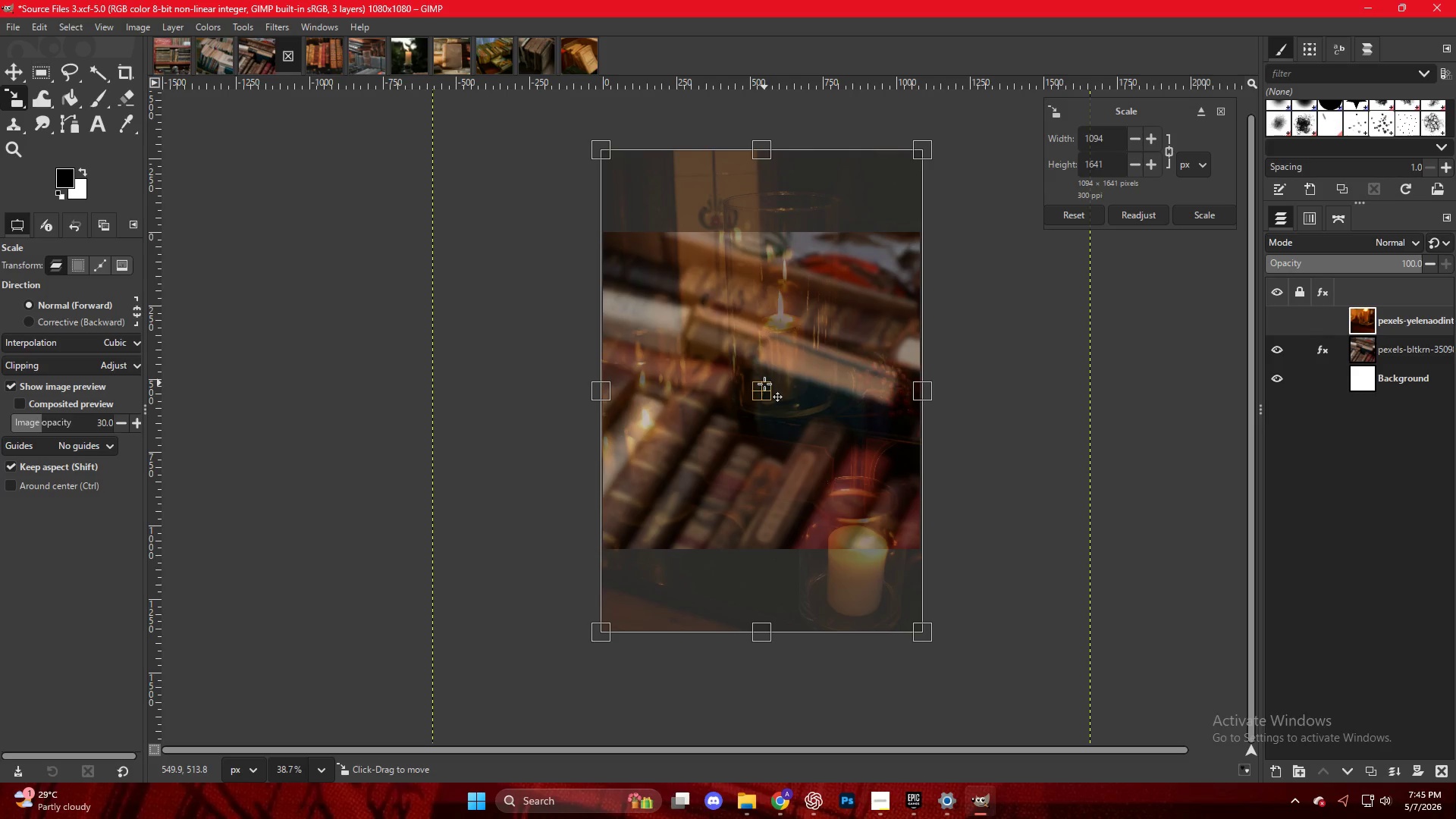 
left_click_drag(start_coordinate=[764, 389], to_coordinate=[761, 467])
 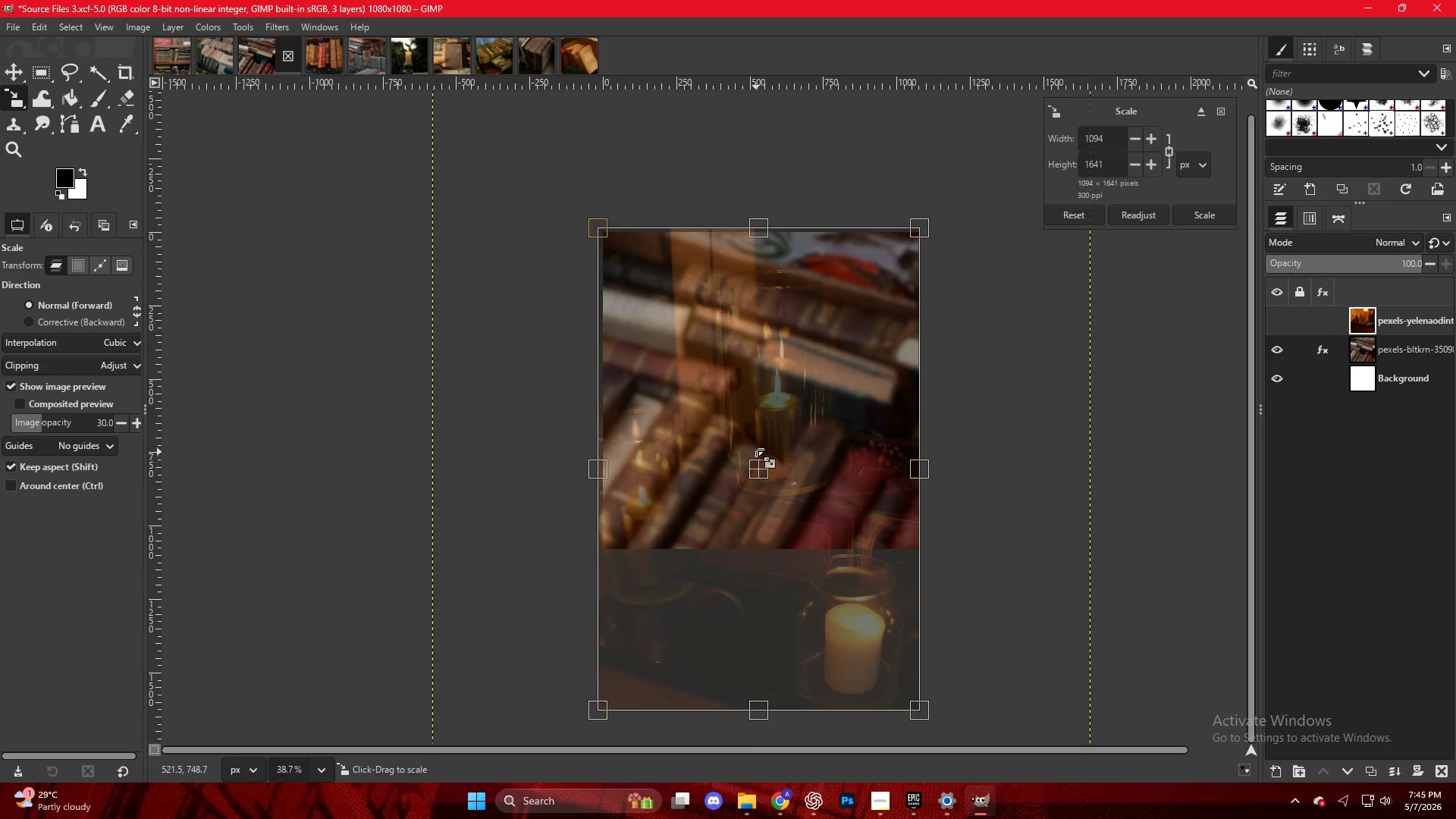 
hold_key(key=ControlLeft, duration=0.45)
scroll: coordinate [753, 529], scroll_direction: up, amount: 15.0
 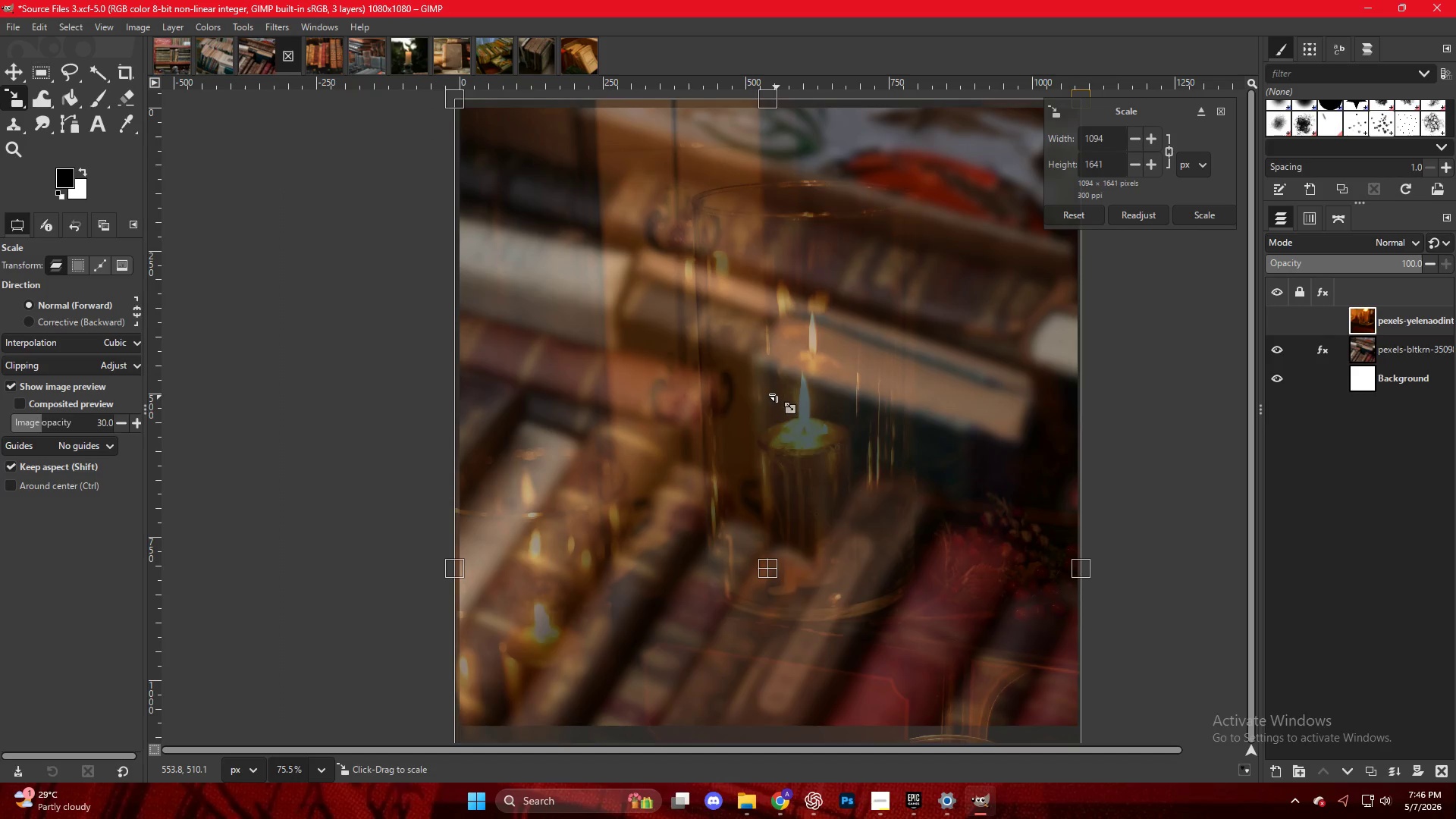 
left_click([729, 479])
 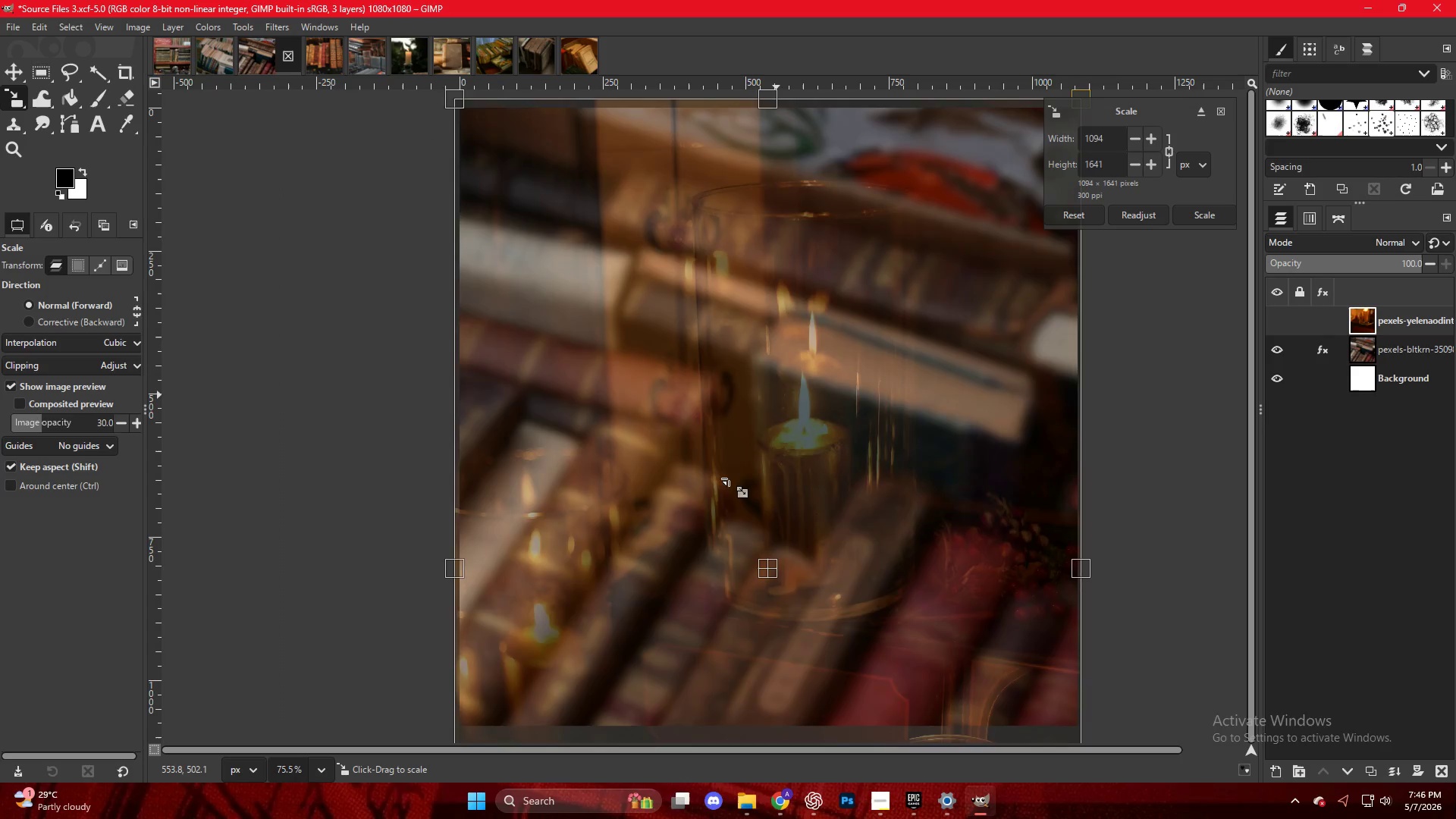 
key(M)
 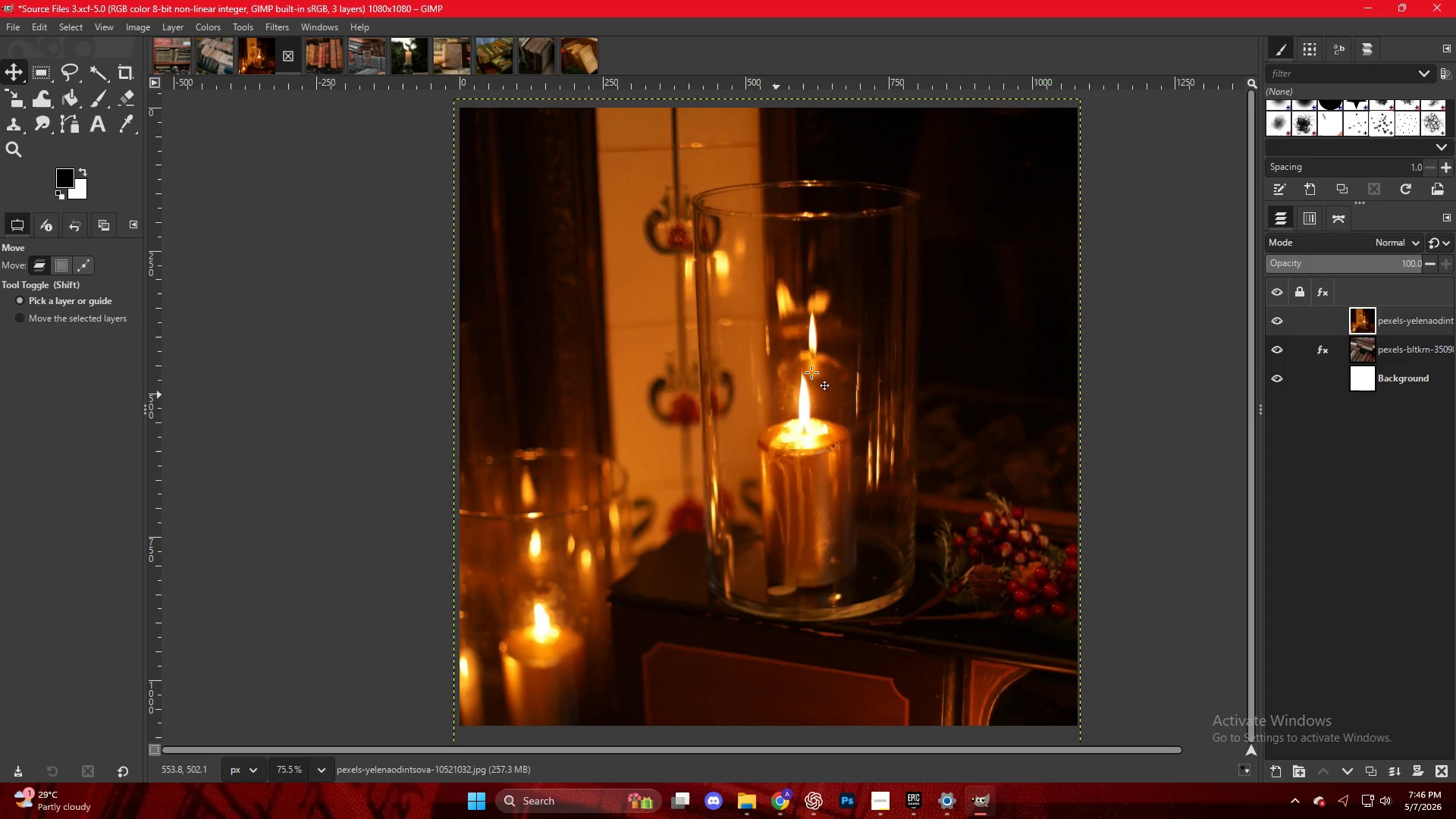 
right_click([822, 346])
 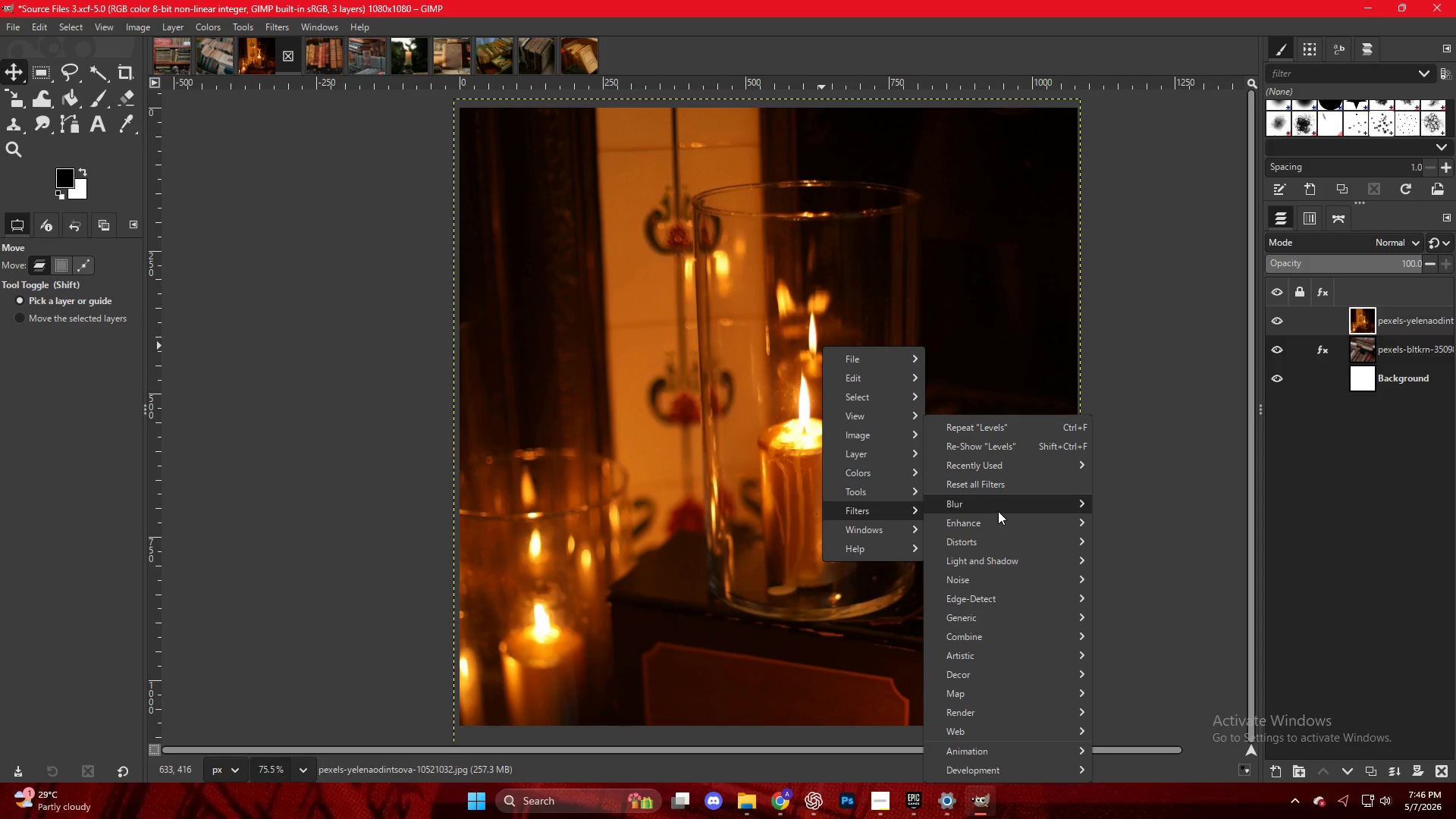 
left_click([1140, 522])
 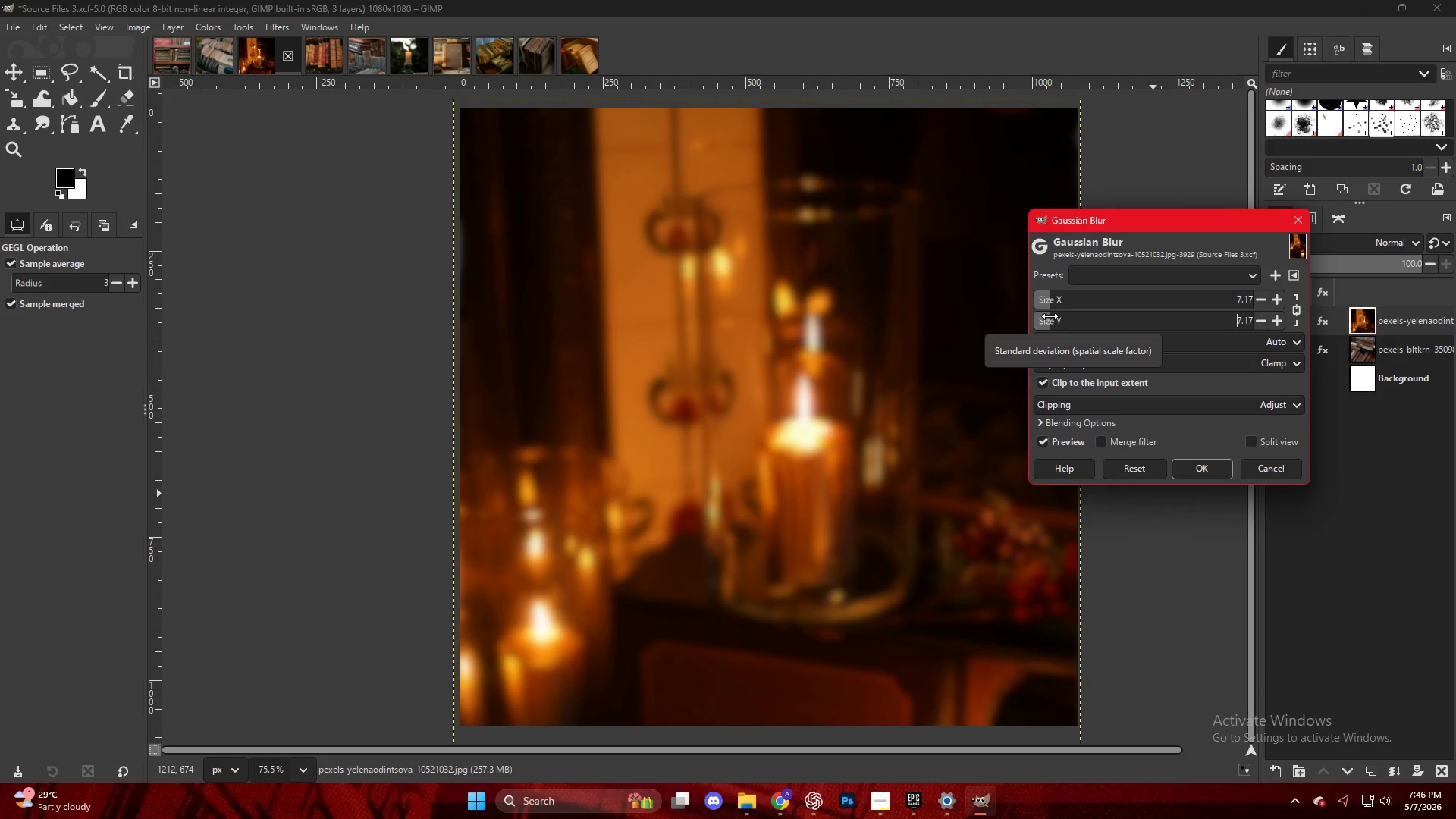 
key(NumpadEnter)
 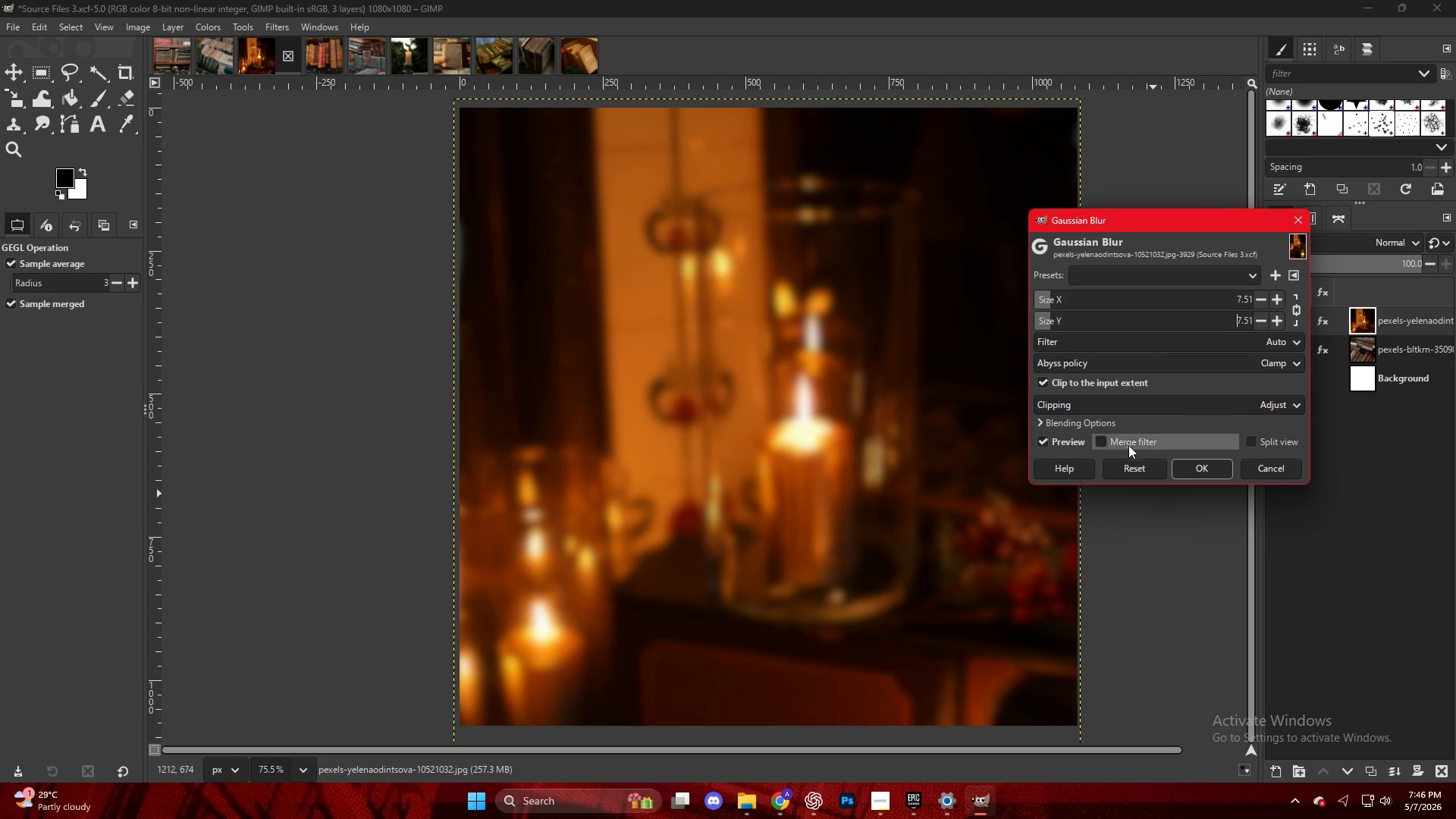 
left_click([1191, 469])
 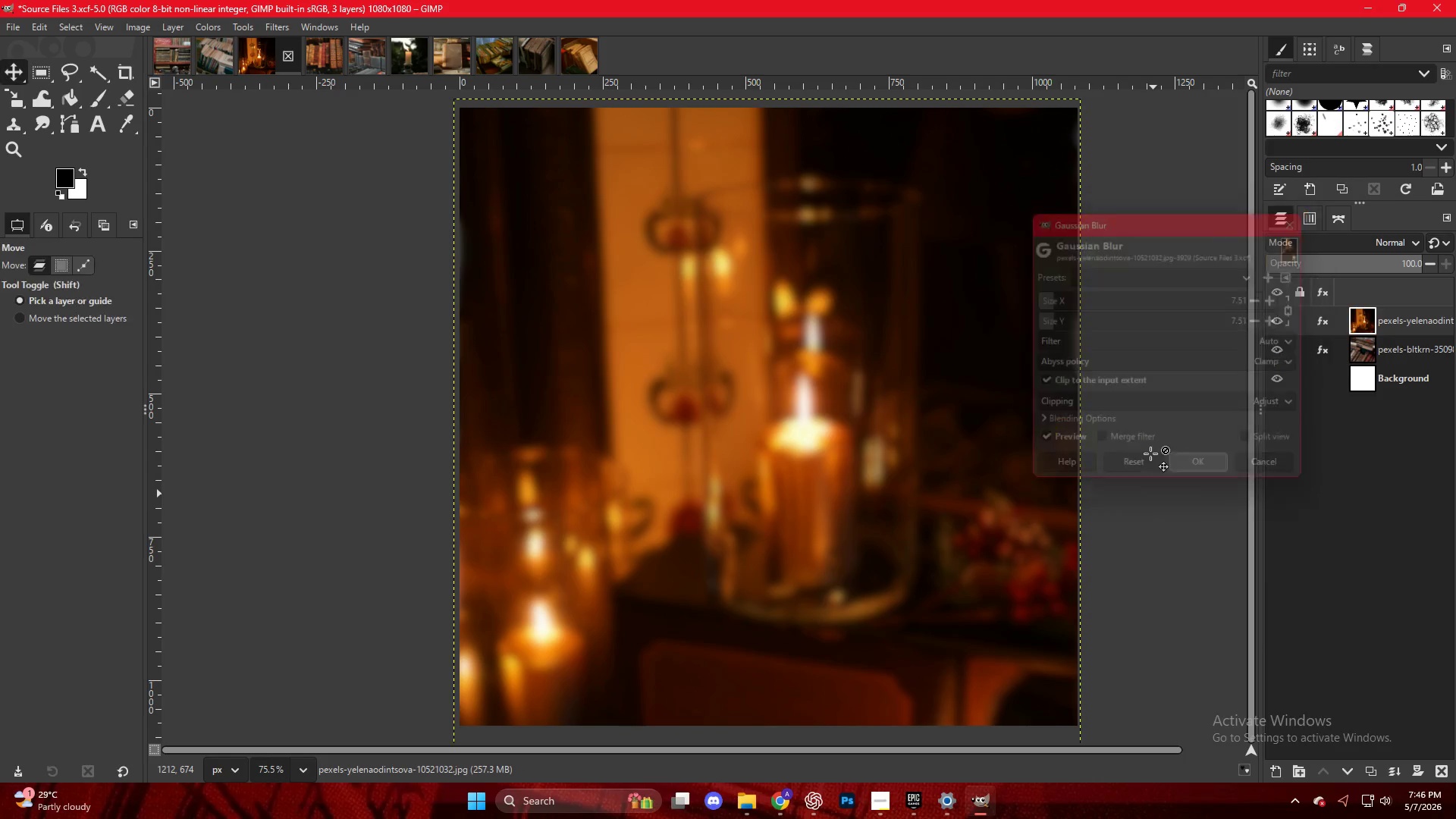 
key(Control+ControlLeft)
 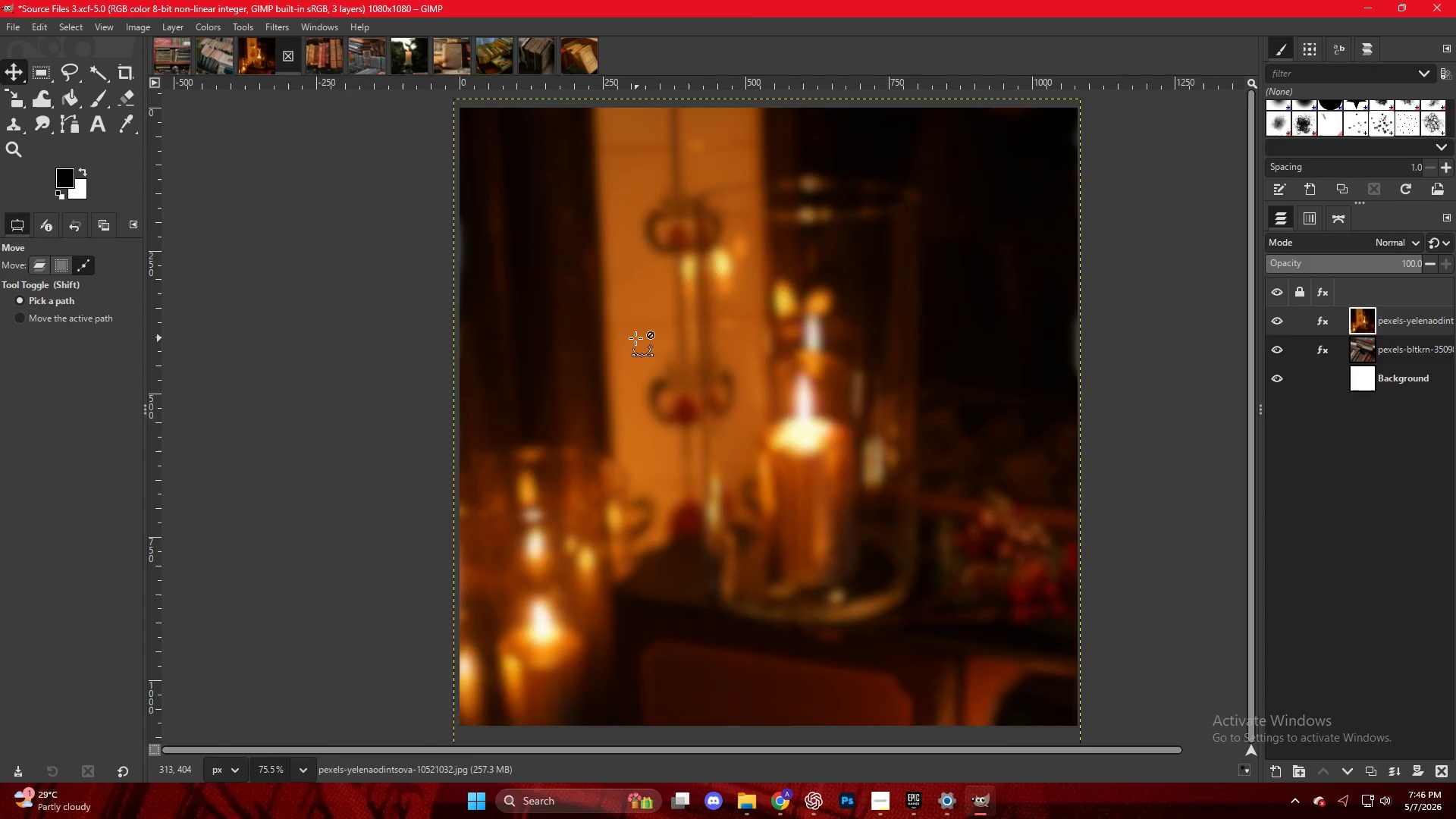 
scroll: coordinate [635, 340], scroll_direction: down, amount: 5.0
 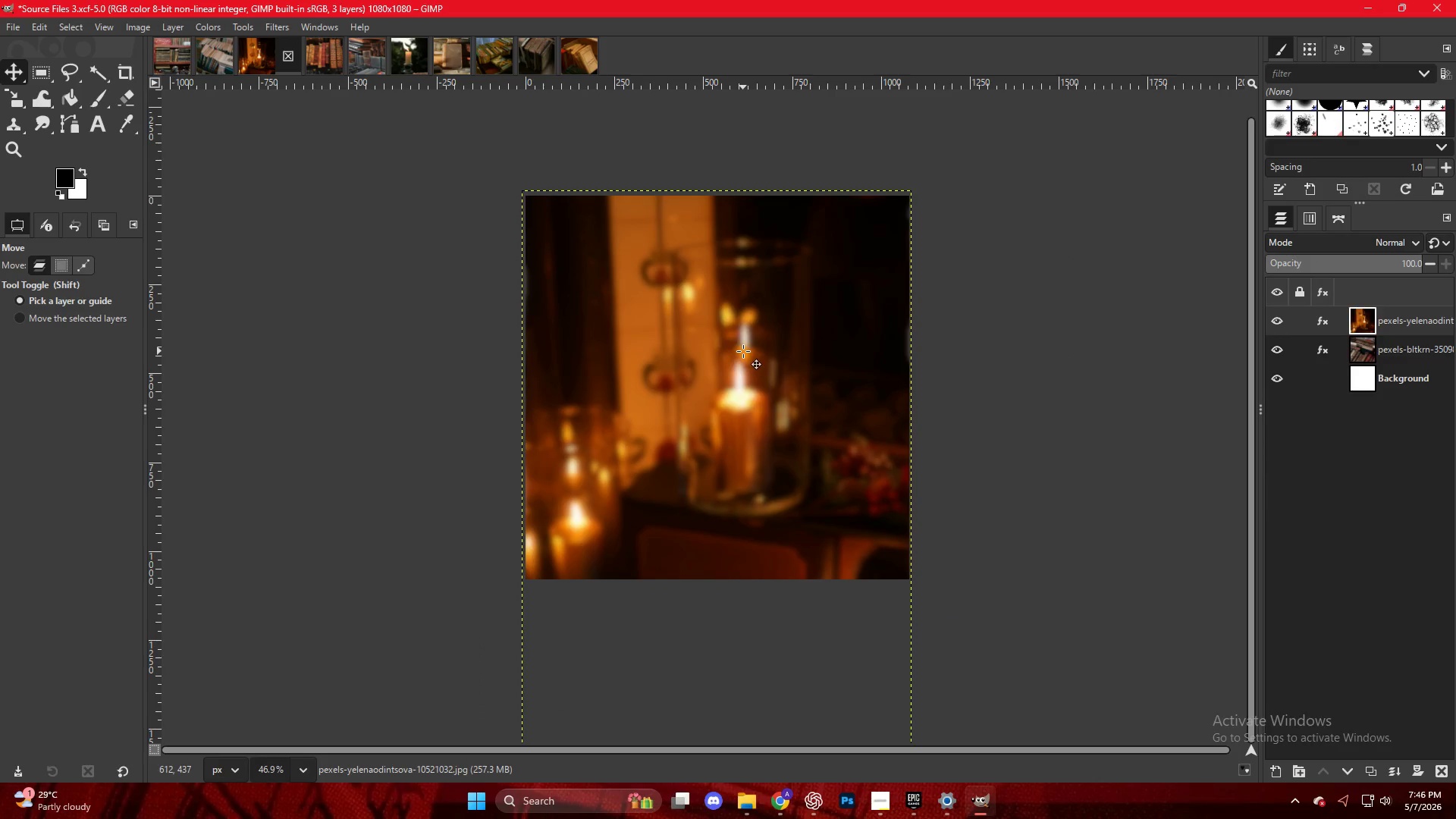 
key(Control+ControlLeft)
 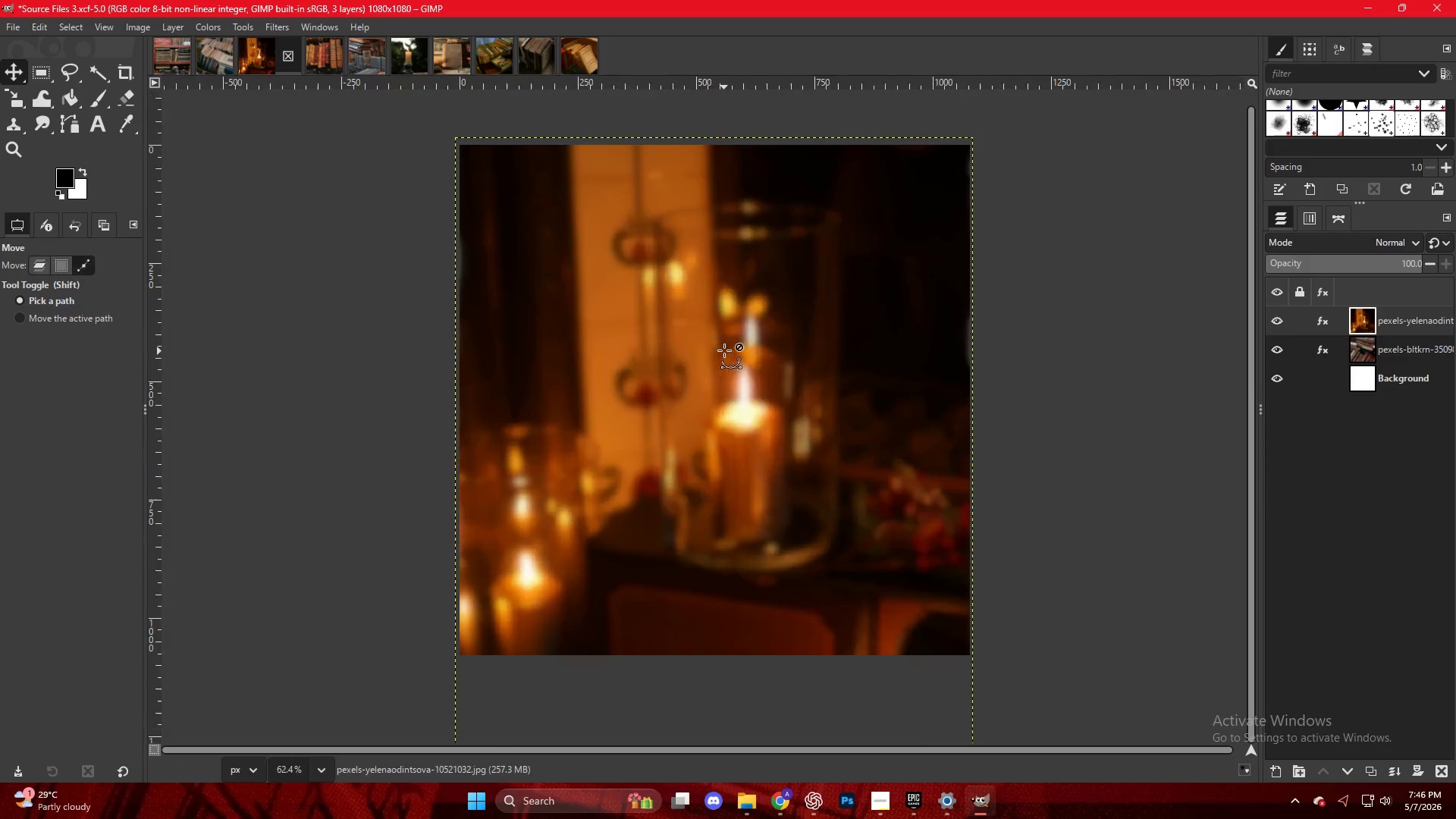 
scroll: coordinate [724, 350], scroll_direction: up, amount: 3.0
 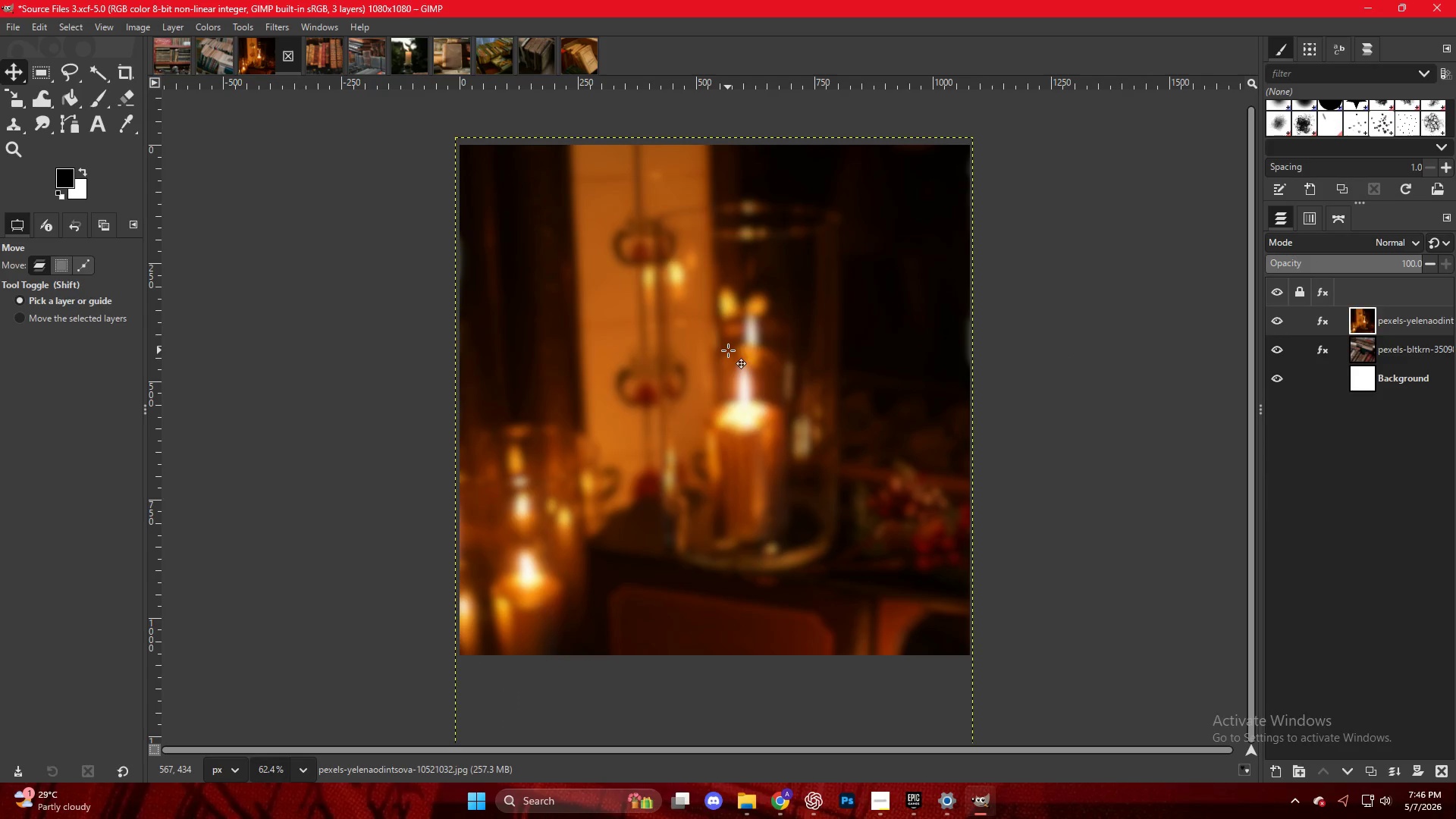 
key(Control+Shift+E)
 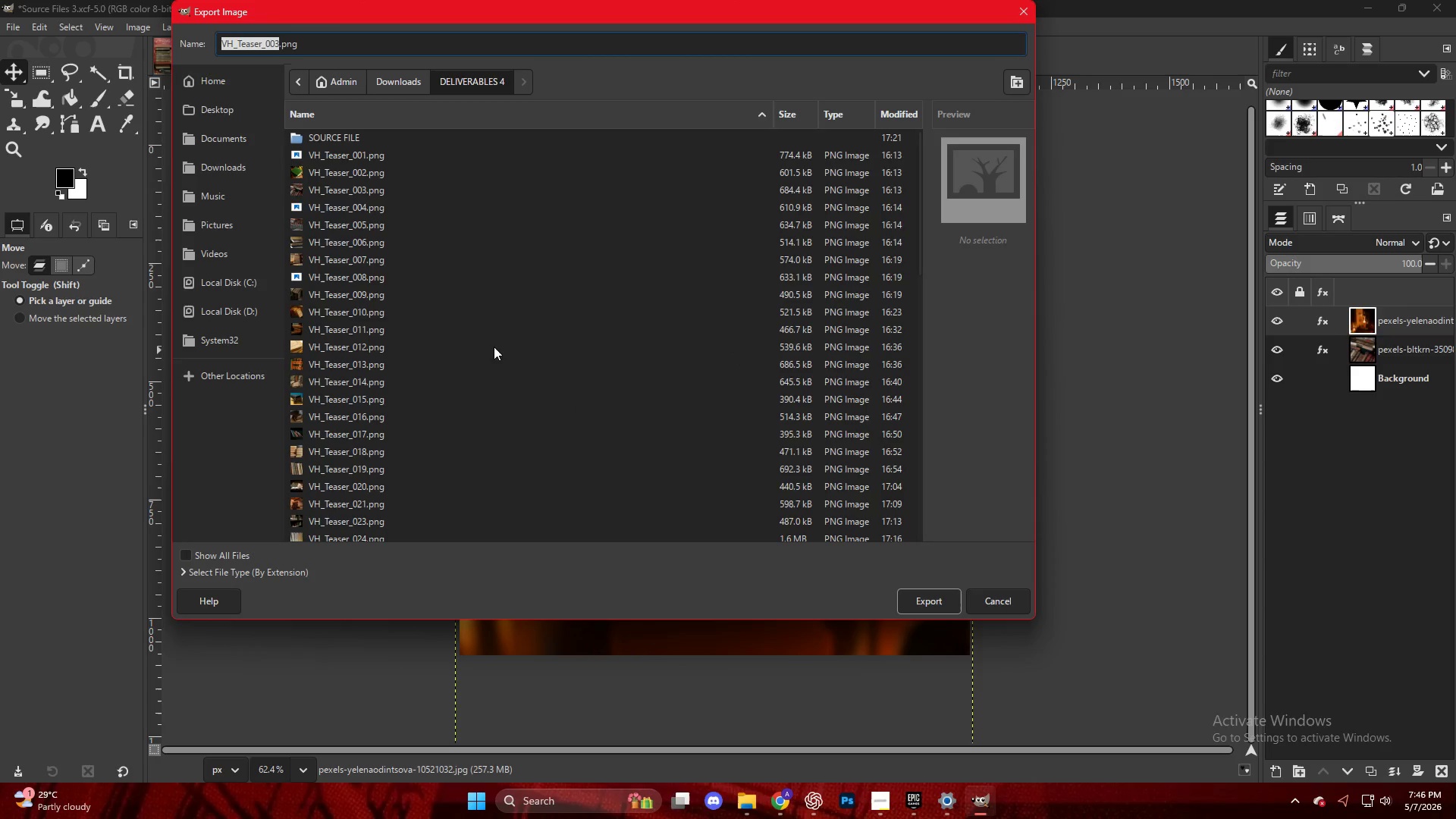 
scroll: coordinate [437, 516], scroll_direction: down, amount: 27.0
 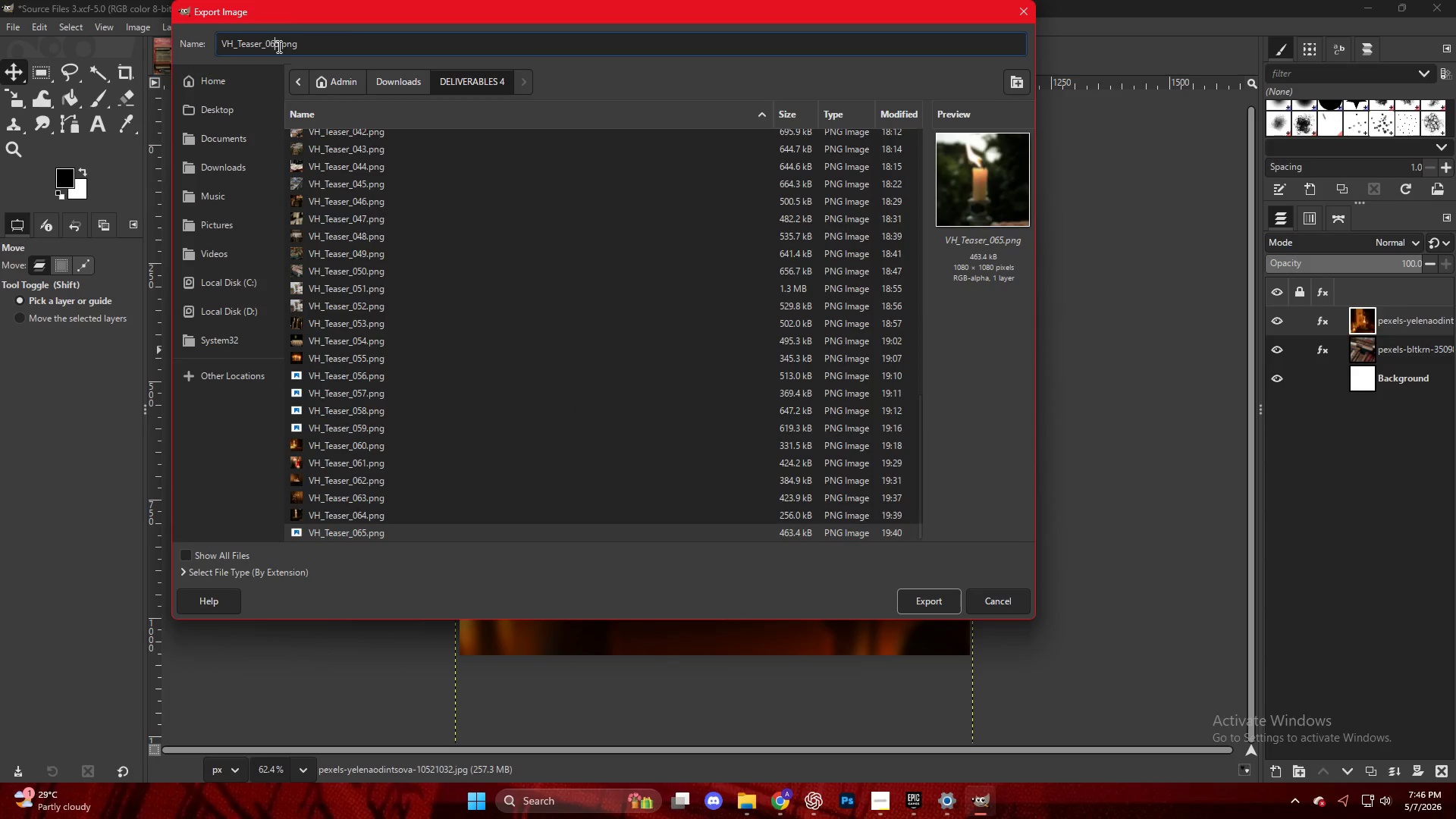 
key(ArrowRight)
 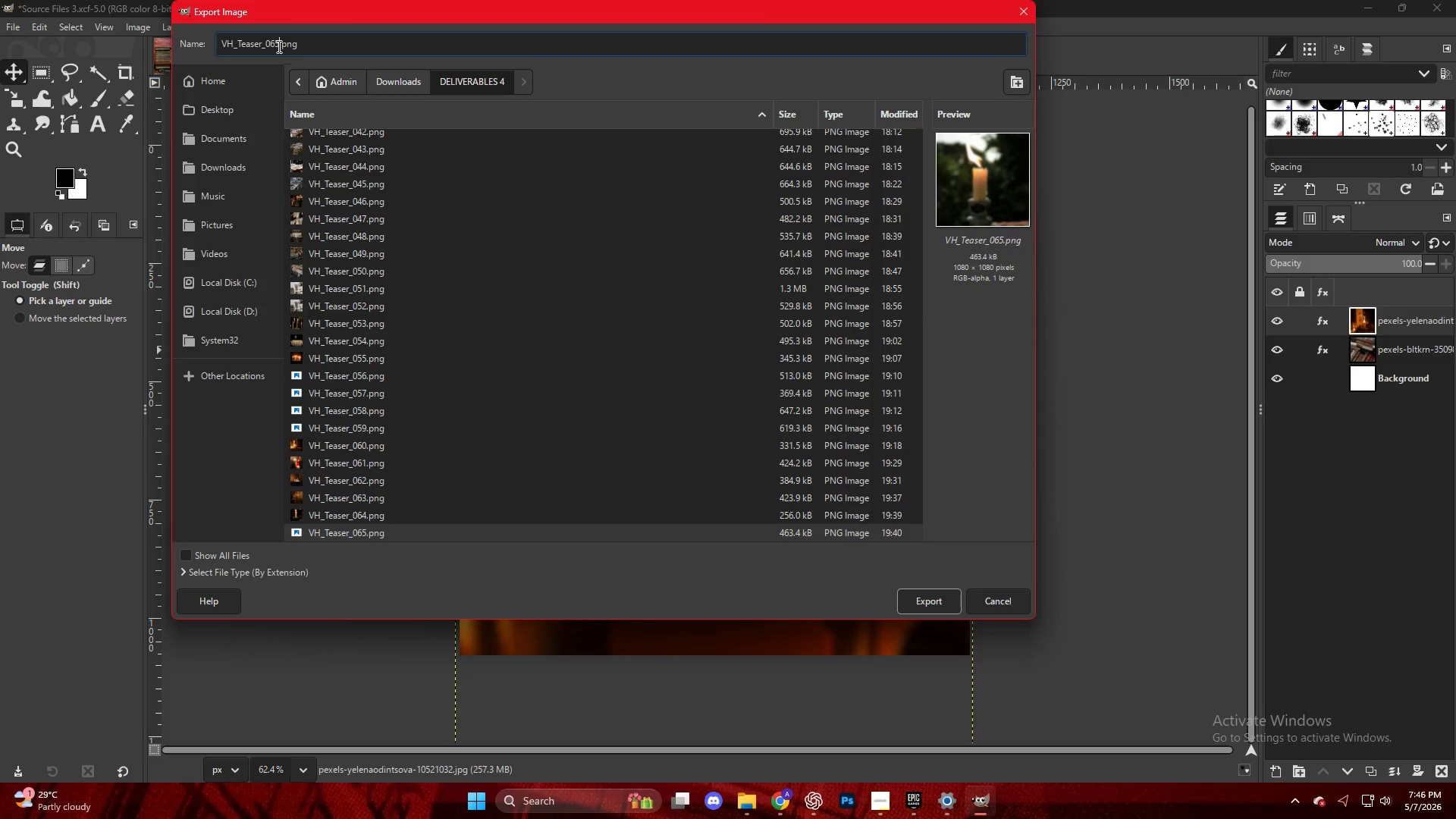 
key(Backspace)
 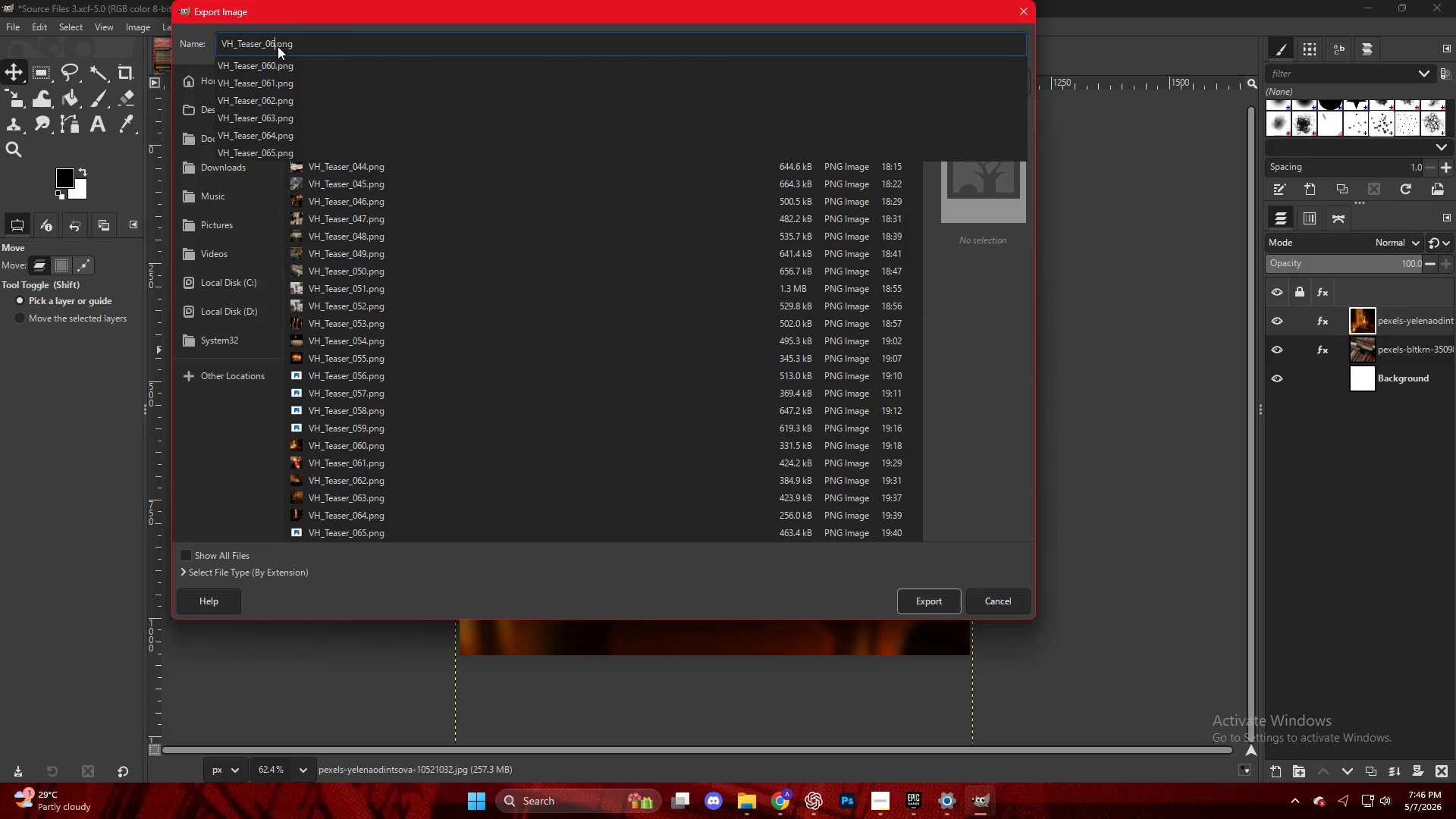 
key(Numpad6)
 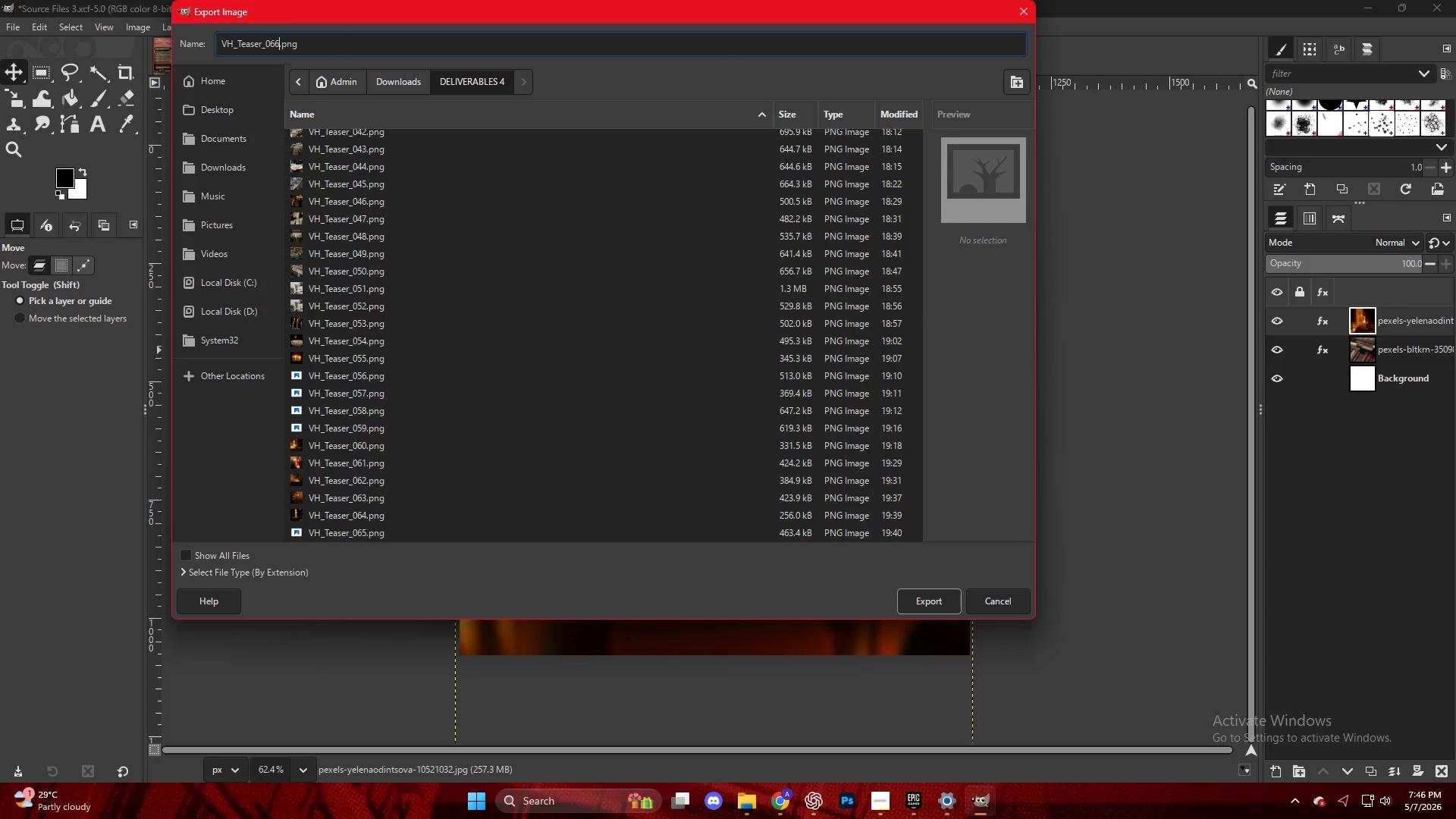 
key(NumpadEnter)
 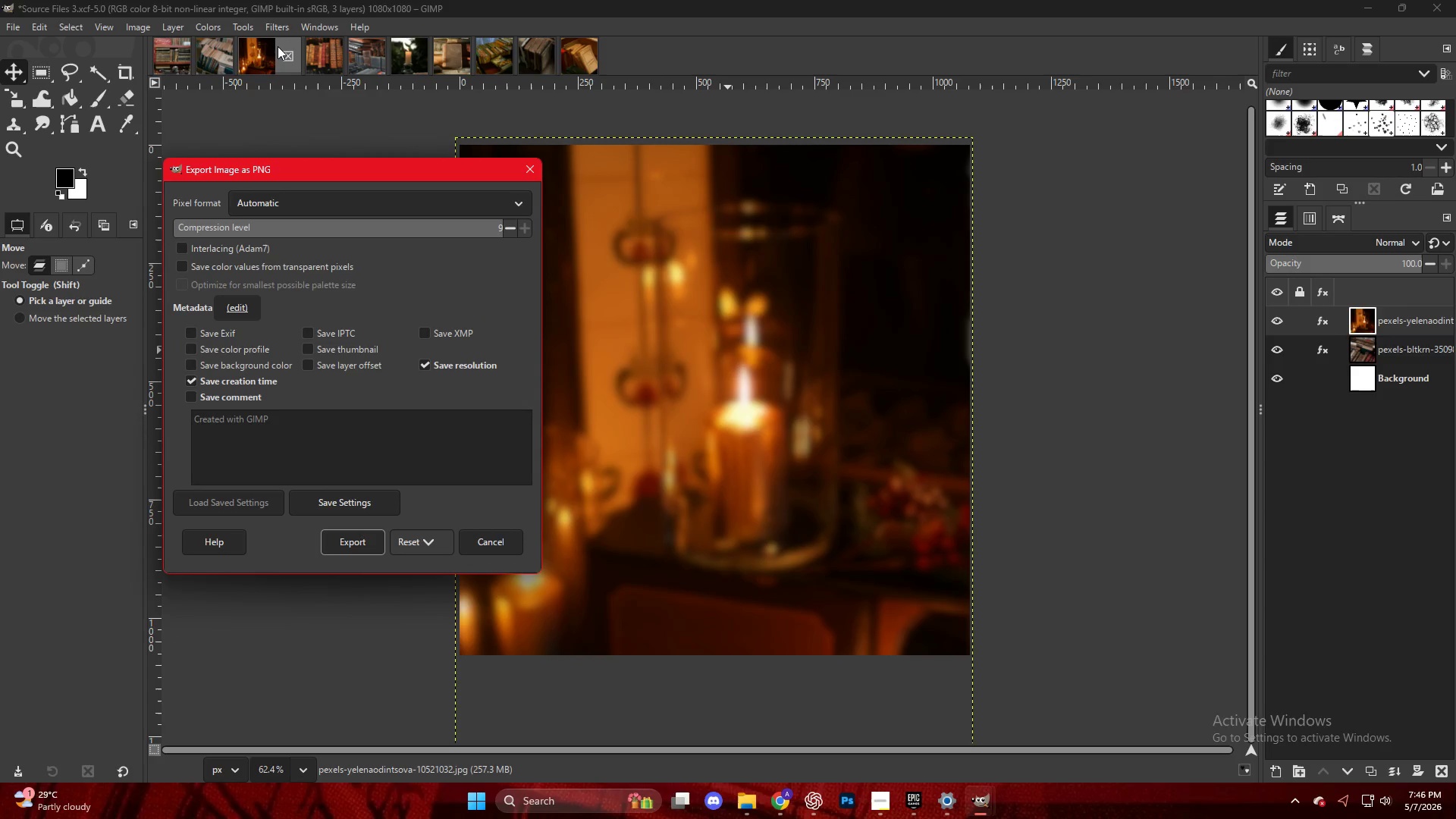 
wait(16.67)
 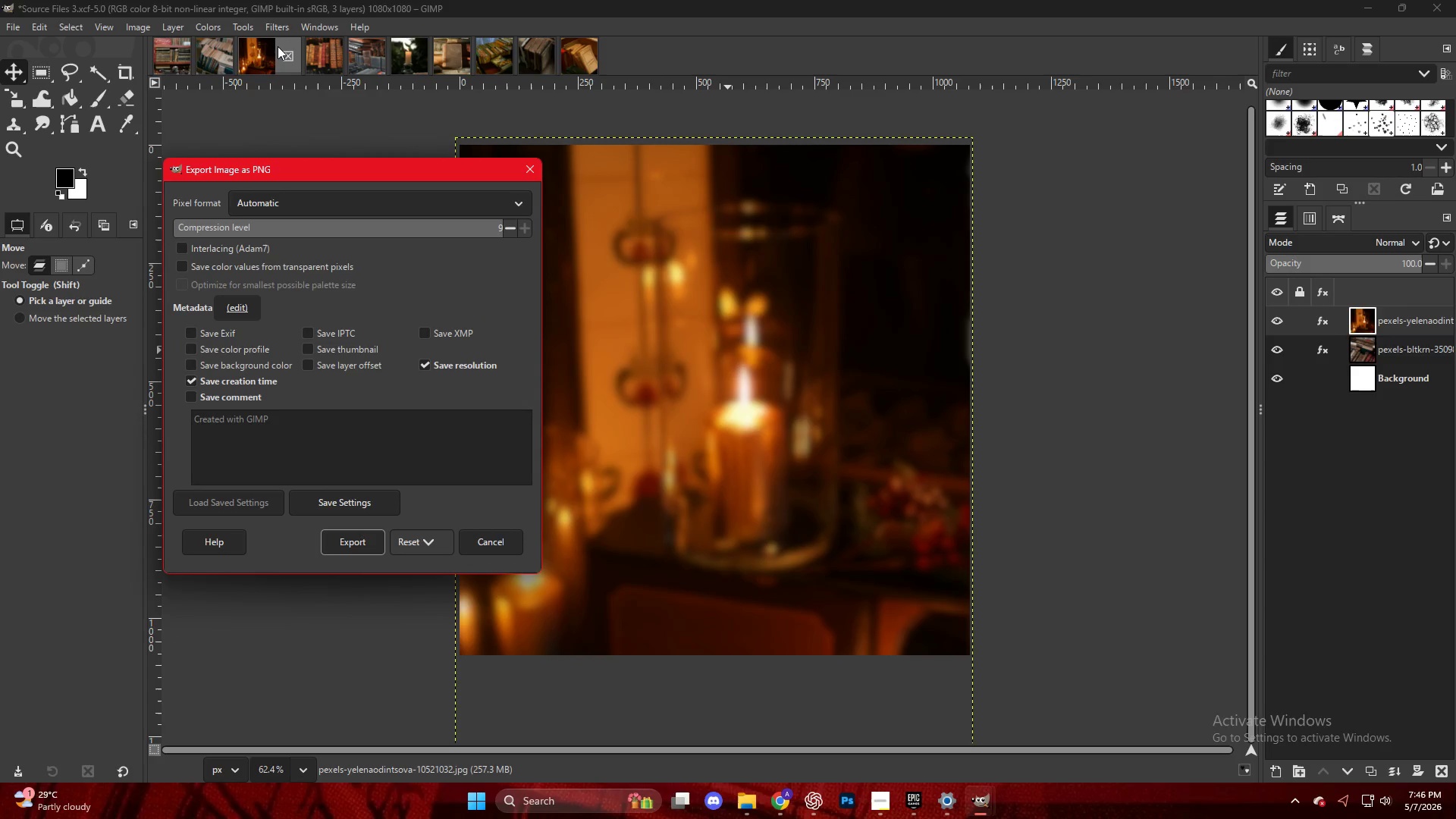 
left_click([328, 545])
 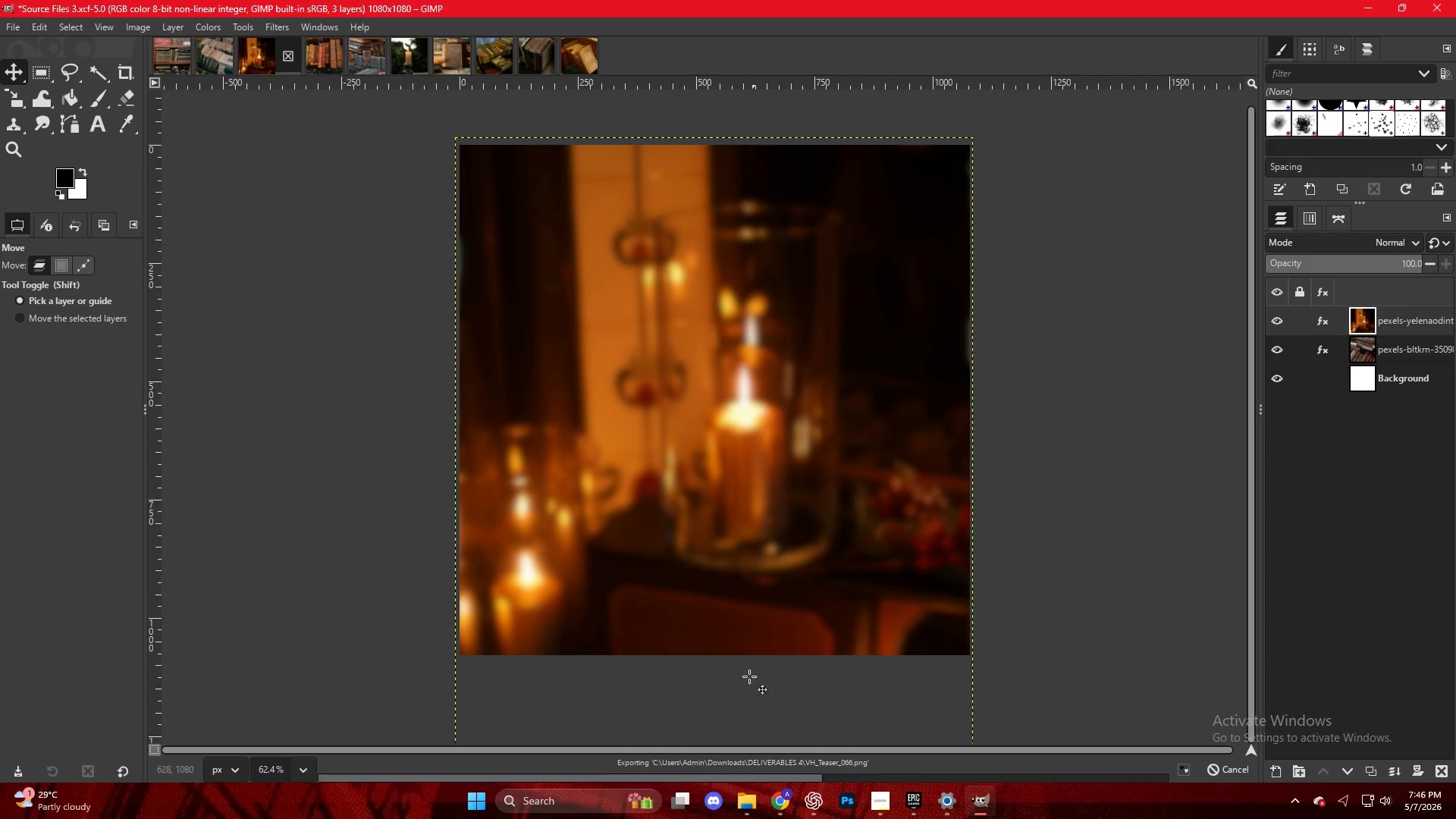 
left_click([783, 796])
 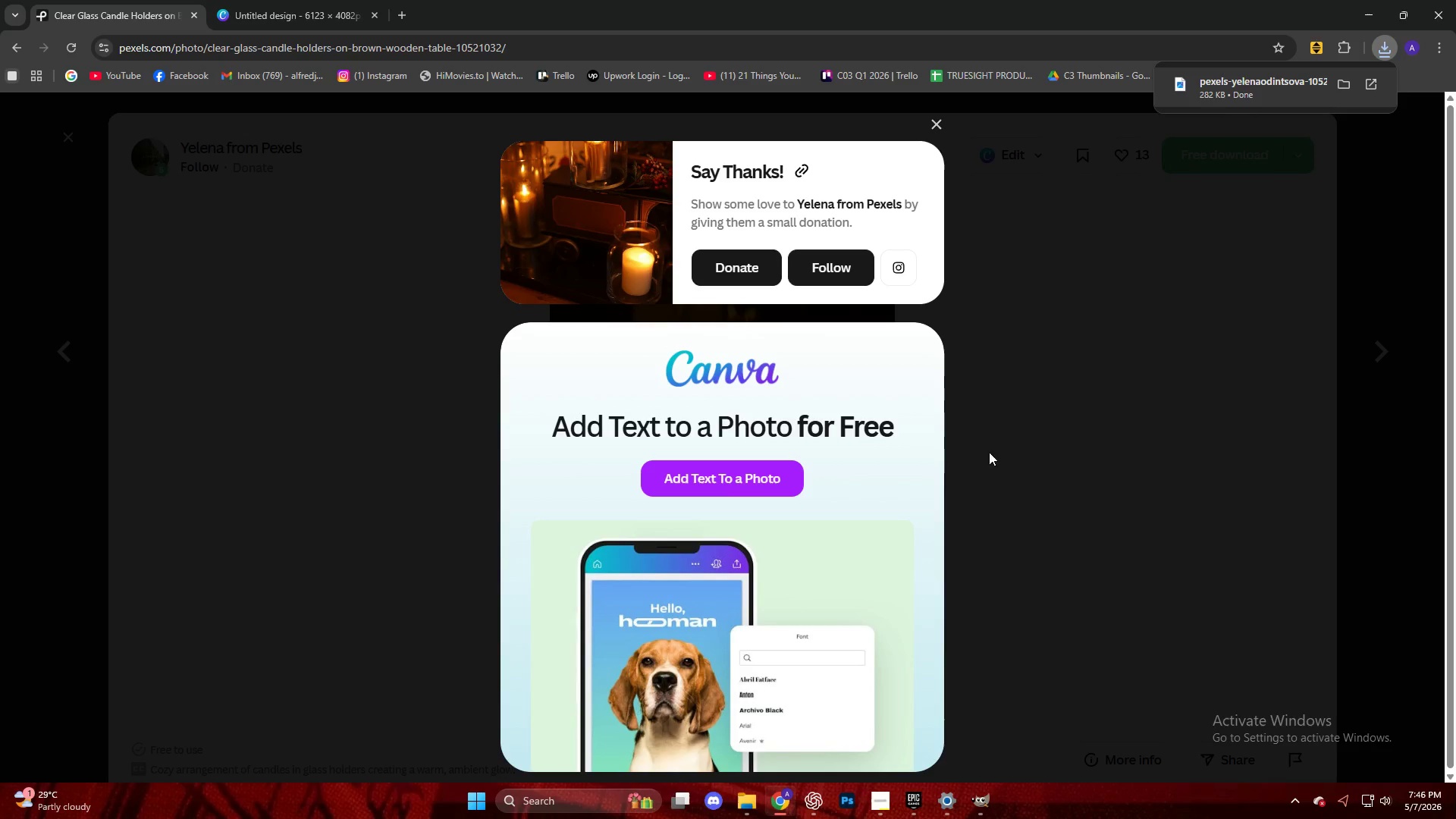 
left_click([1017, 431])
 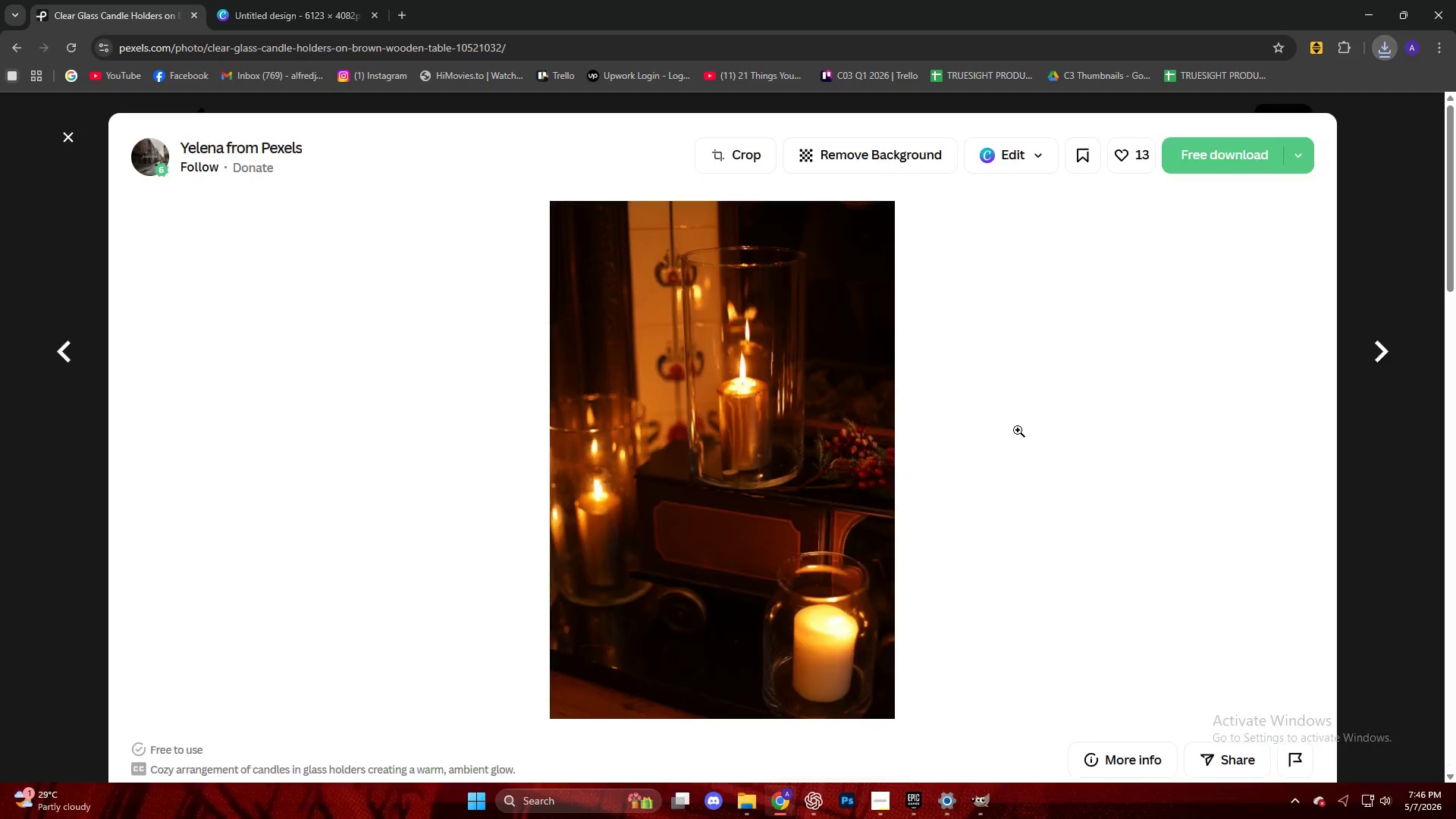 
scroll: coordinate [1016, 431], scroll_direction: down, amount: 10.0
 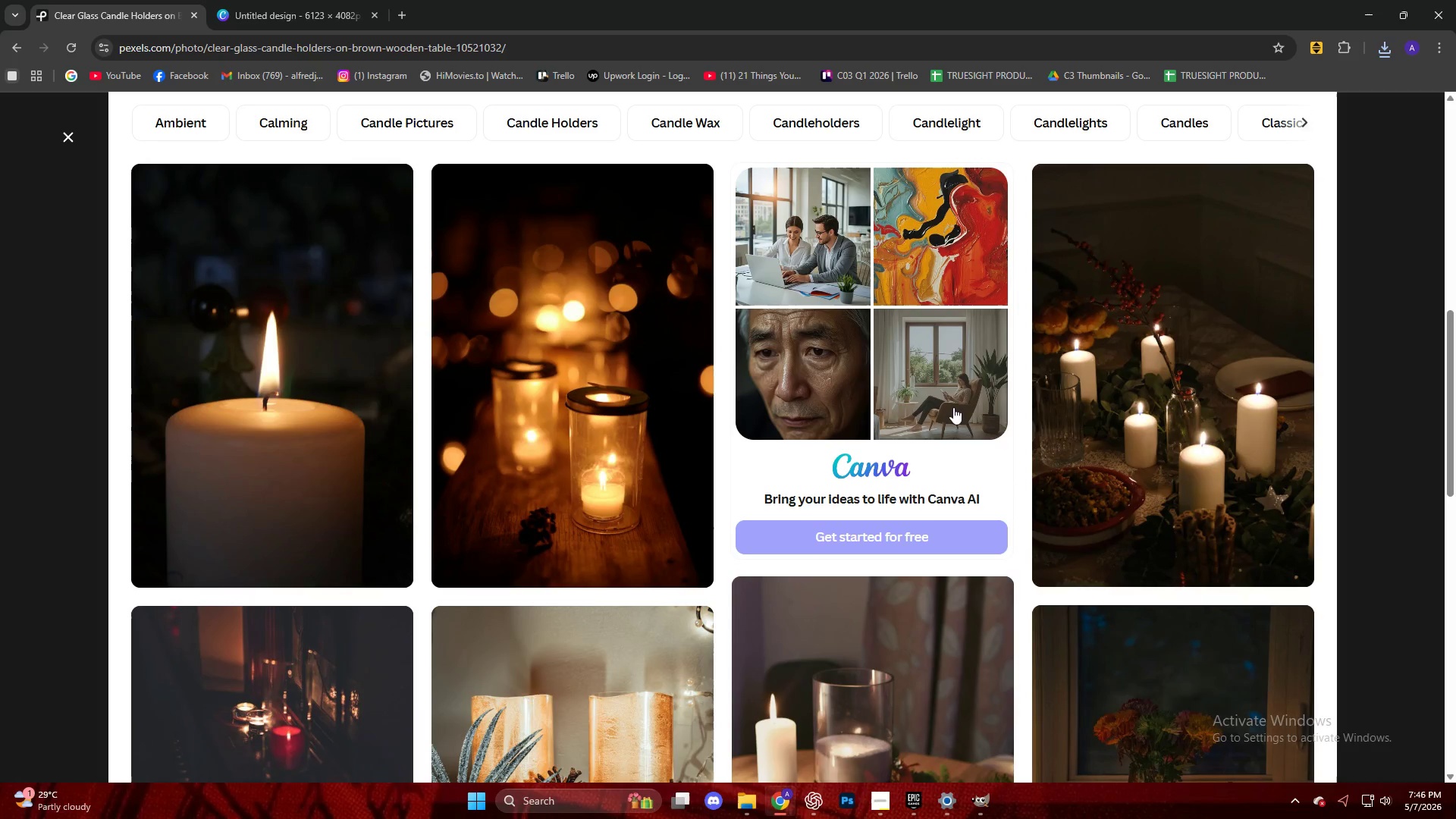 
left_click([1119, 347])
 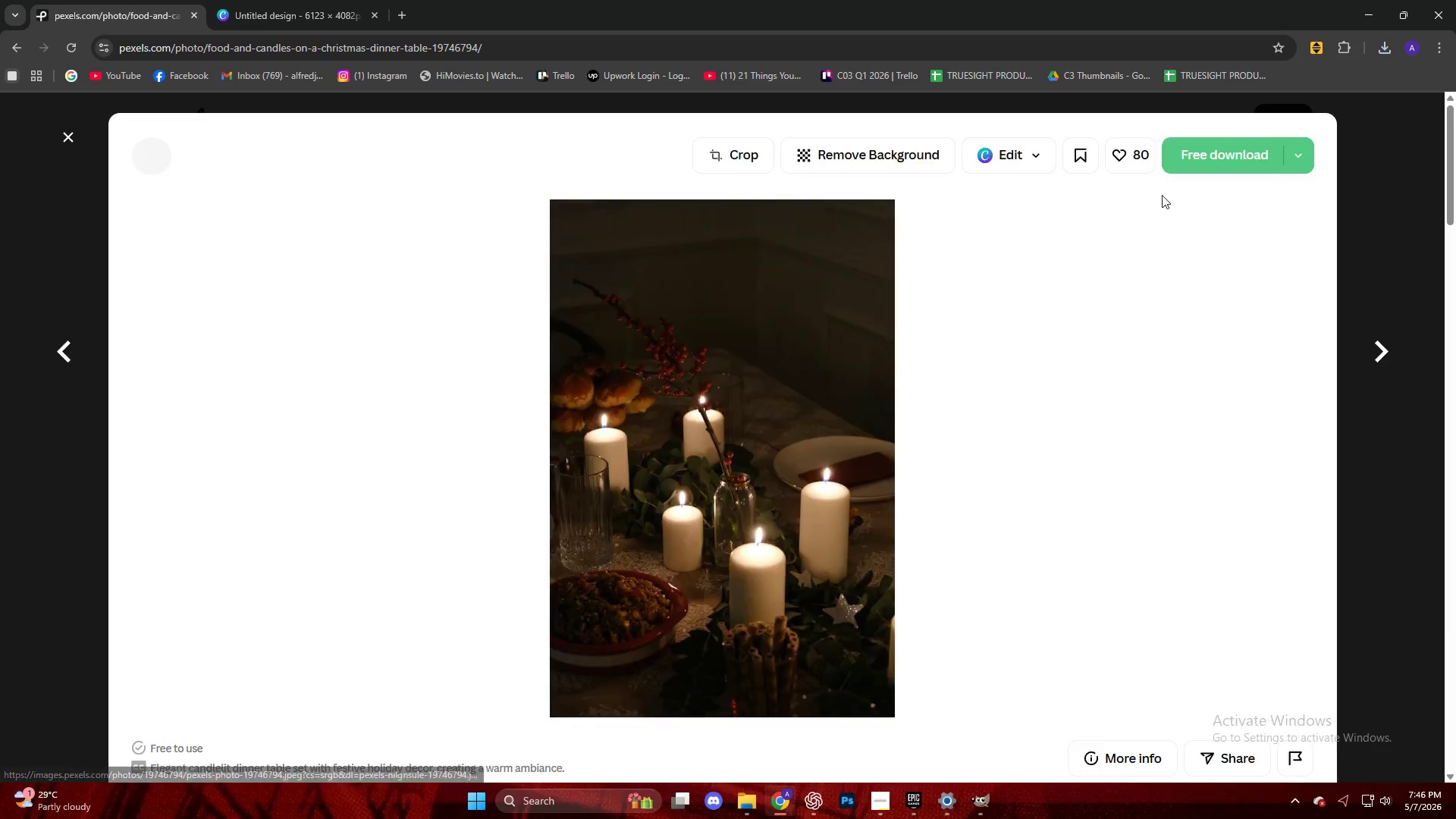 
left_click([1189, 150])
 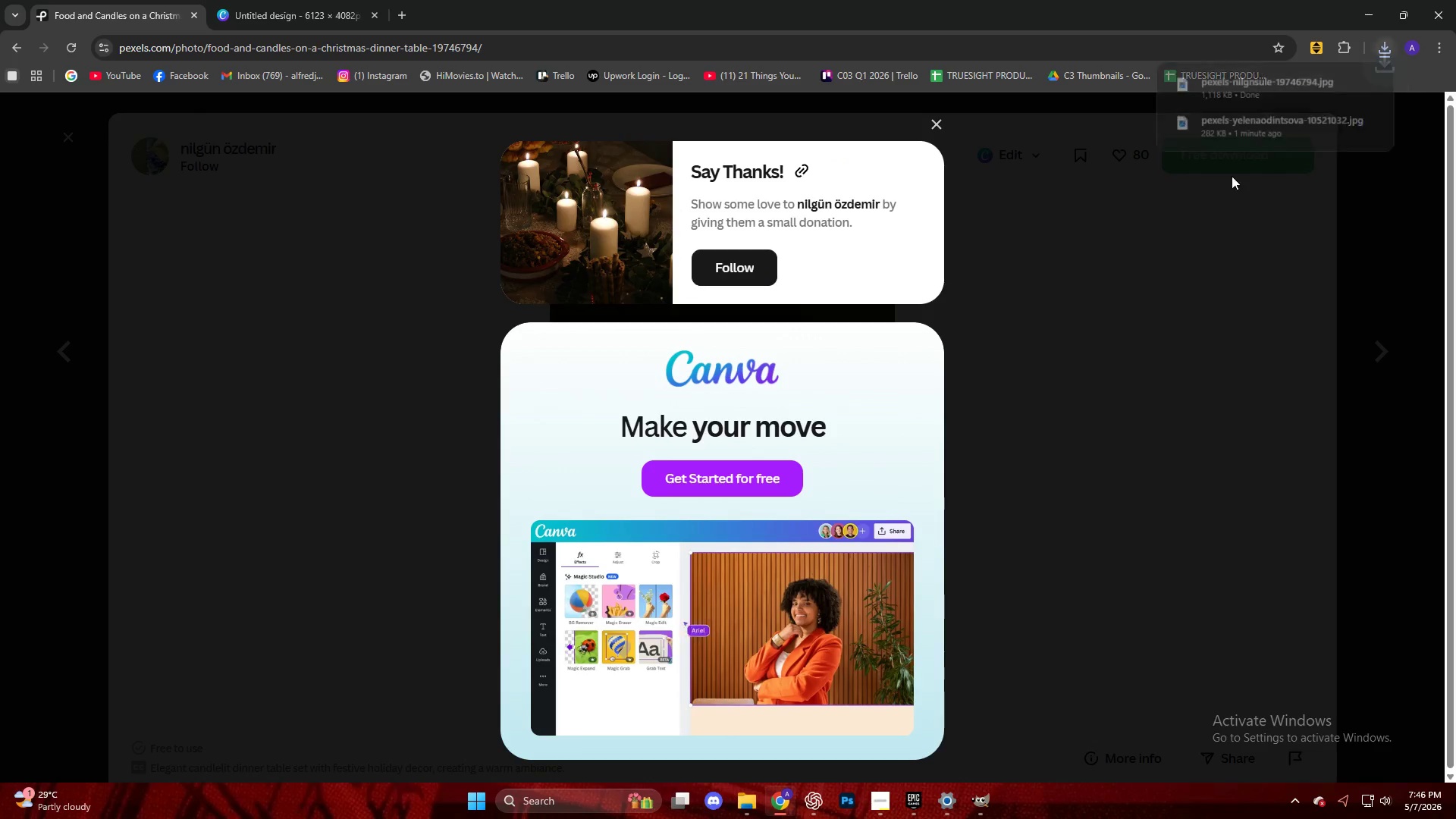 
left_click_drag(start_coordinate=[1216, 93], to_coordinate=[835, 441])
 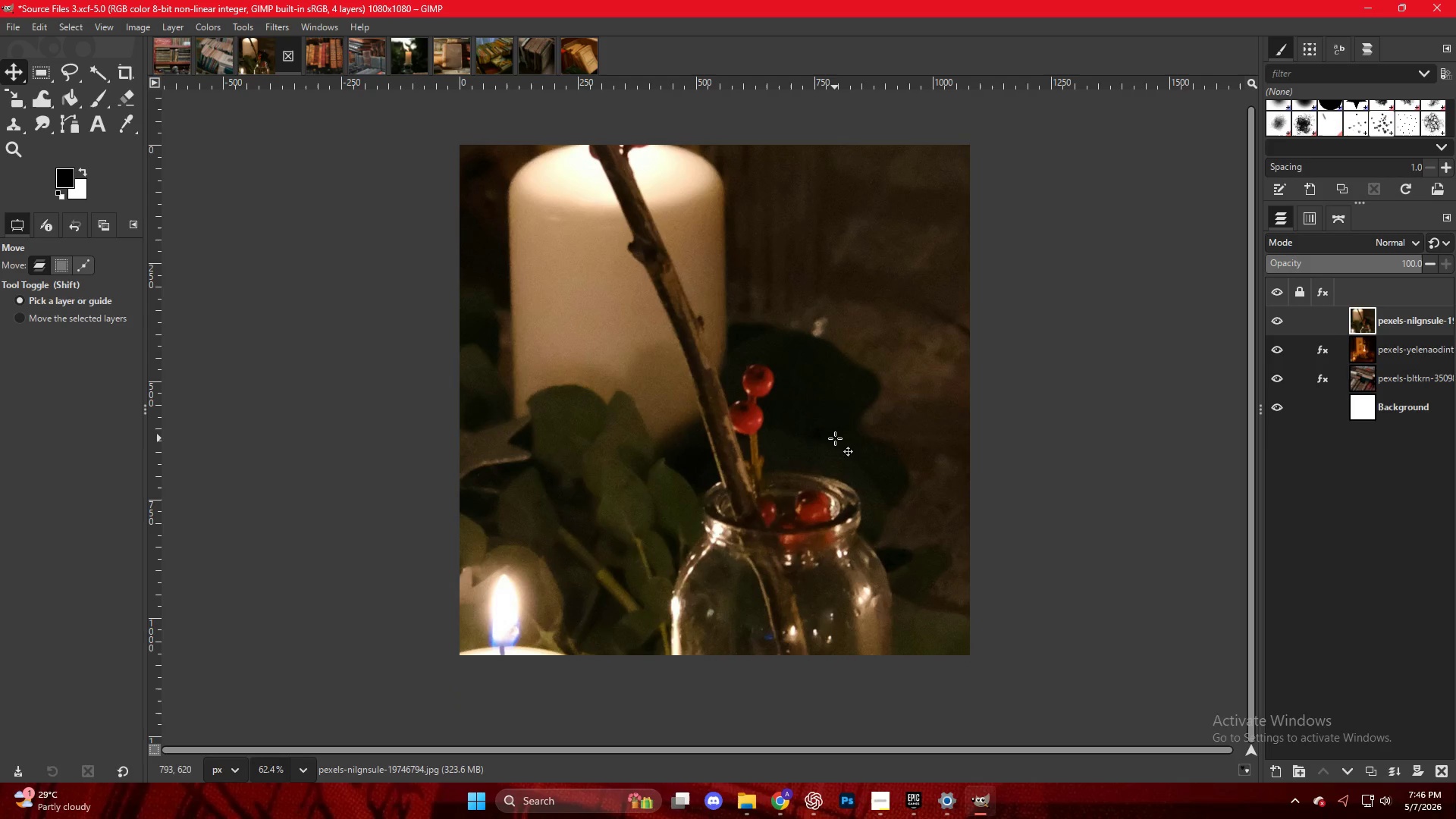 
hold_key(key=ControlLeft, duration=0.41)
scroll: coordinate [830, 422], scroll_direction: down, amount: 10.0
 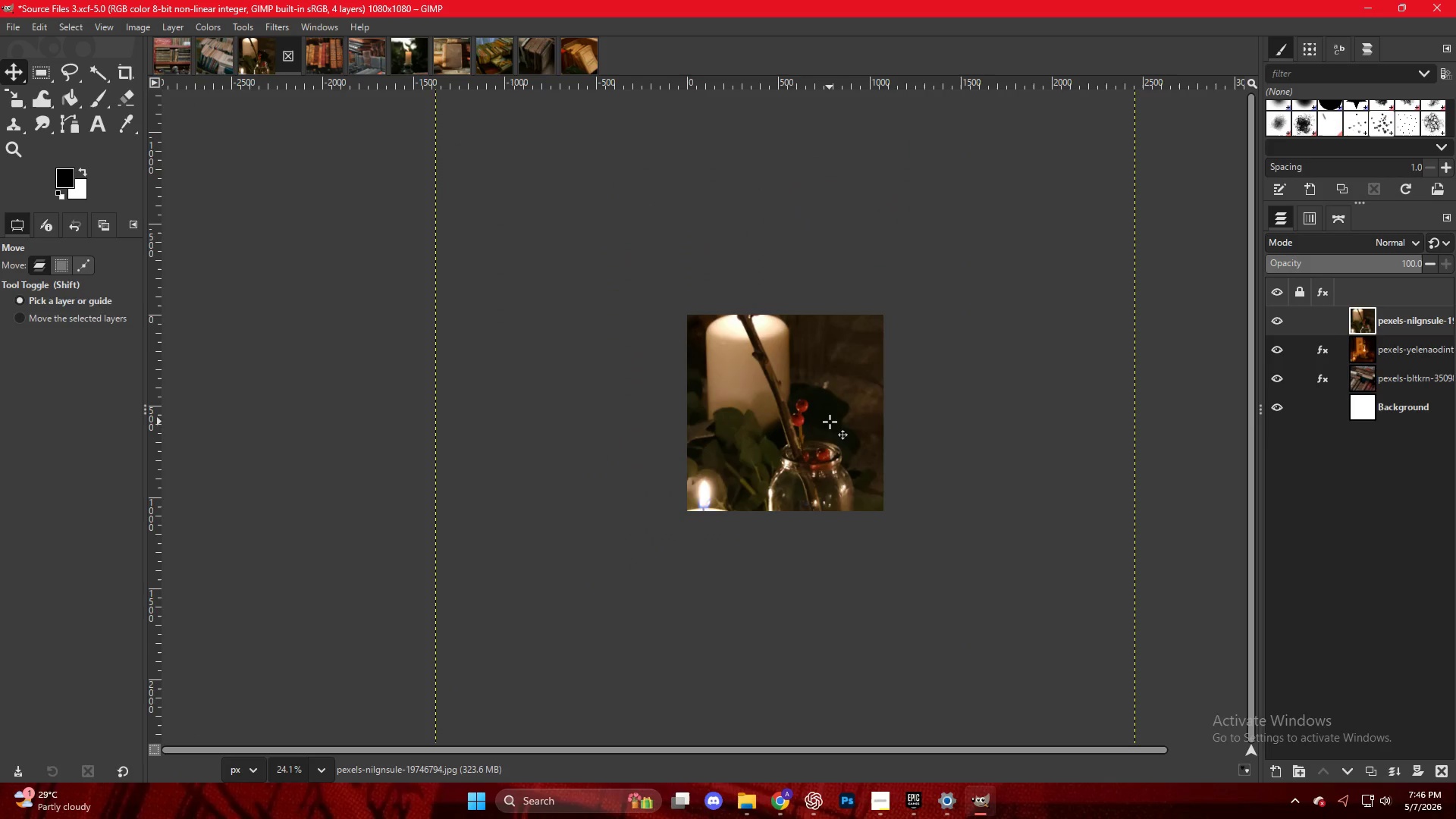 
key(Shift+S)
 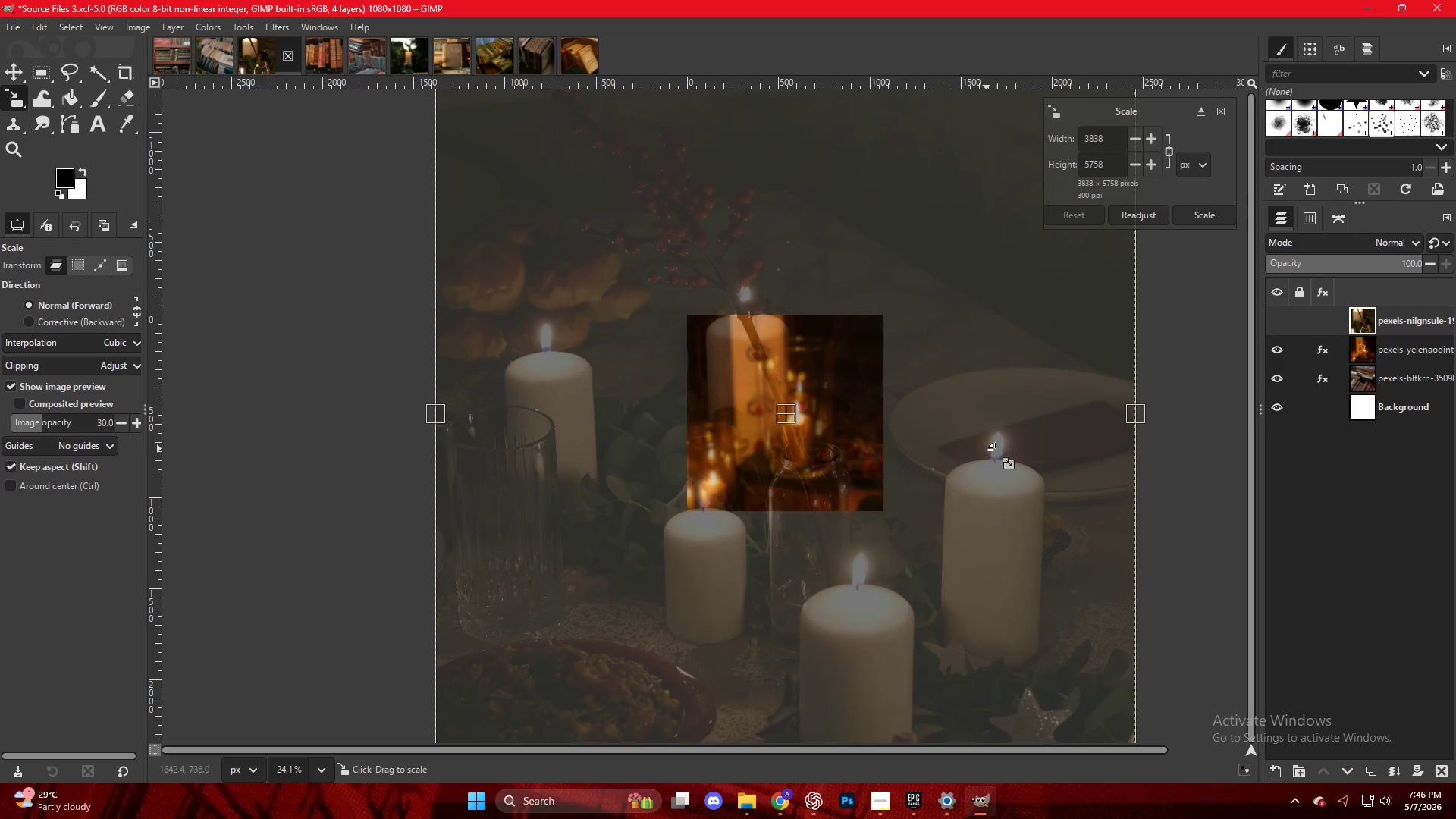 
hold_key(key=ControlLeft, duration=3.8)
left_click_drag(start_coordinate=[1132, 420], to_coordinate=[886, 420])
 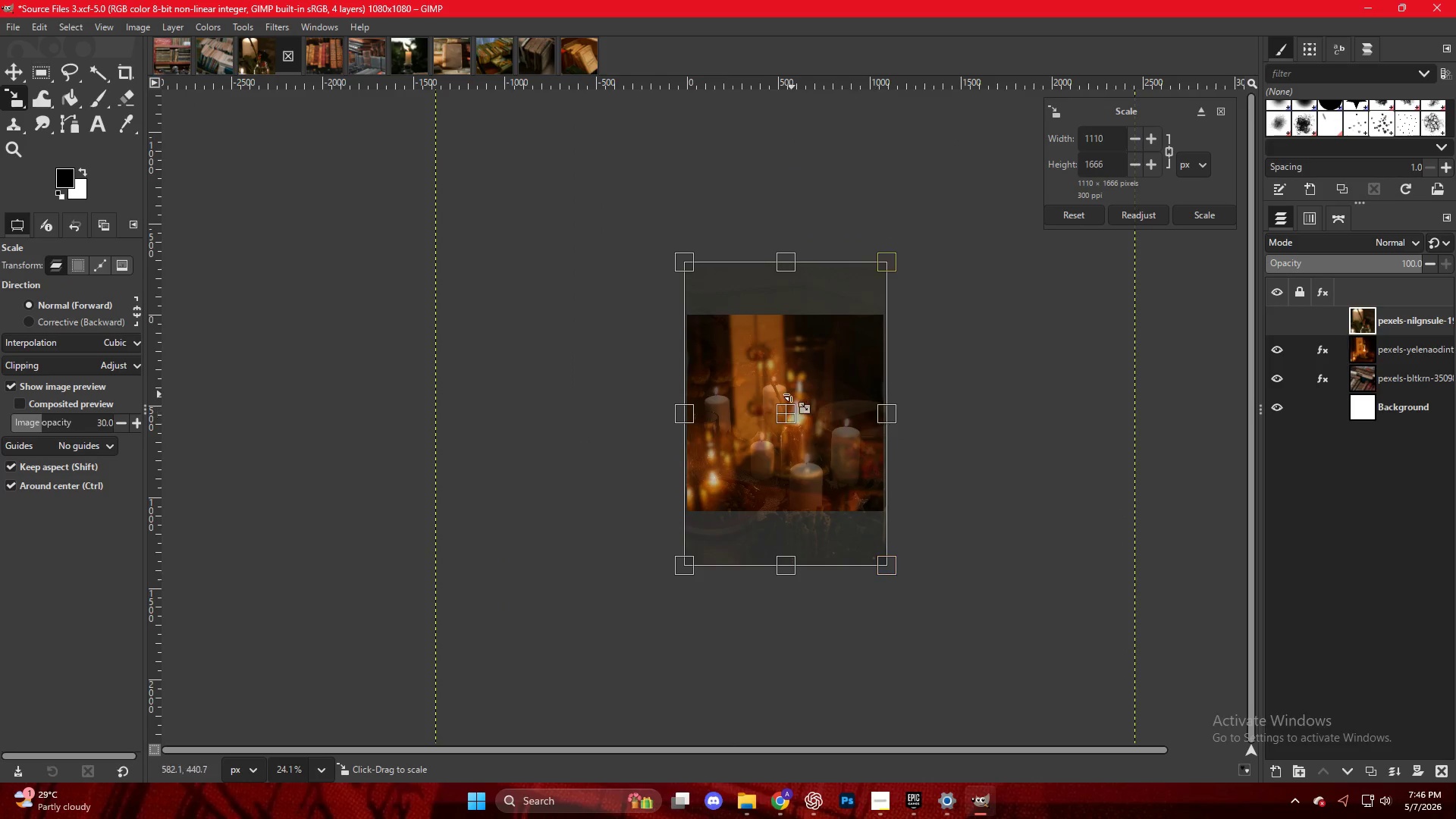 
scroll: coordinate [800, 389], scroll_direction: up, amount: 8.0
 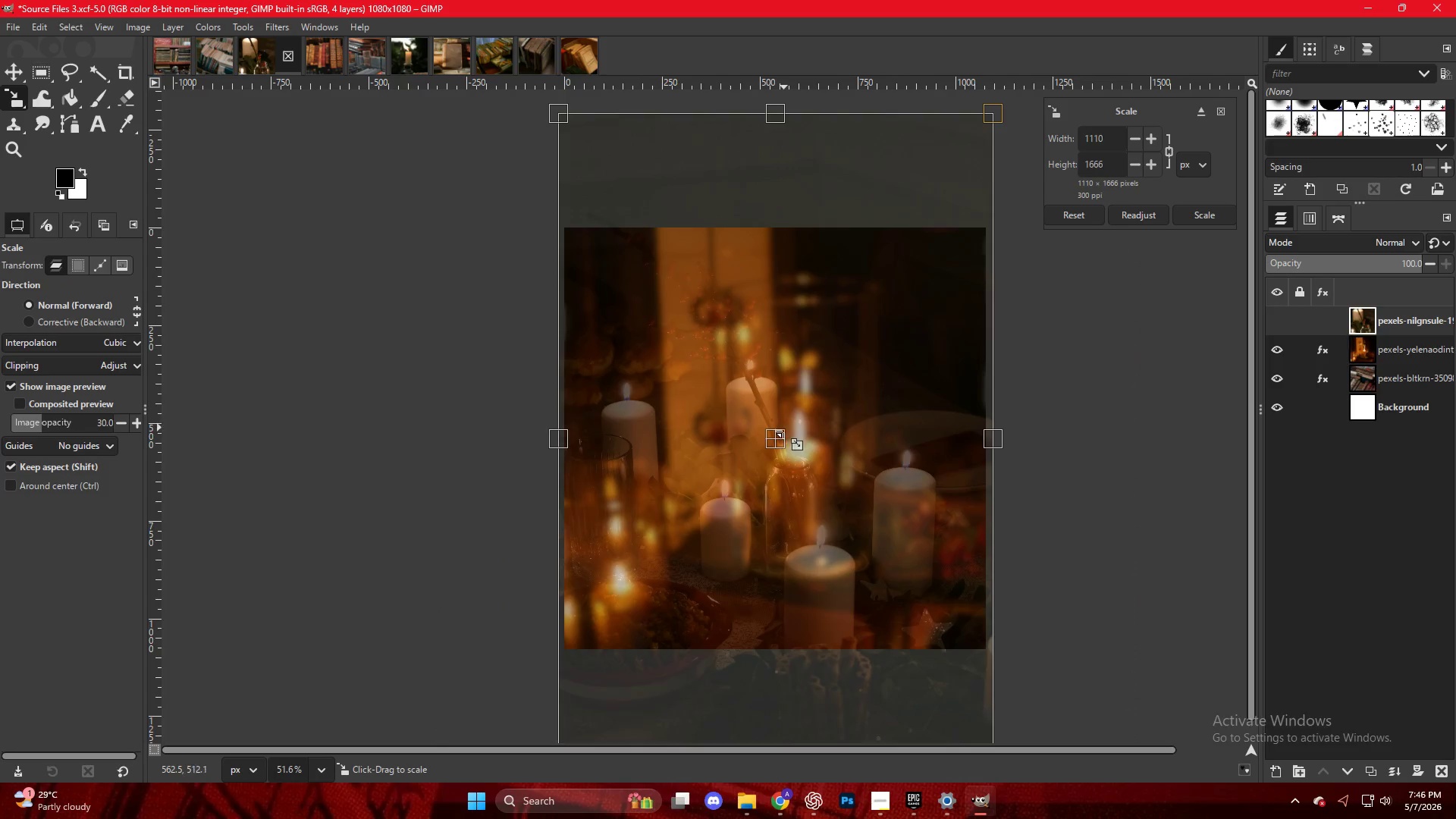 
left_click_drag(start_coordinate=[782, 440], to_coordinate=[781, 378])
 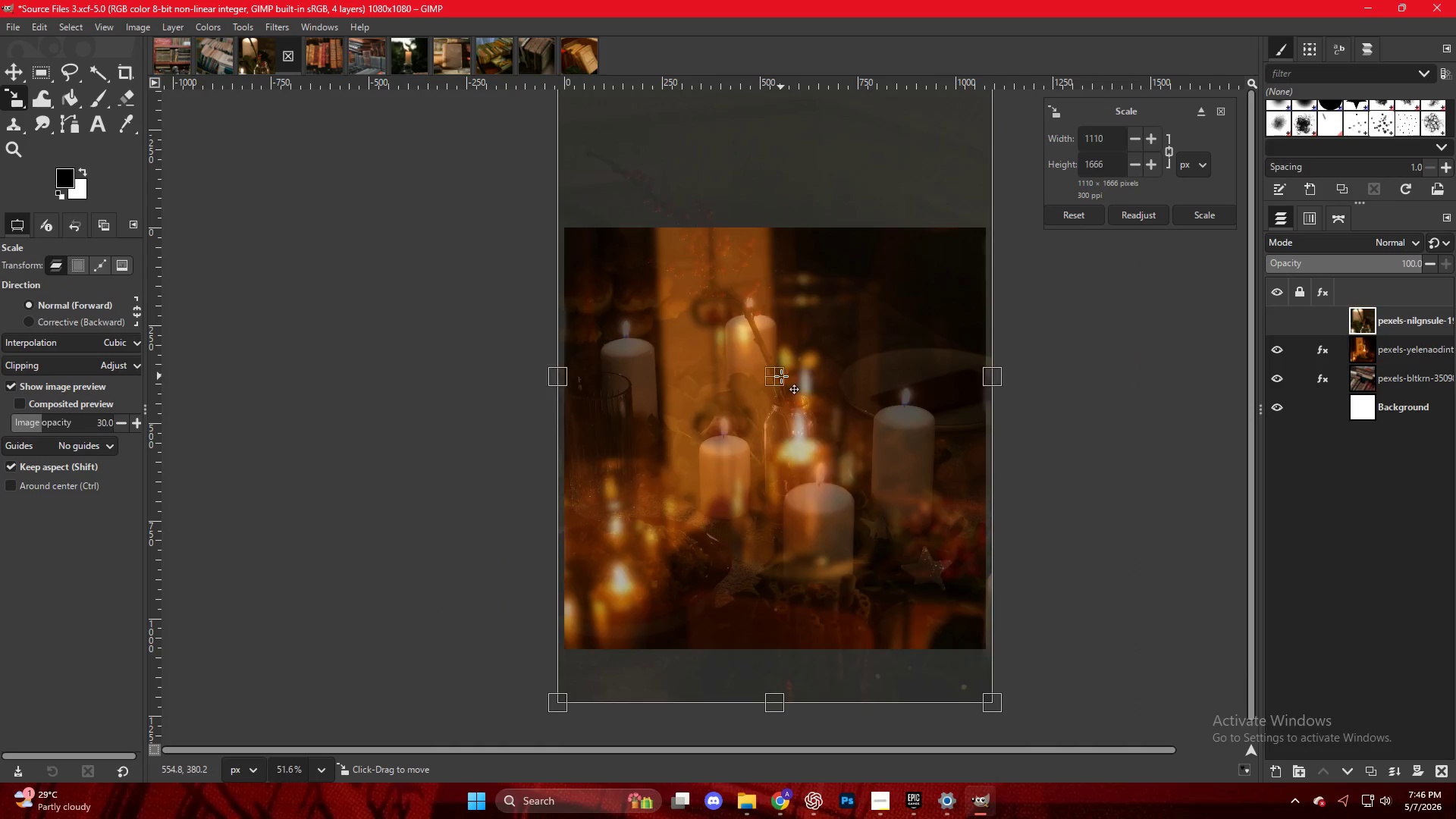 
key(NumpadEnter)
 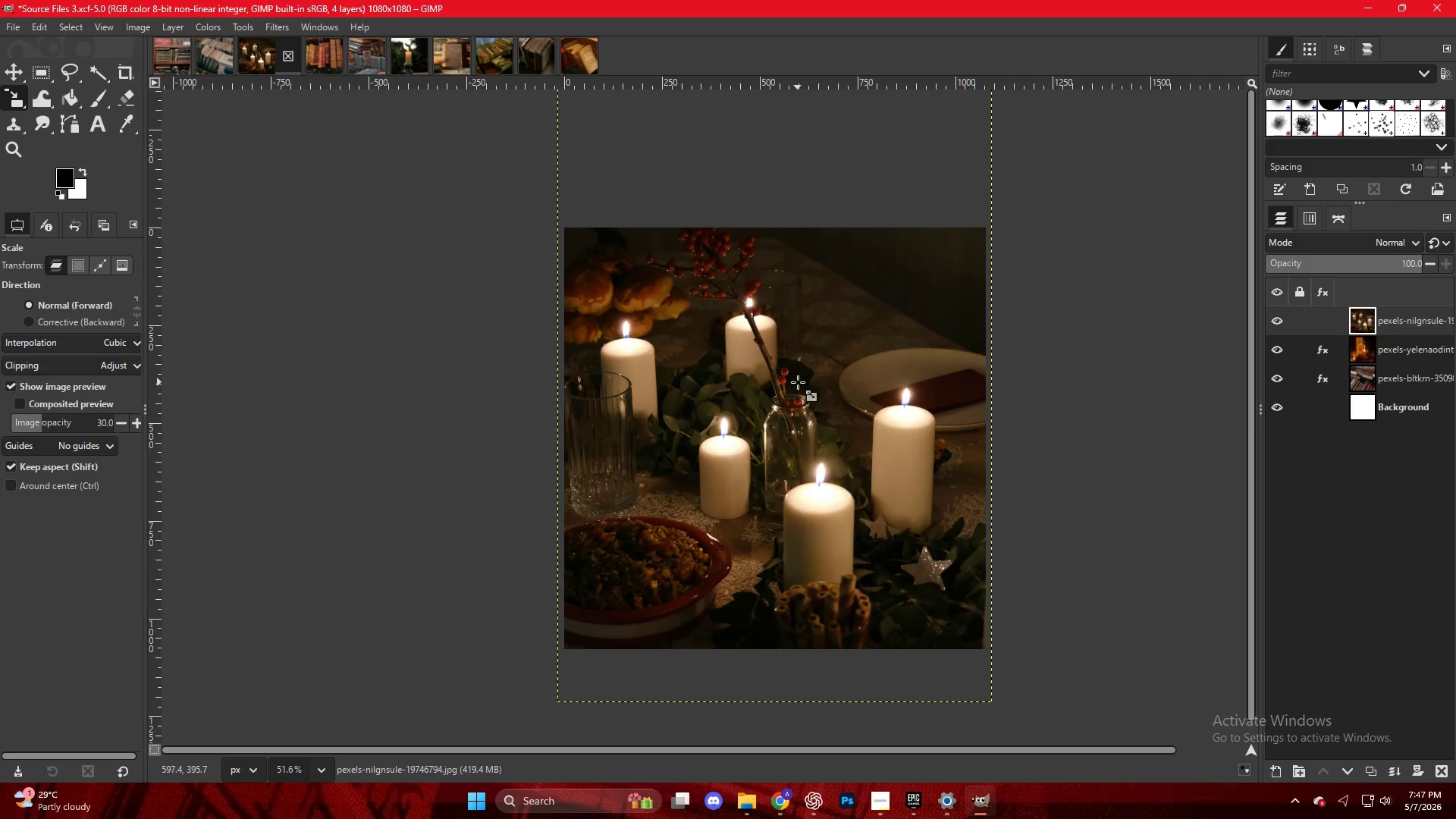 
key(Control+ControlLeft)
 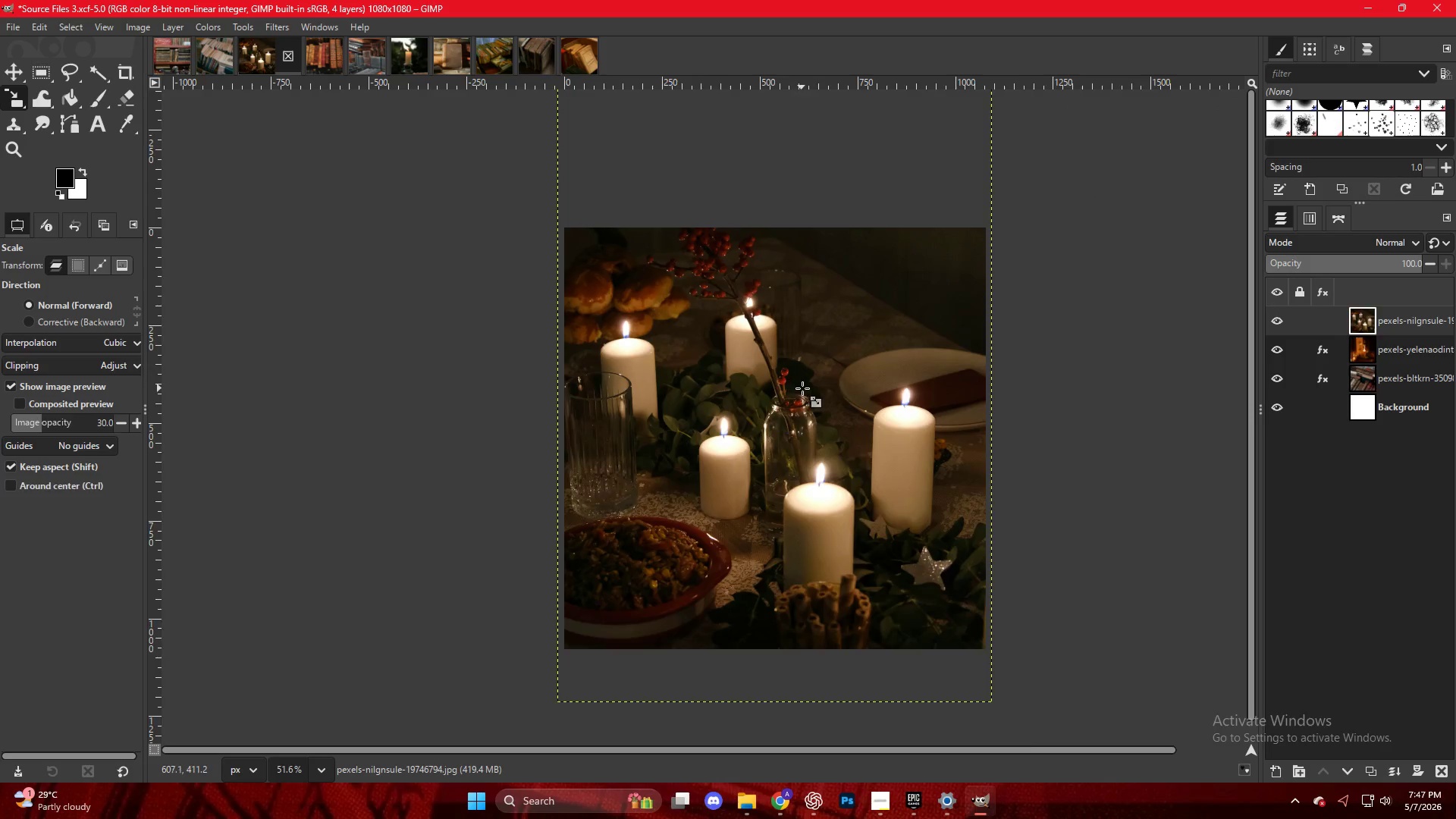 
right_click([777, 332])
 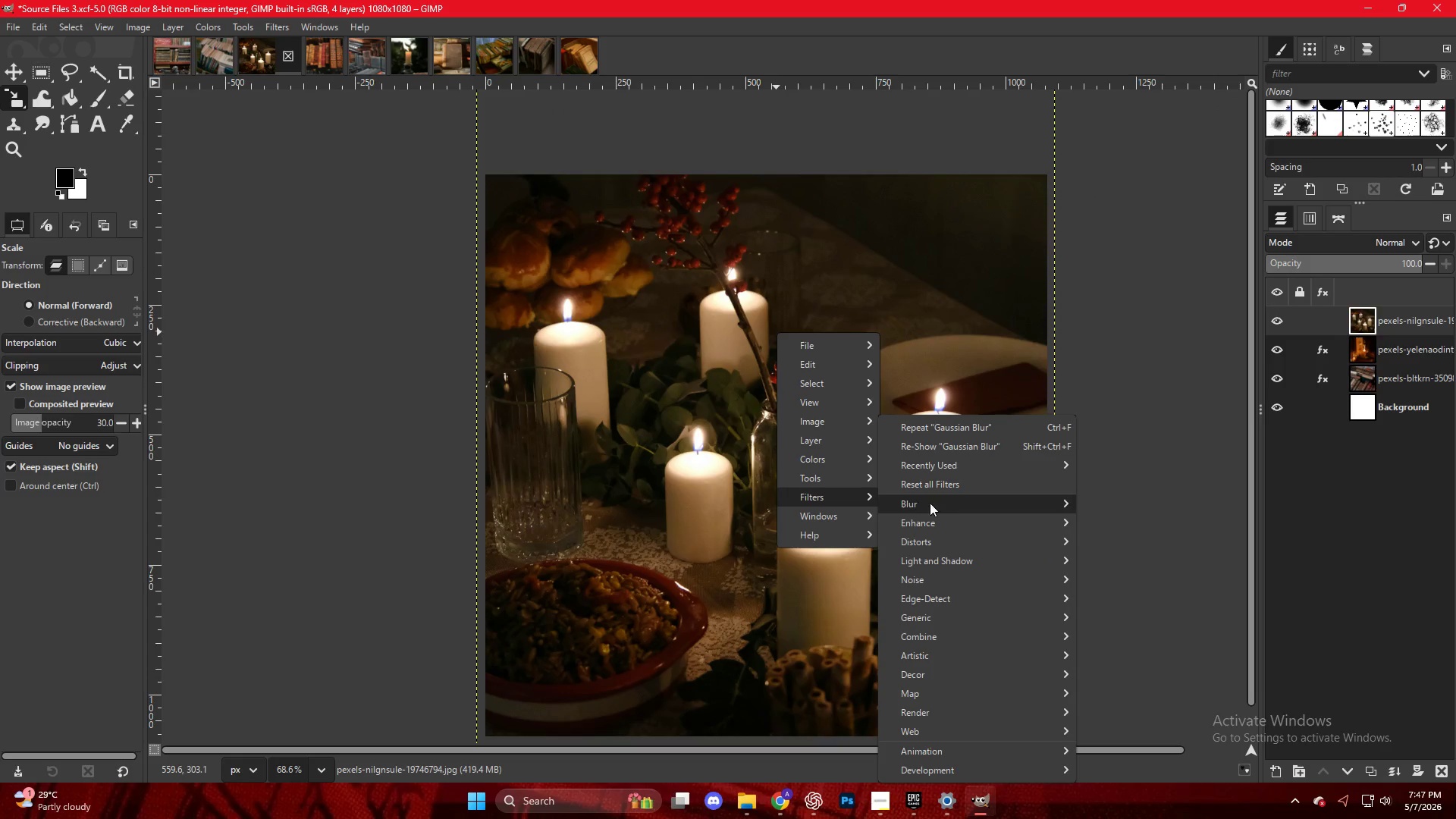 
scroll: coordinate [802, 388], scroll_direction: up, amount: 3.0
 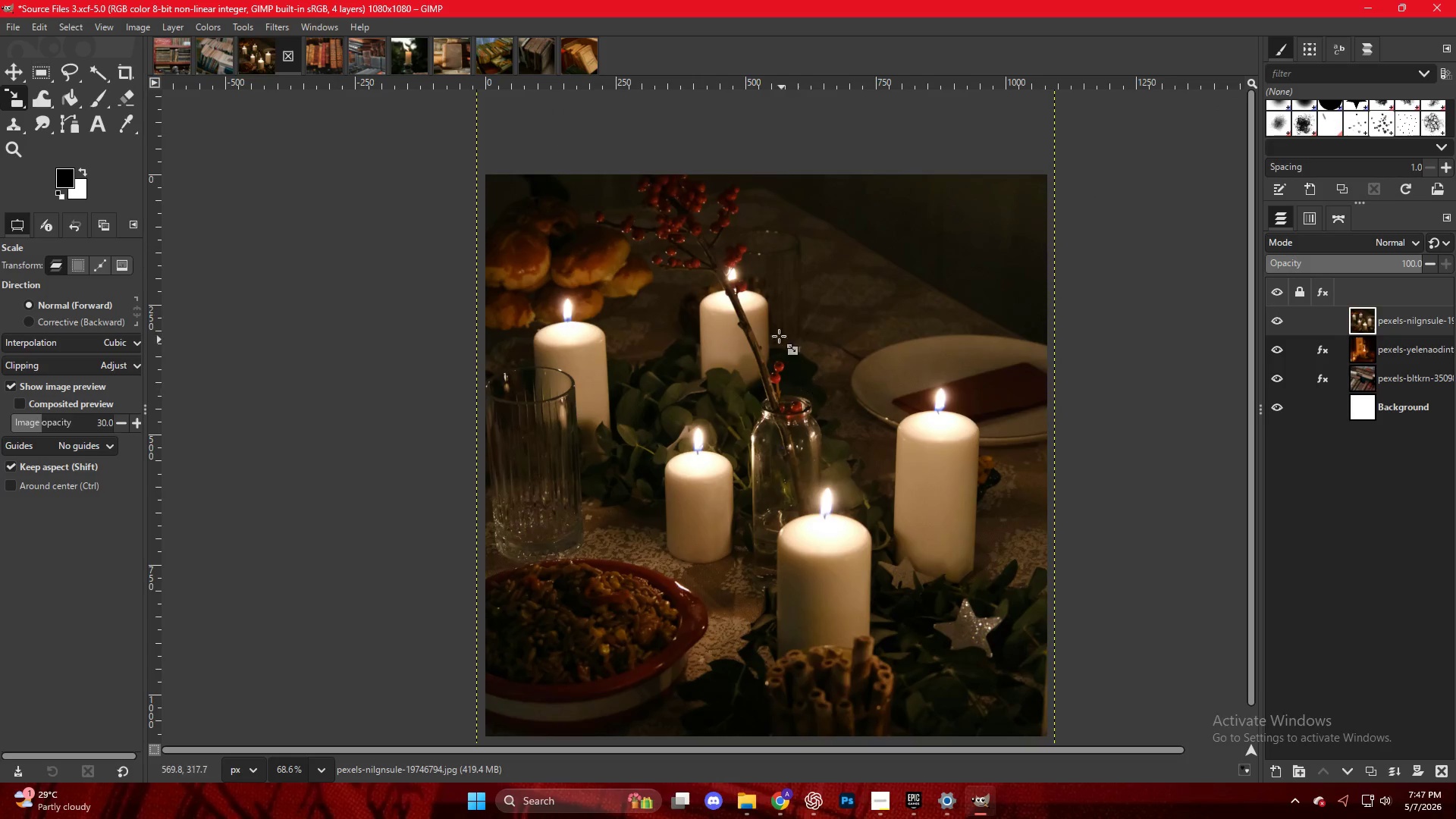 
left_click([1141, 525])
 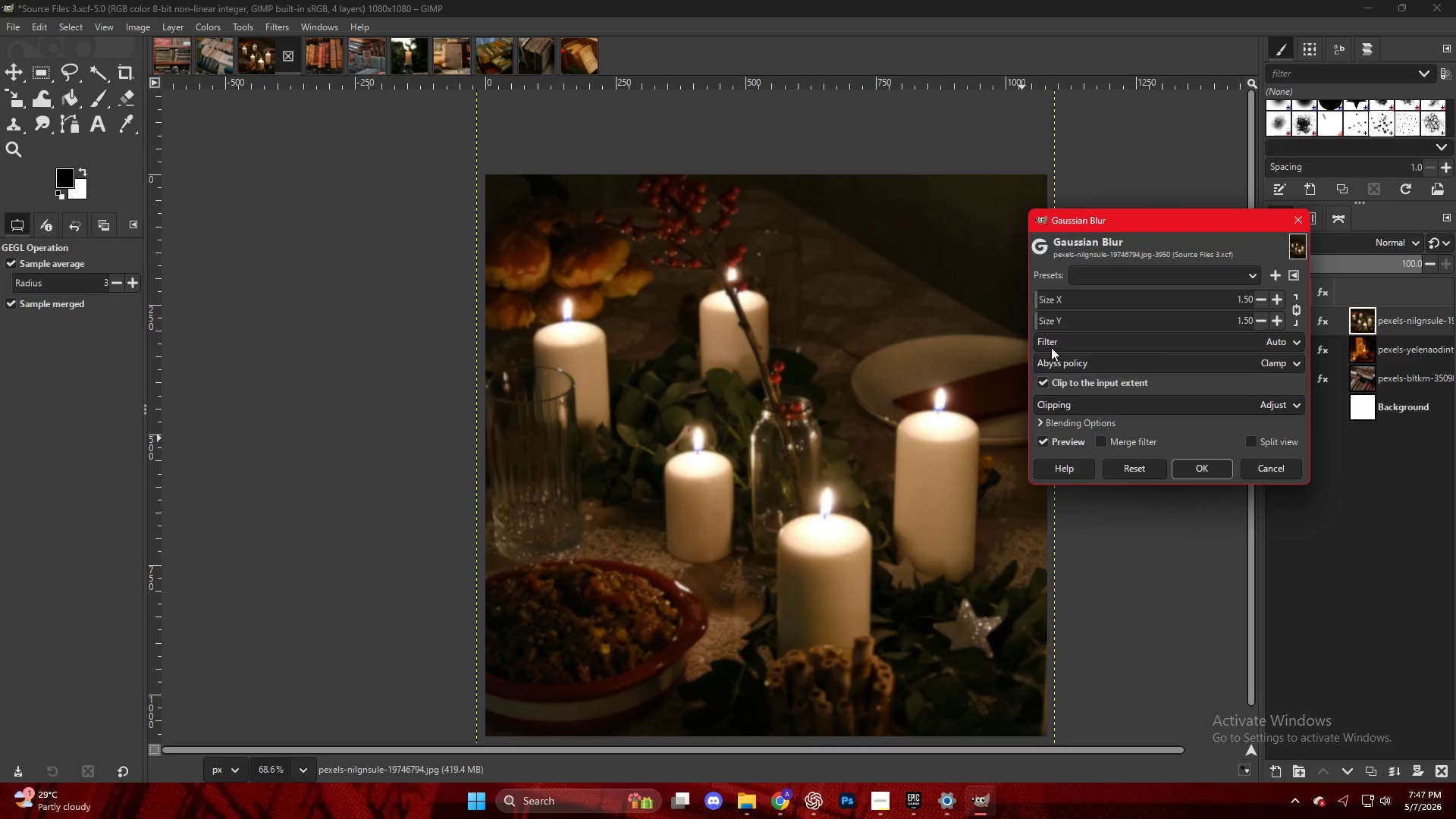 
mouse_move([1067, 336])
 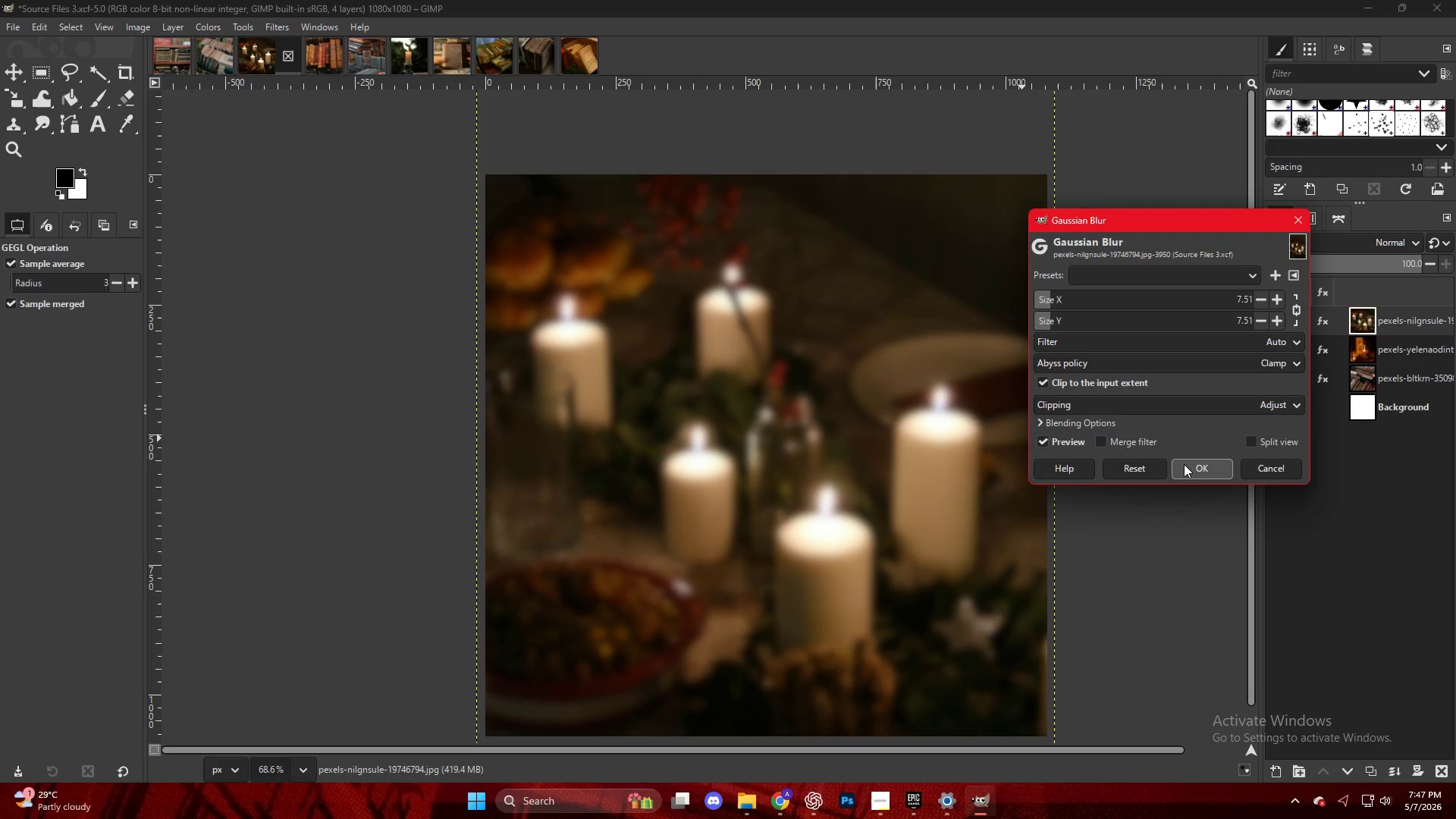 
left_click([1184, 464])
 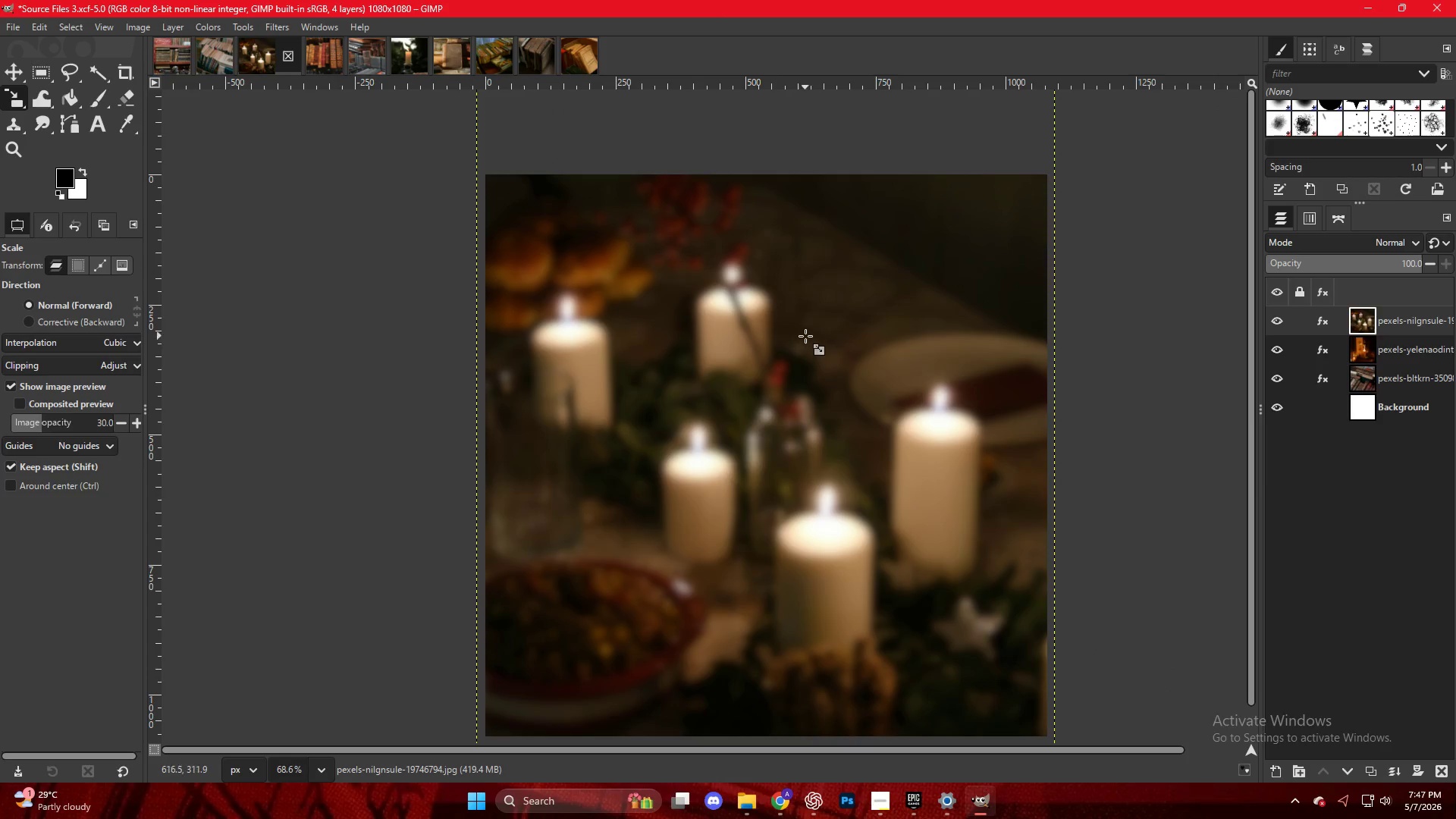 
right_click([805, 334])
 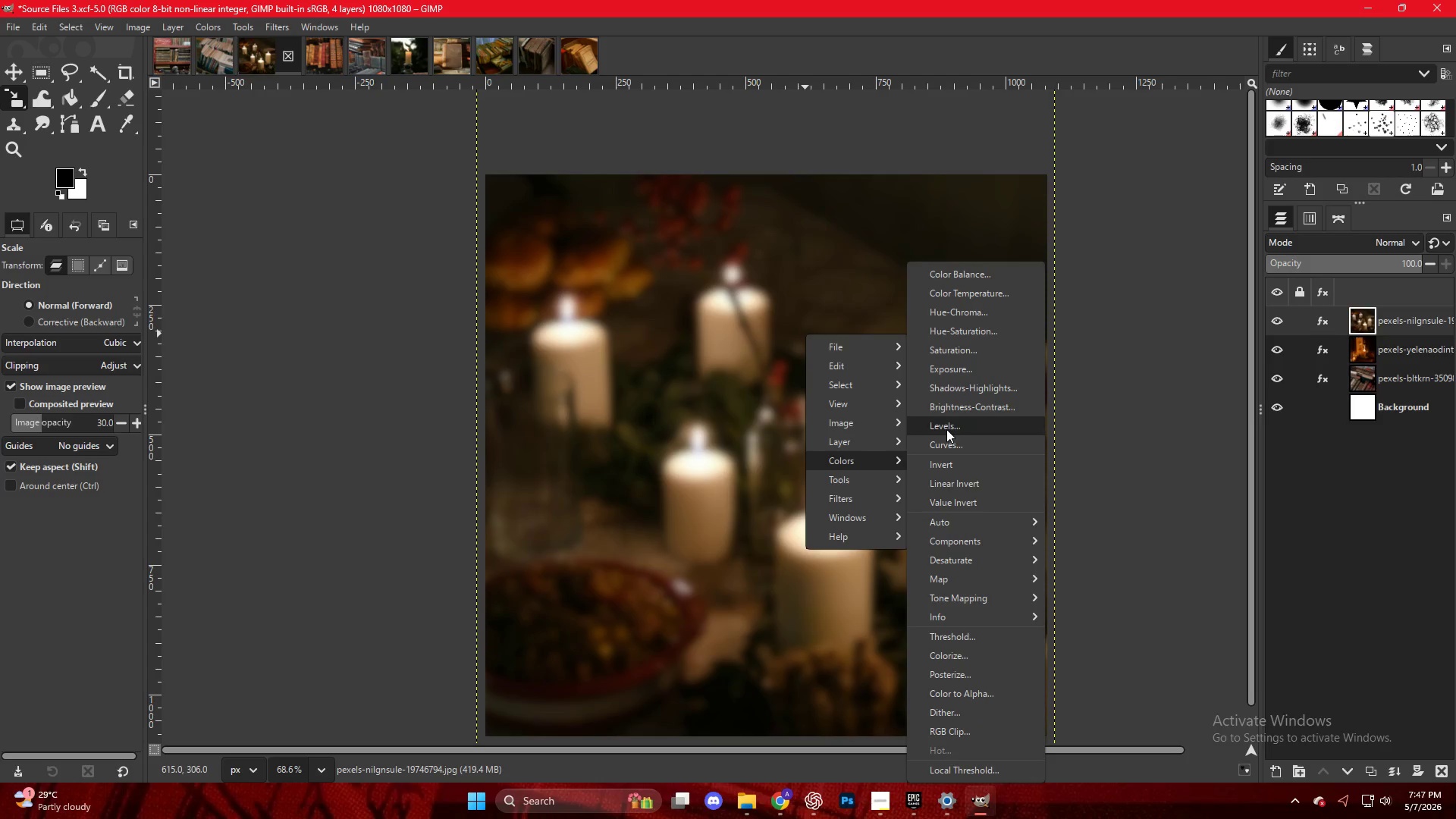 
wait(5.14)
 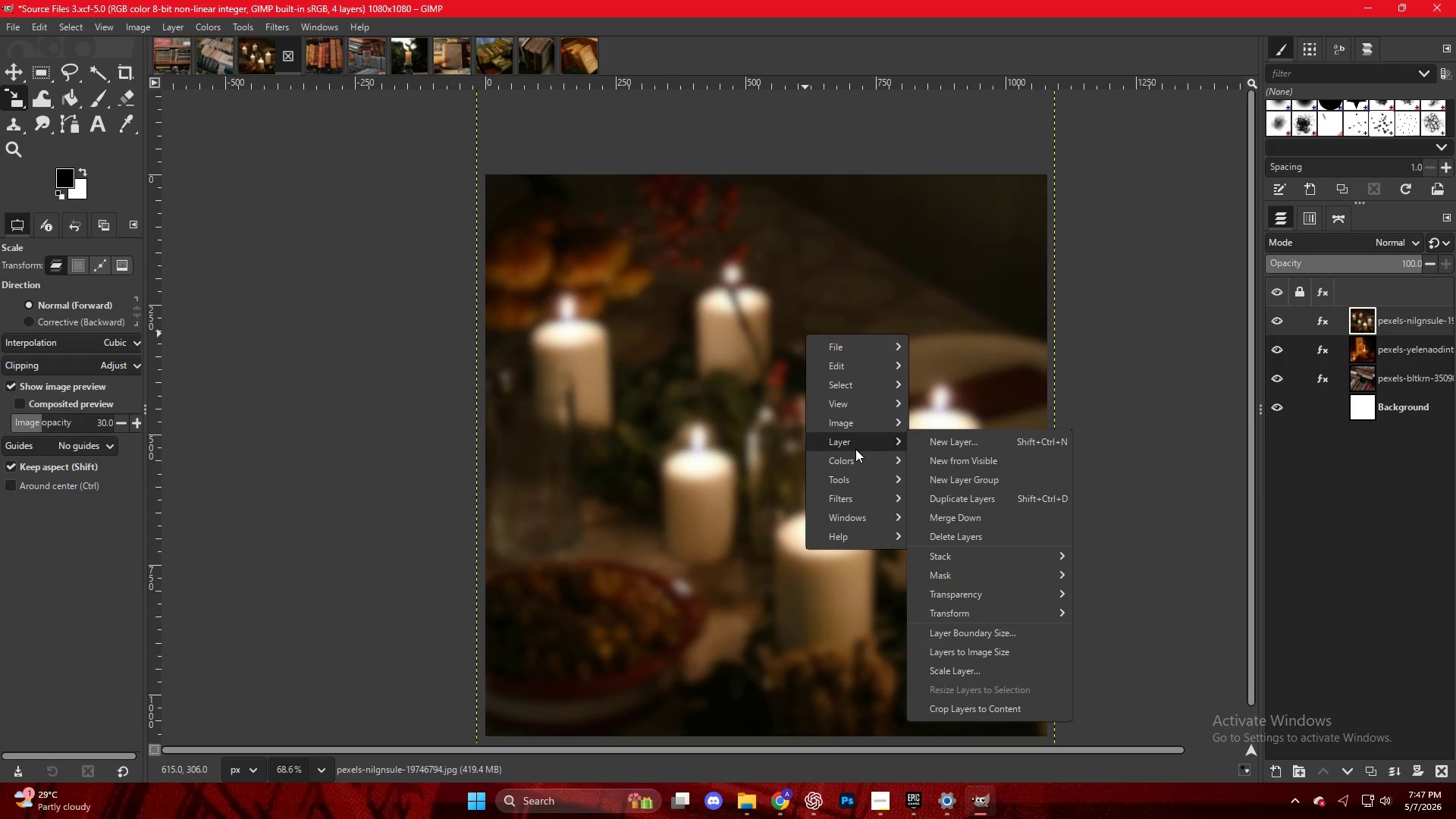 
left_click_drag(start_coordinate=[1196, 432], to_coordinate=[1202, 435])
 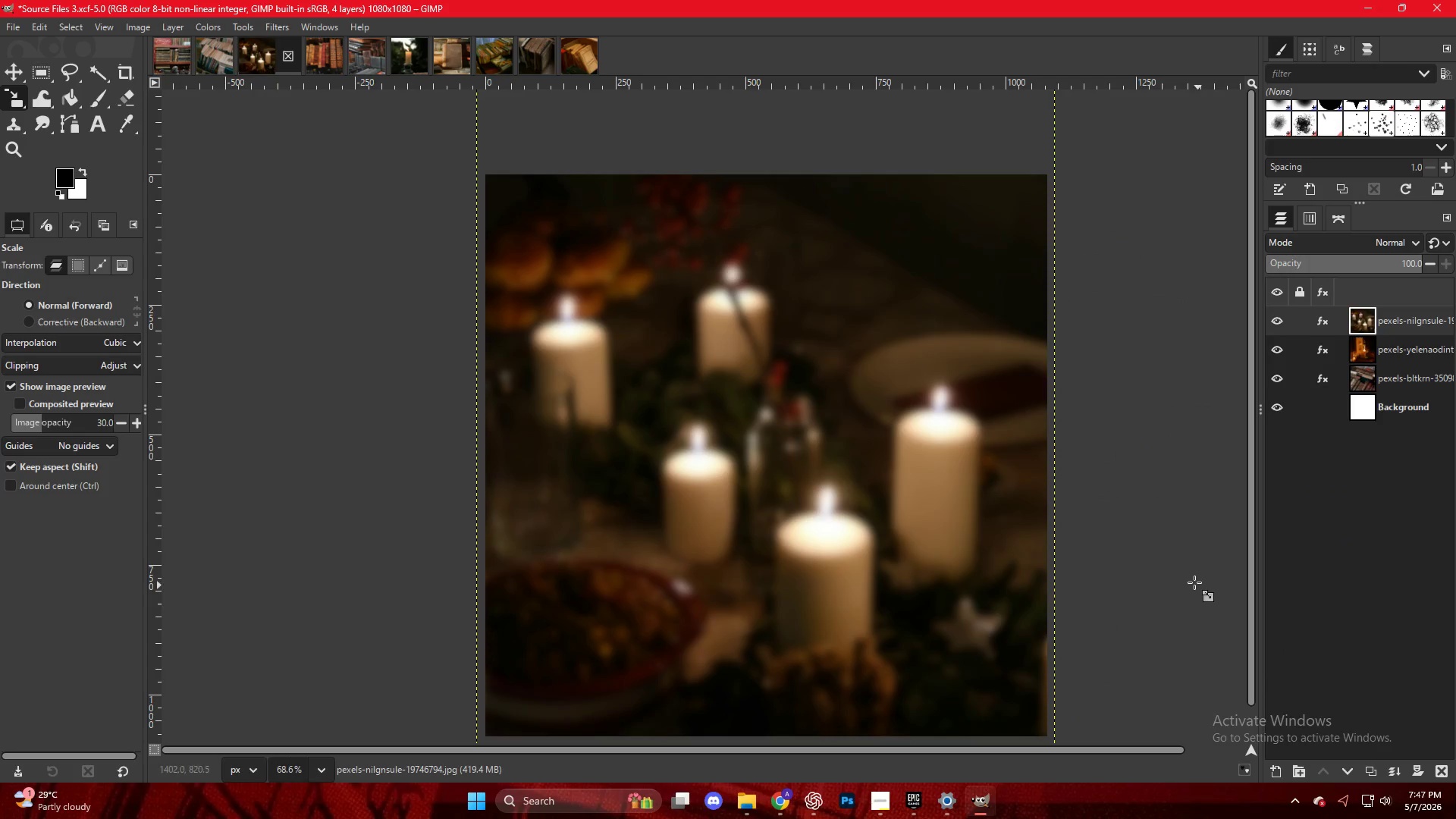 
hold_key(key=ControlLeft, duration=1.25)
 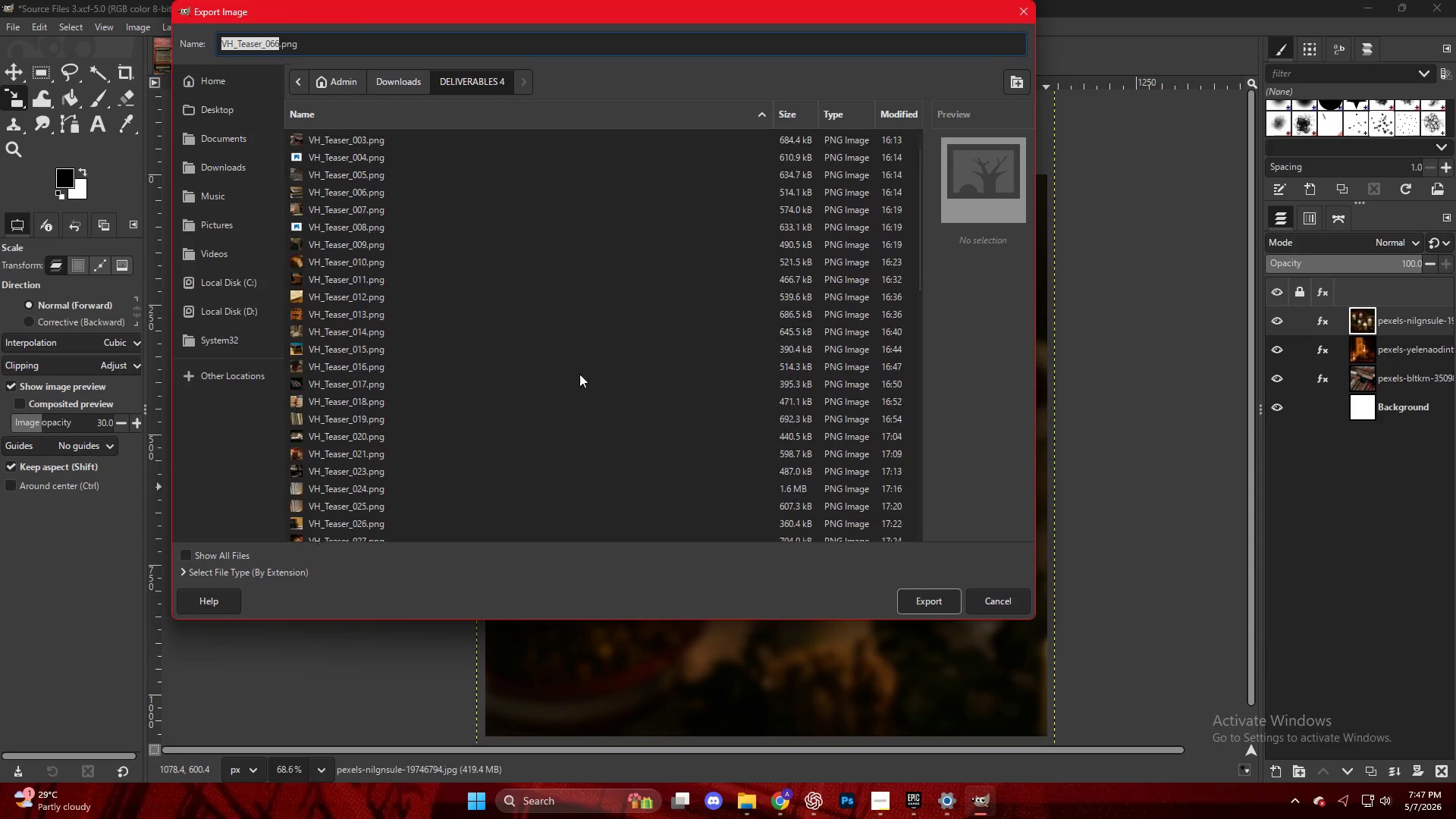 
hold_key(key=ShiftLeft, duration=1.03)
 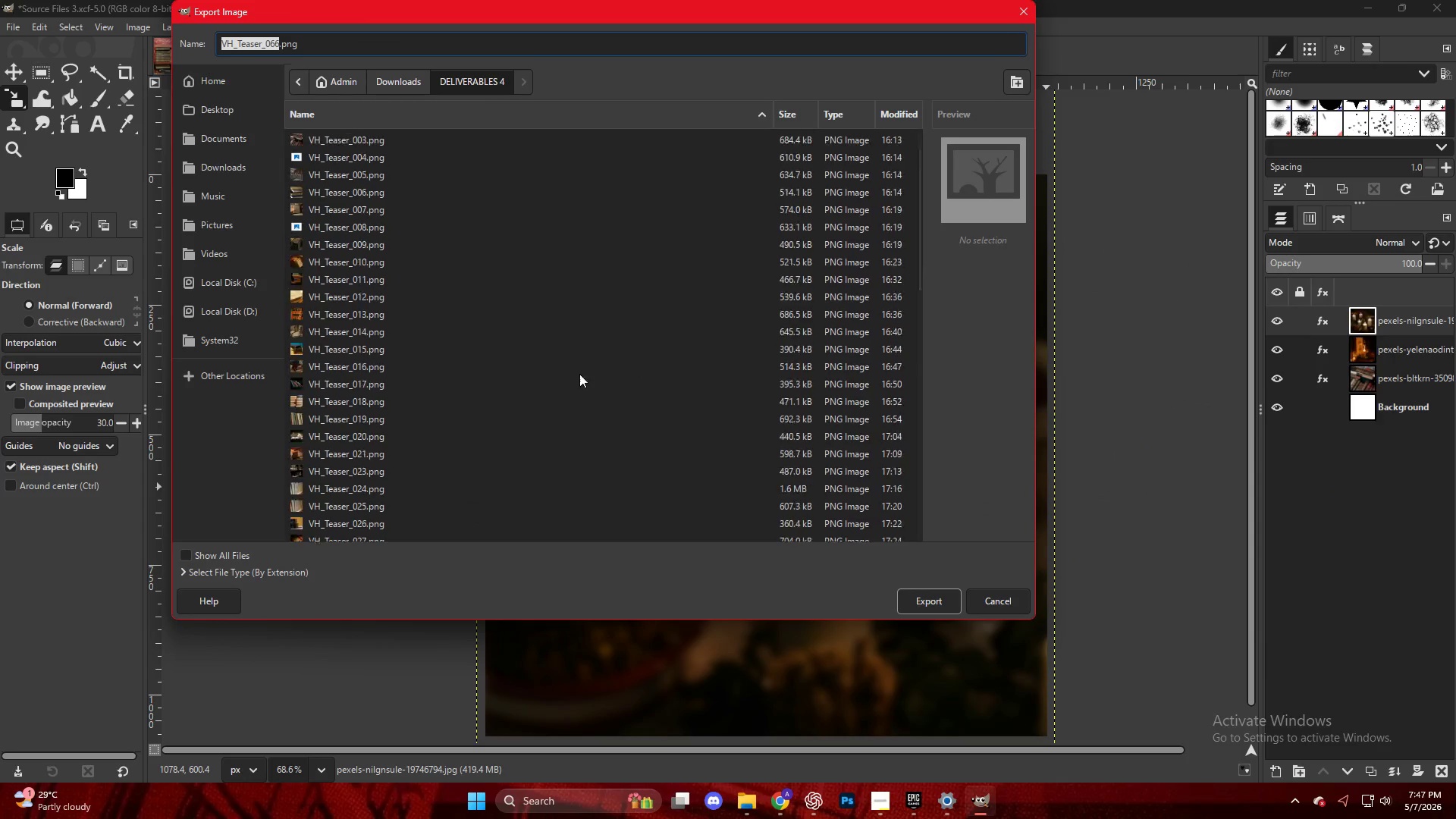 
hold_key(key=E, duration=0.41)
 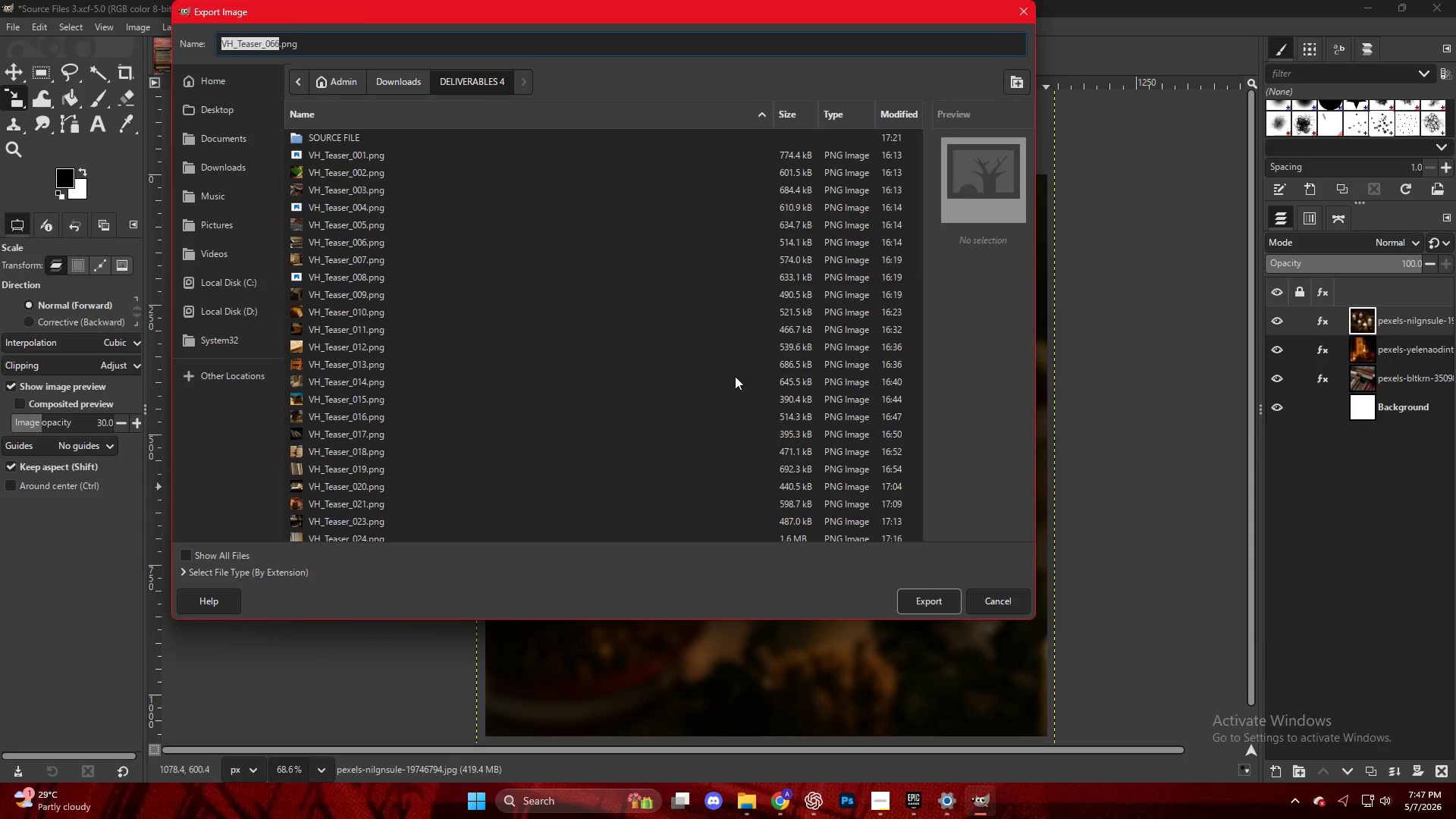 
scroll: coordinate [393, 511], scroll_direction: down, amount: 19.0
 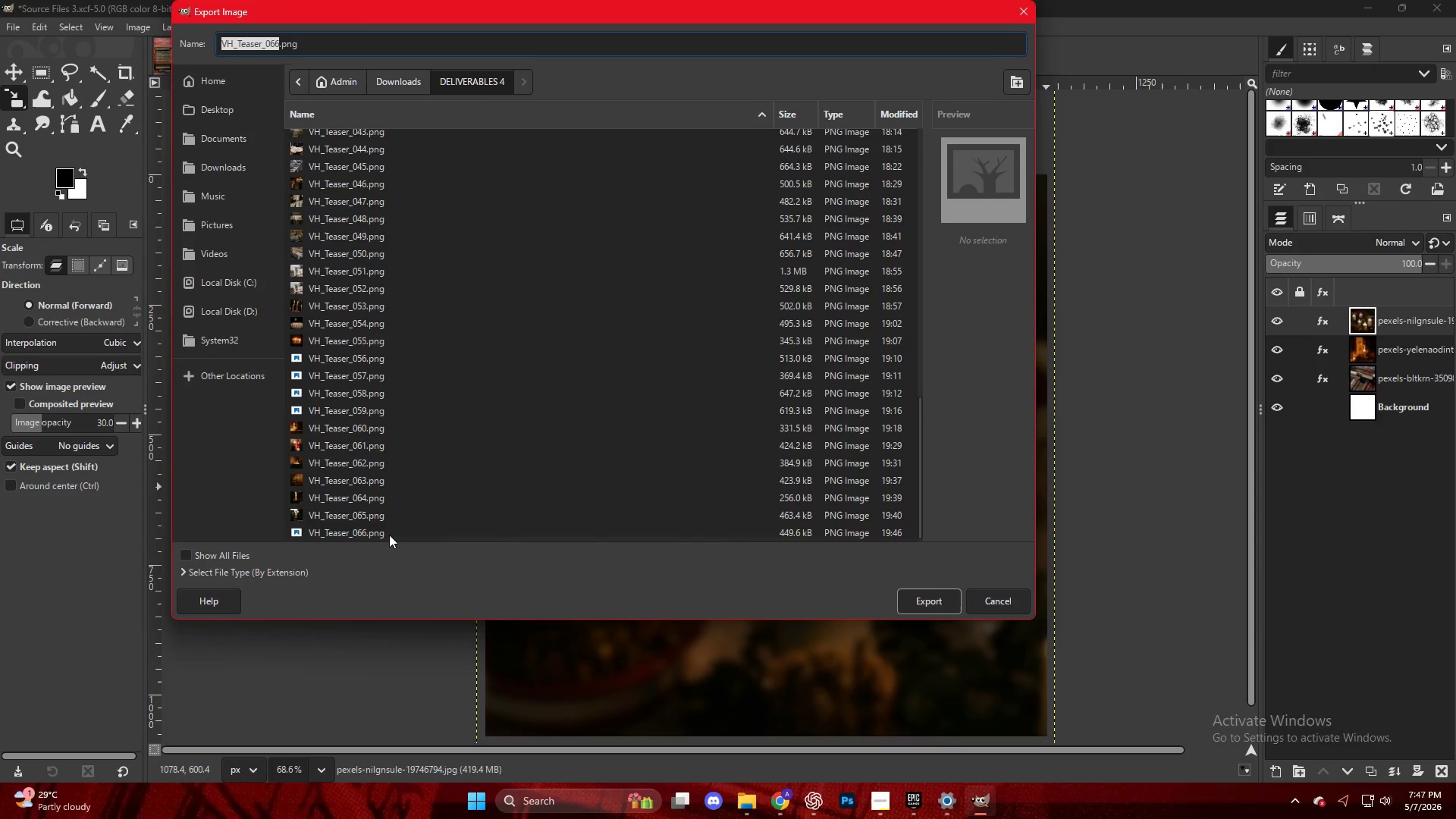 
left_click([385, 532])
 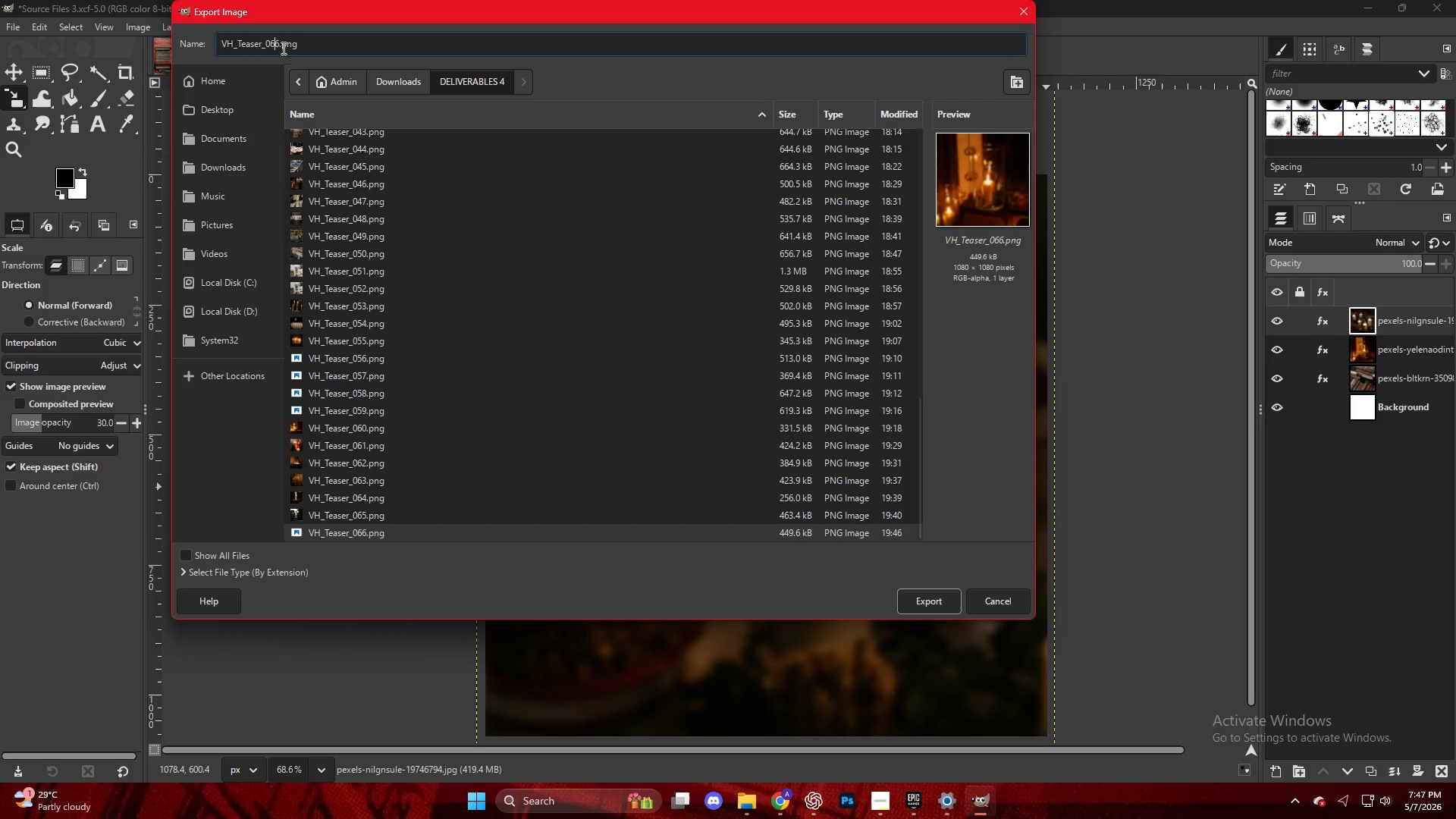 
scroll: coordinate [385, 533], scroll_direction: down, amount: 5.0
 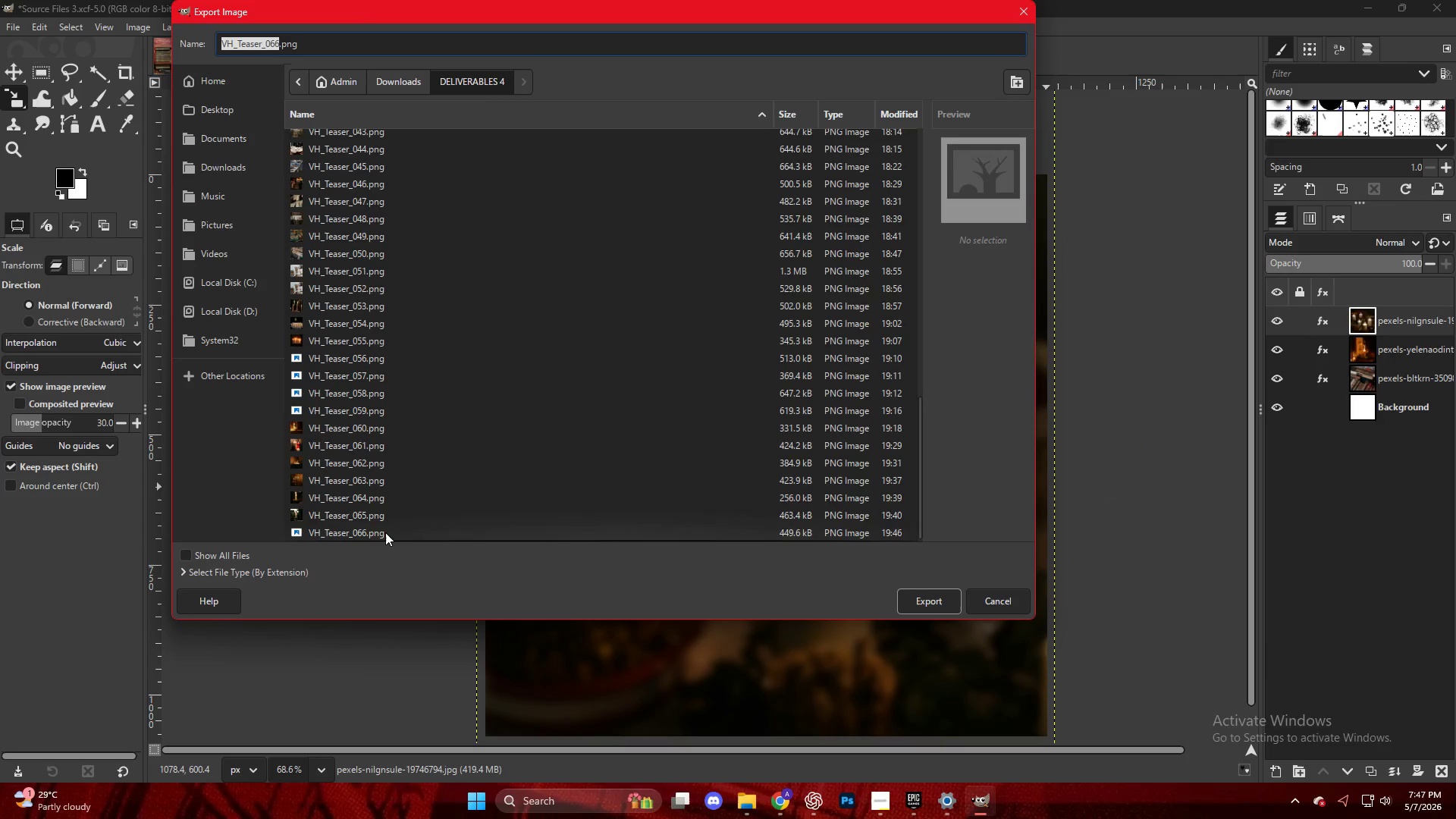 
key(ArrowRight)
 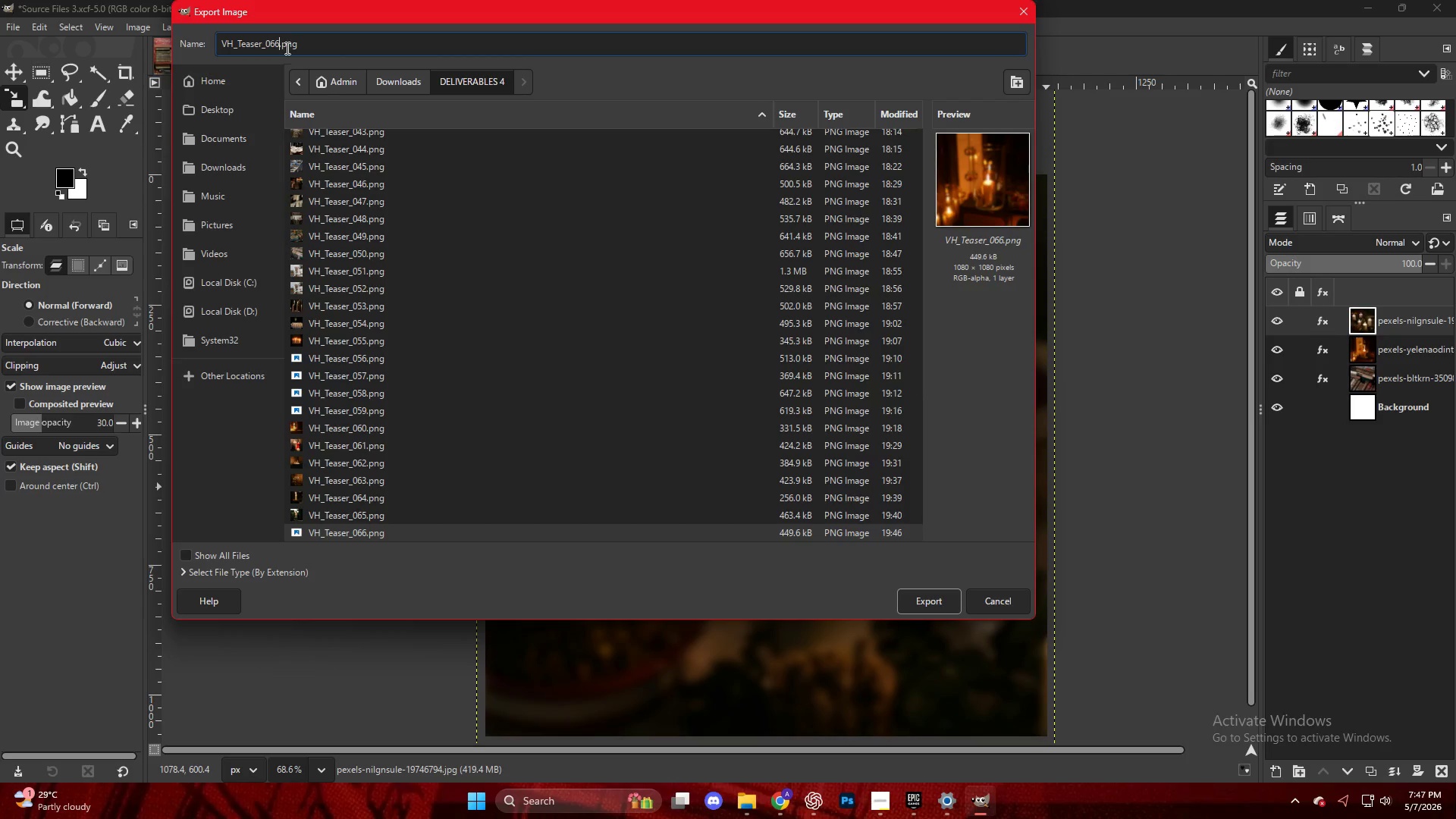 
key(Backspace)
 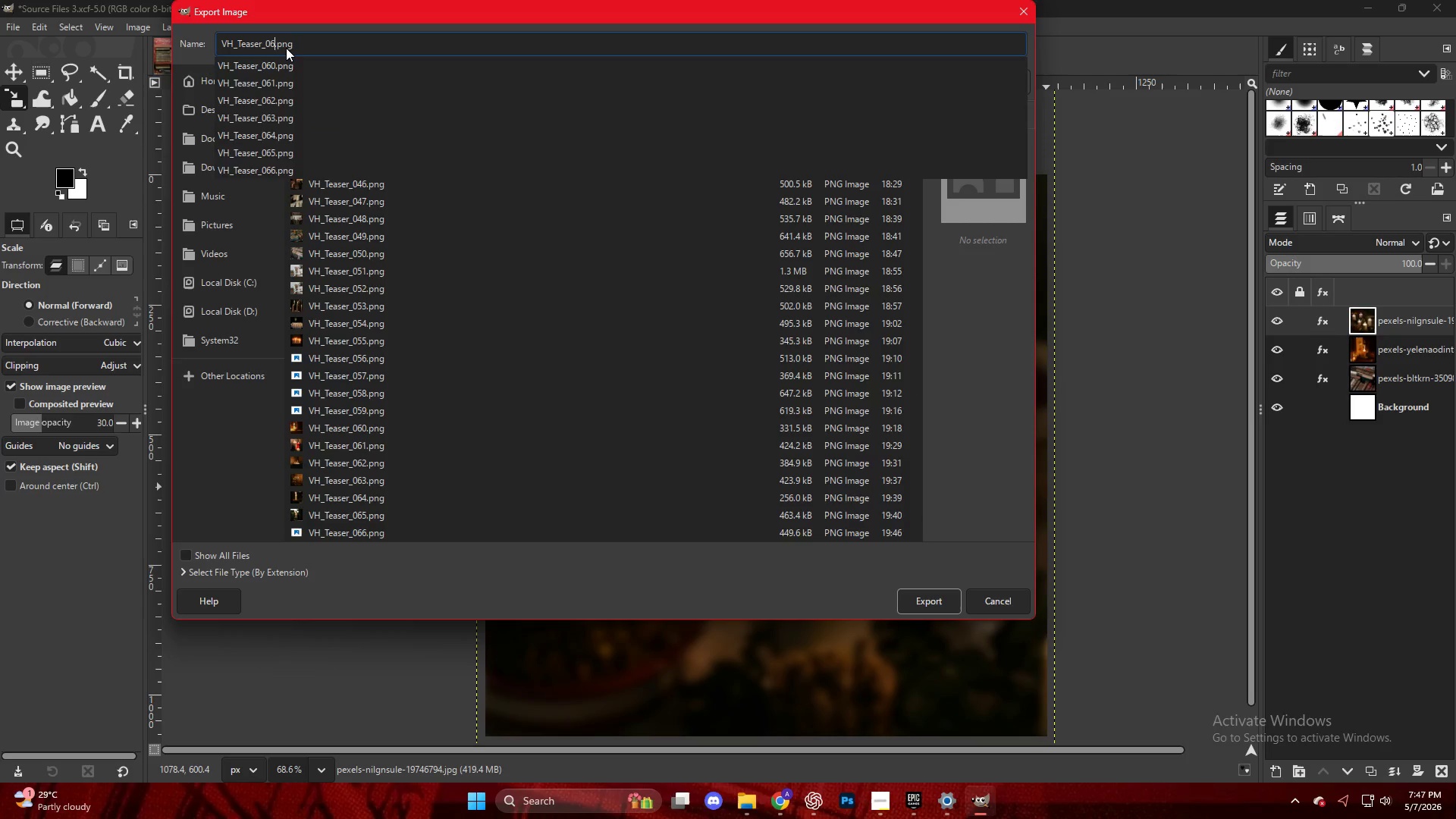 
key(Numpad7)
 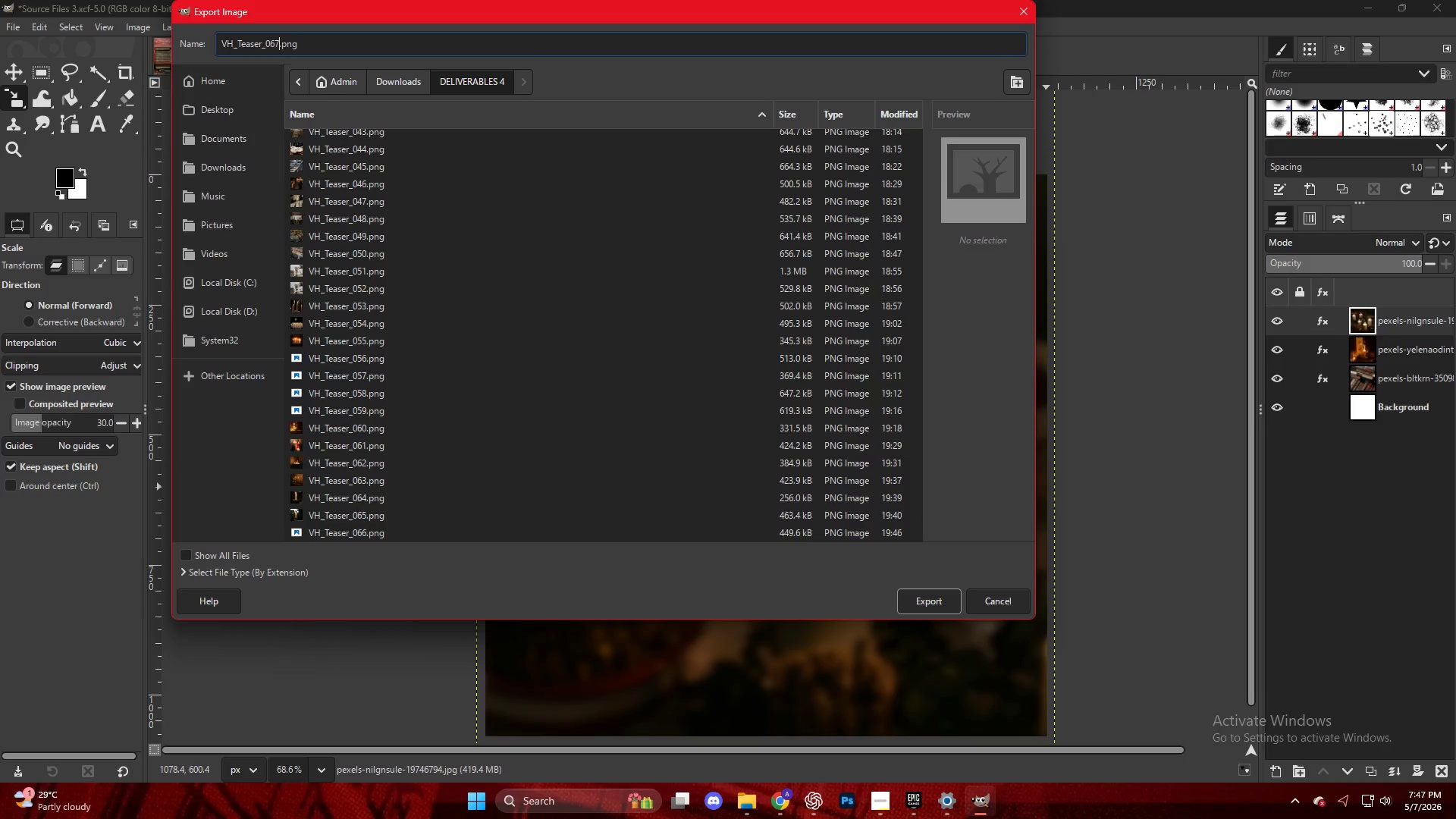 
key(NumpadEnter)
 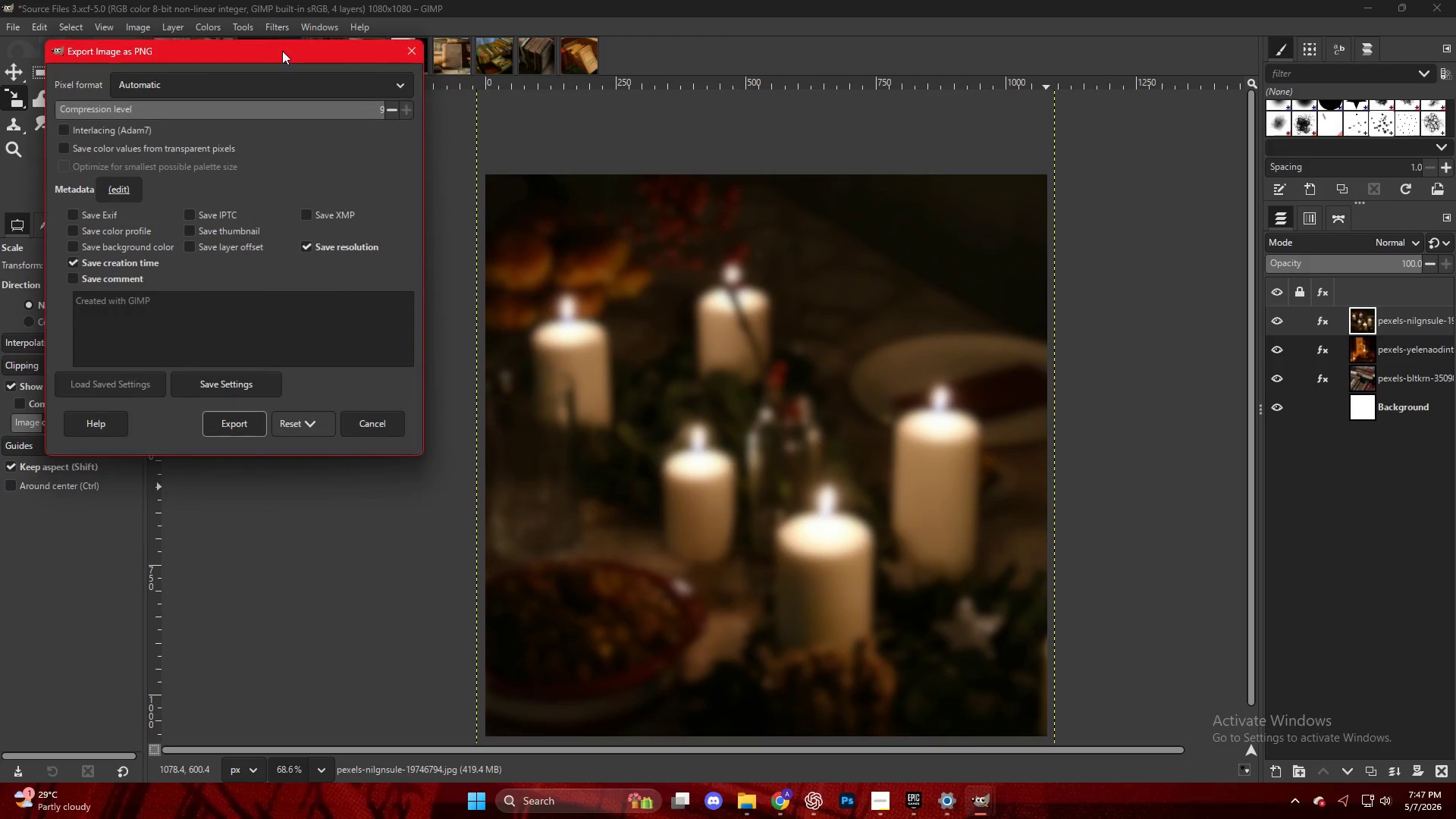 
left_click([243, 421])
 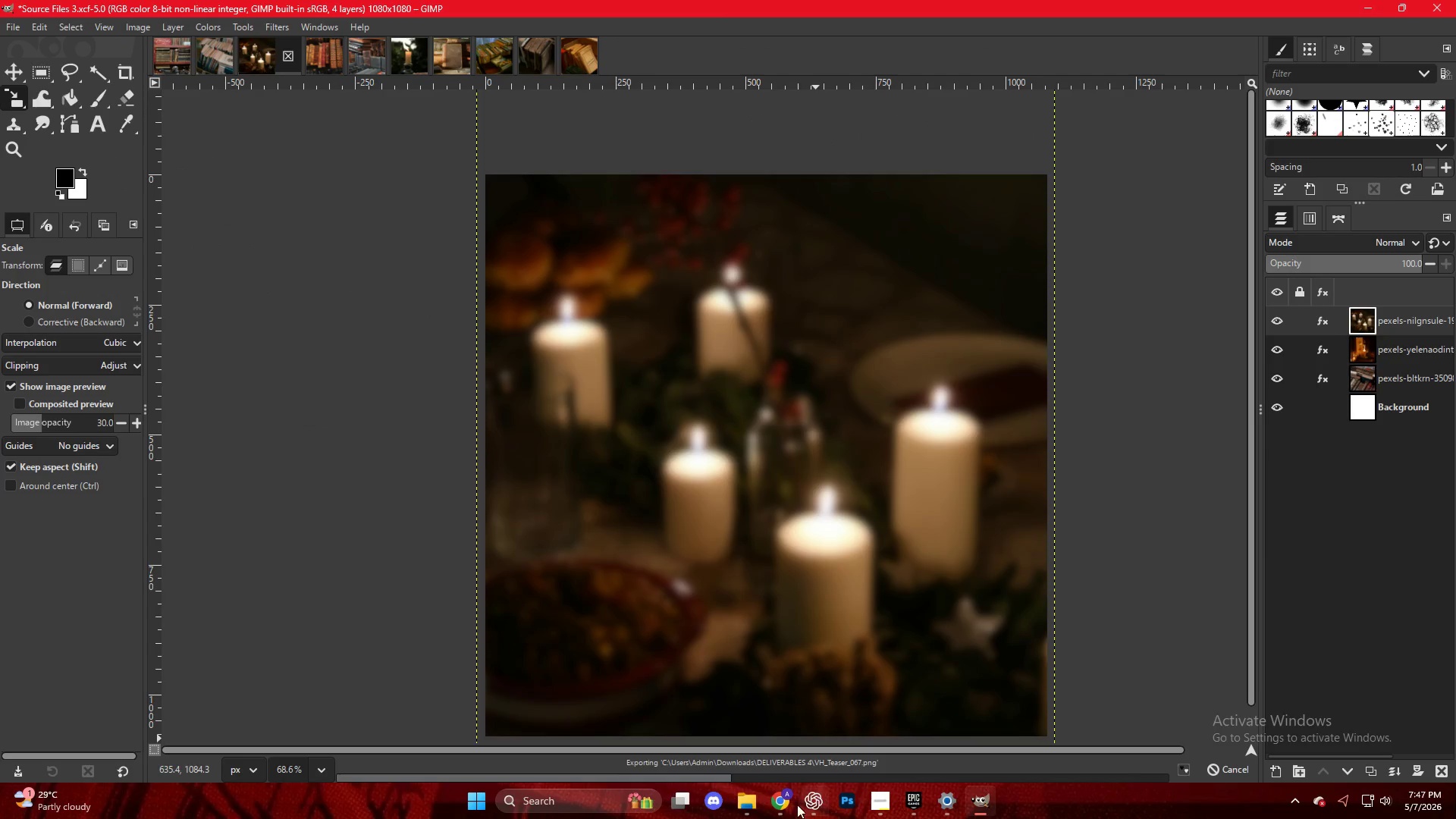 
left_click([778, 808])
 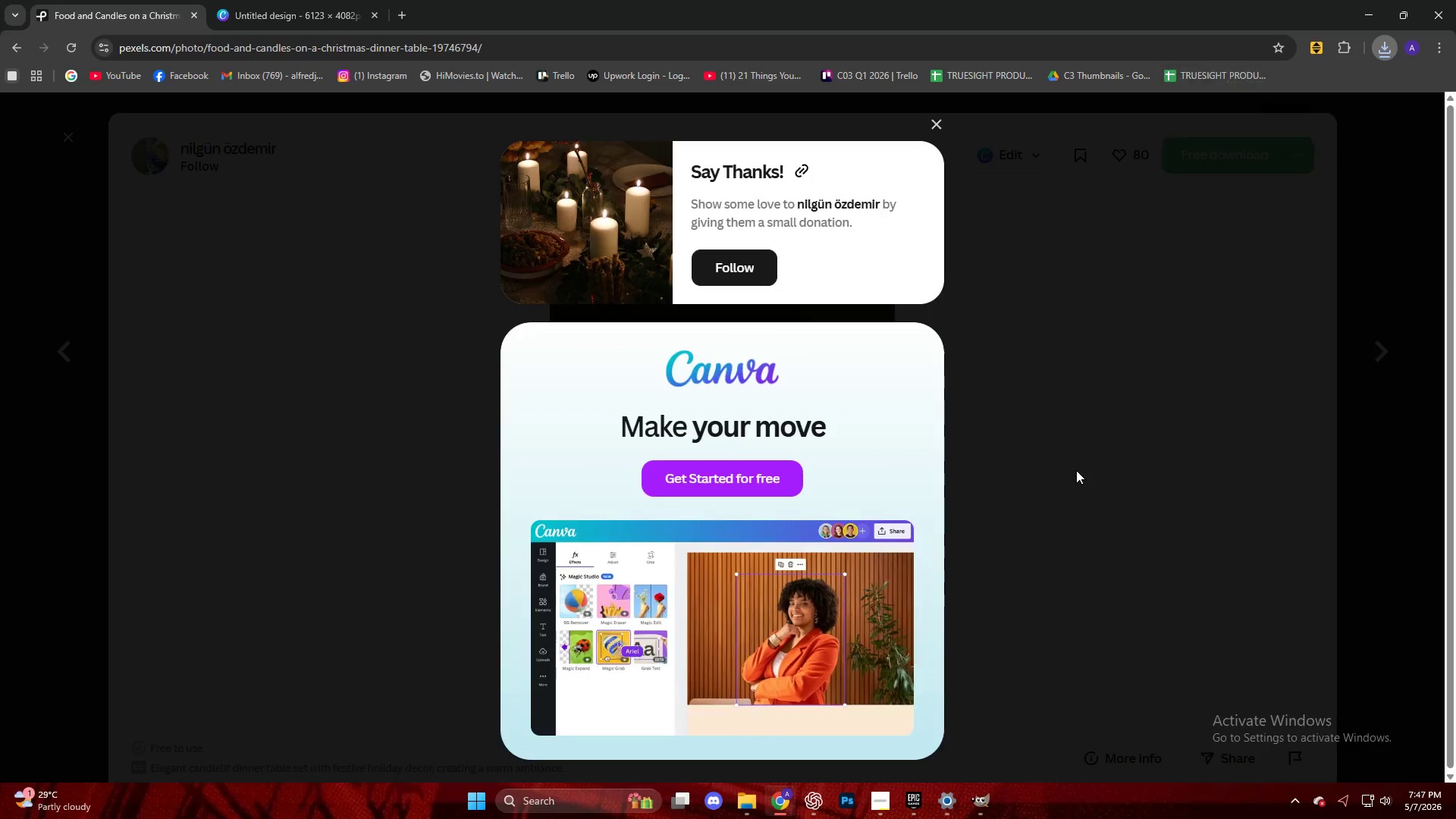 
scroll: coordinate [1076, 470], scroll_direction: down, amount: 9.0
 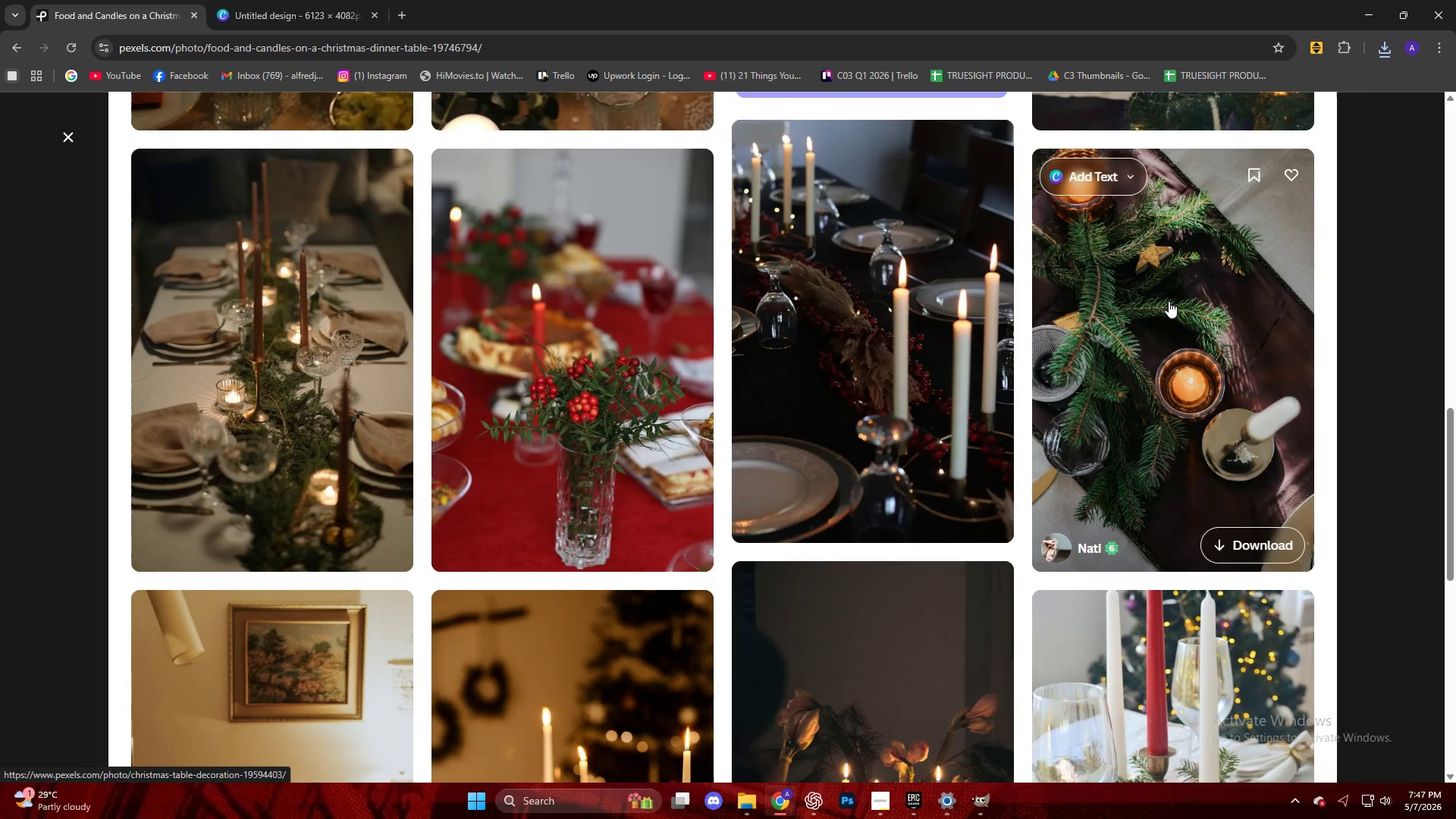 
left_click([895, 280])
 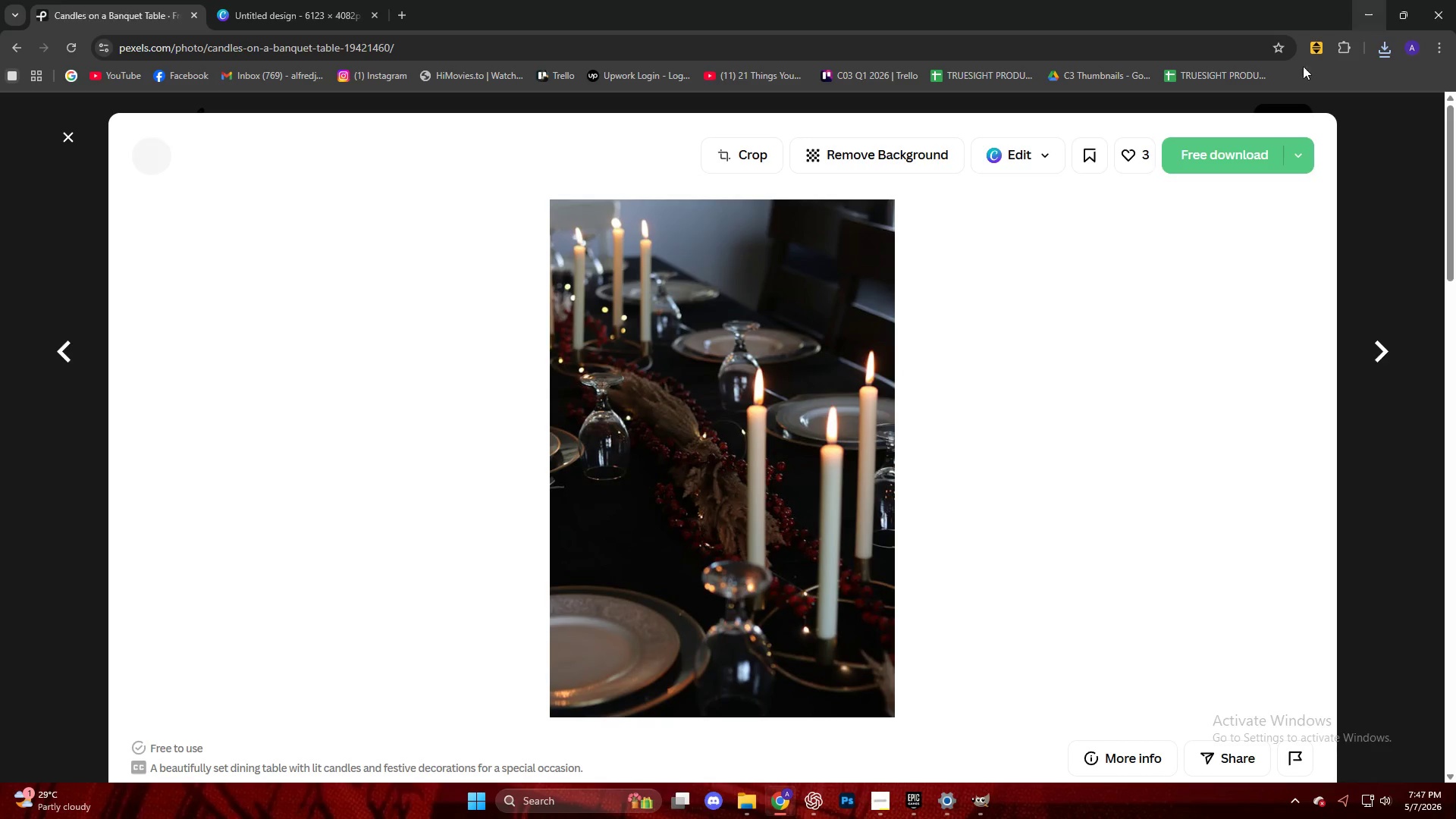 
left_click([1214, 162])
 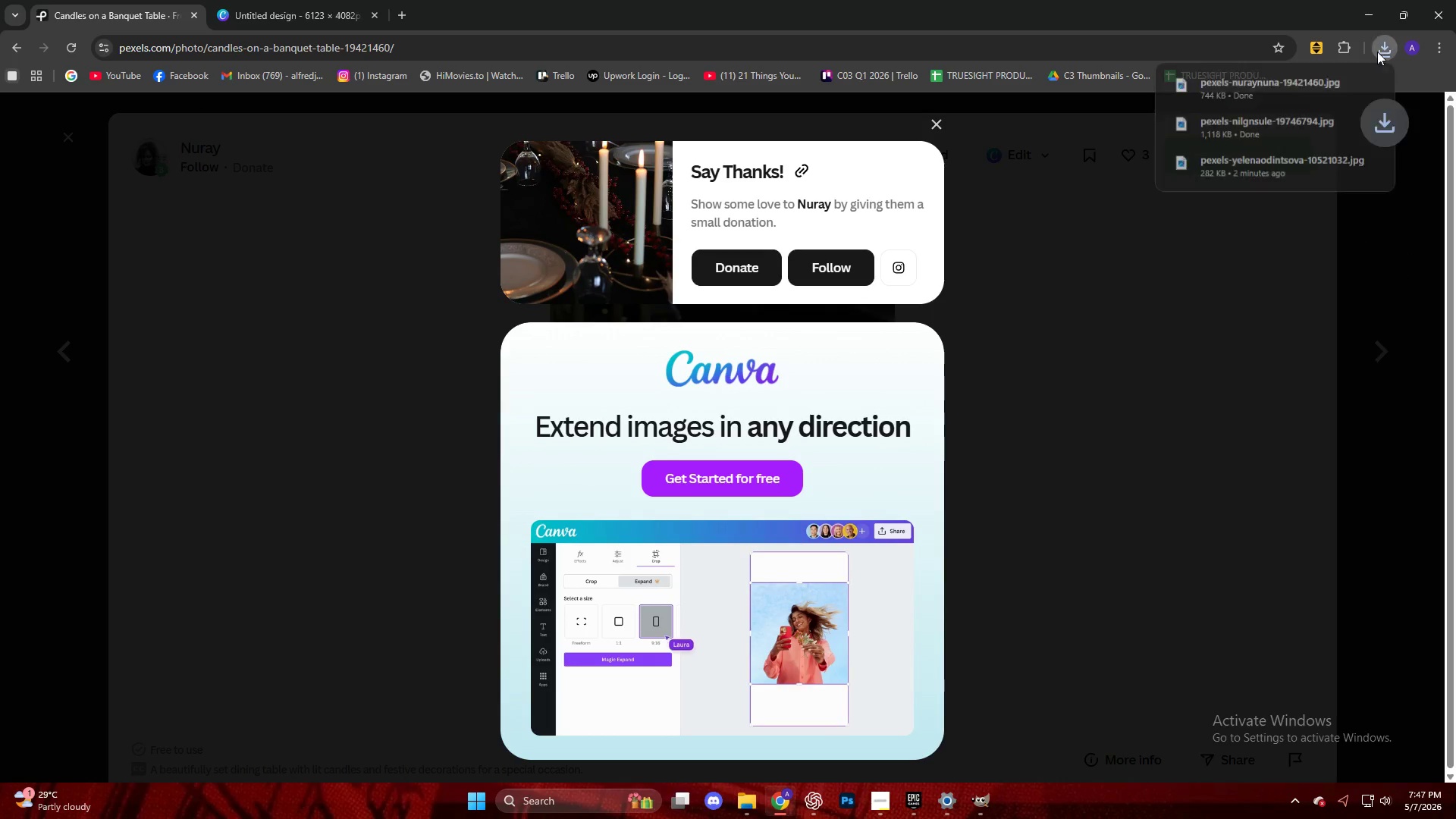 
left_click_drag(start_coordinate=[1271, 93], to_coordinate=[871, 556])
 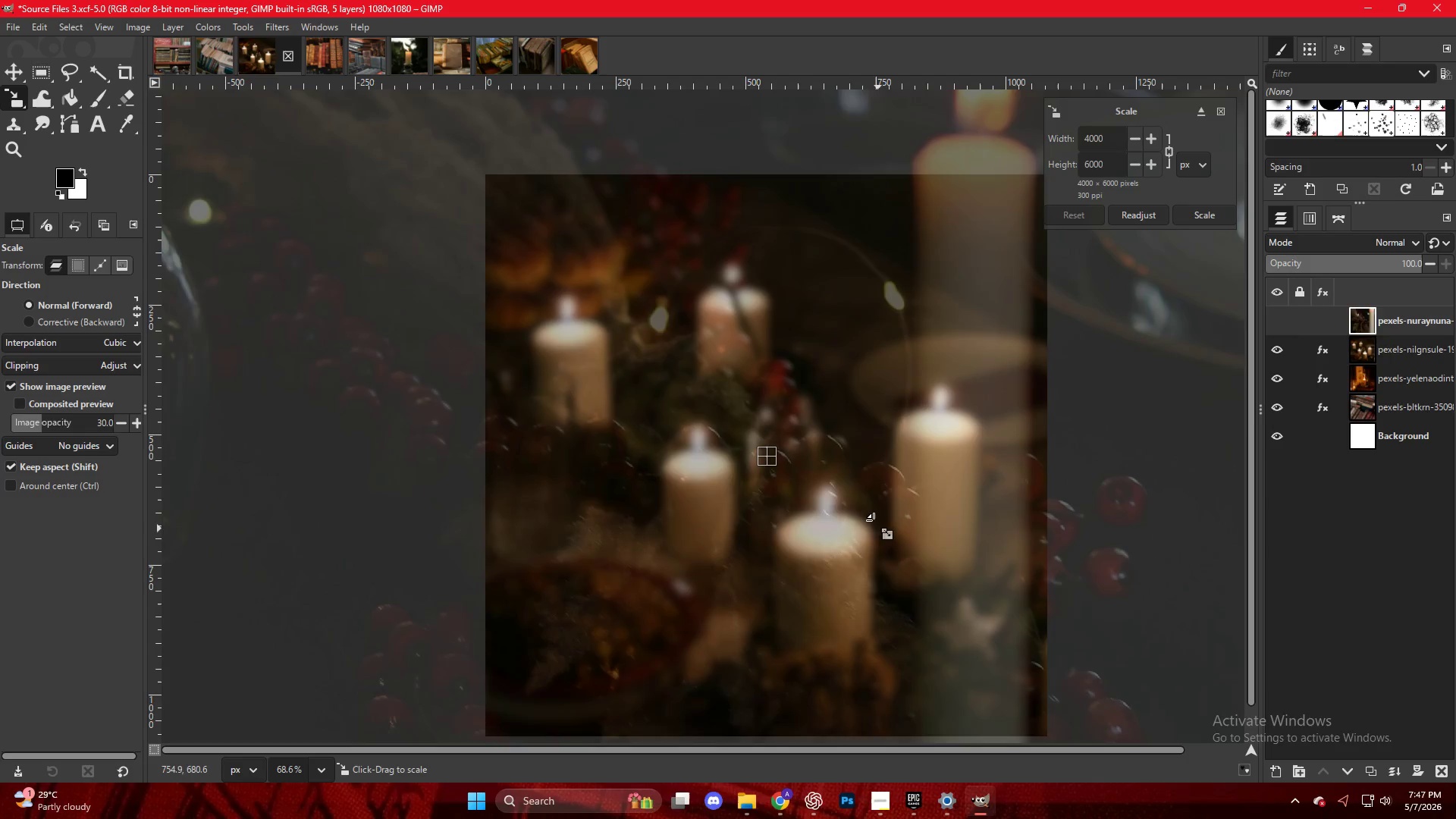 
hold_key(key=ControlLeft, duration=5.47)
scroll: coordinate [1033, 482], scroll_direction: down, amount: 13.0
 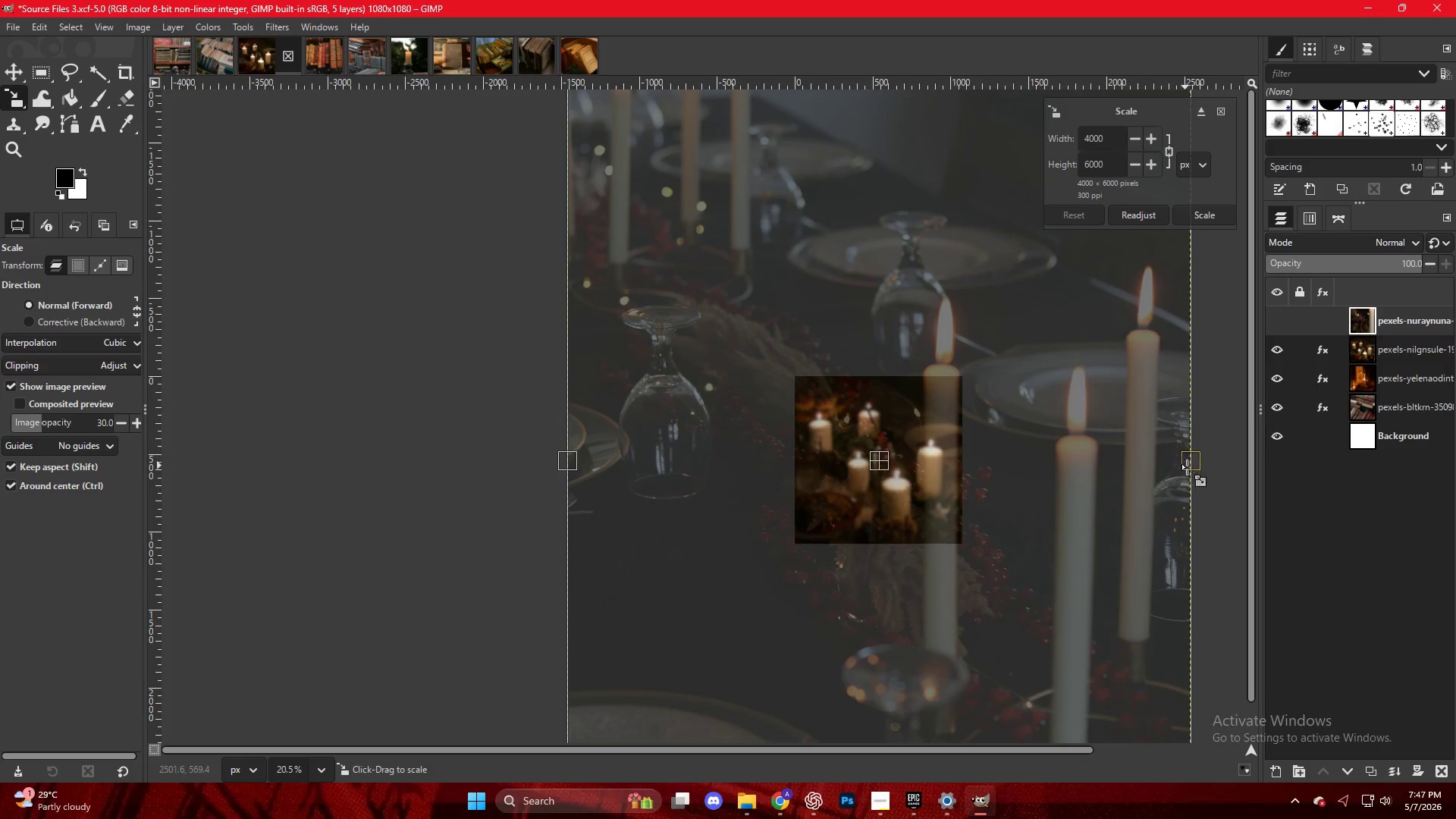 
left_click_drag(start_coordinate=[1188, 468], to_coordinate=[964, 484])
 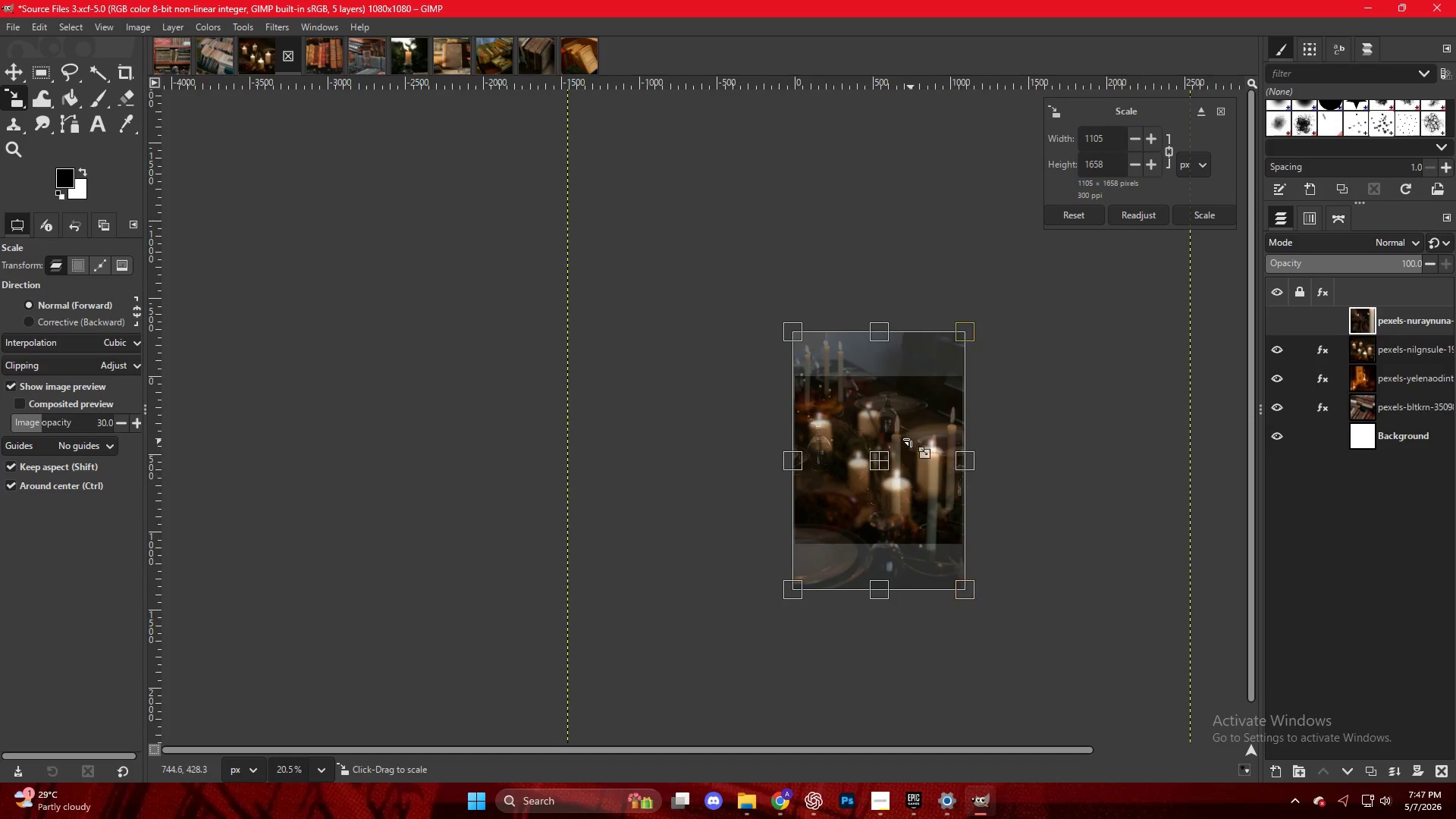 
left_click([919, 443])
 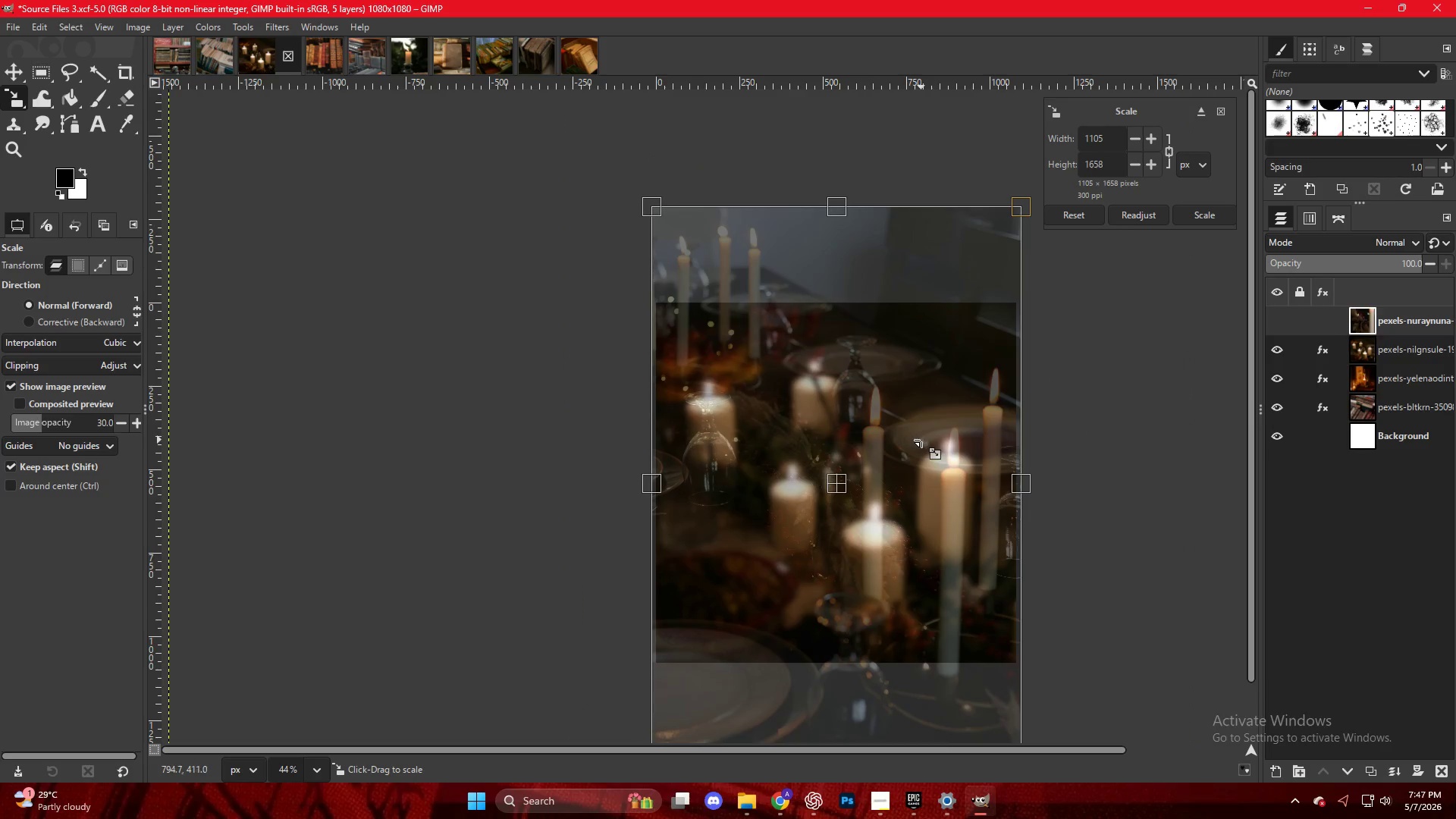 
scroll: coordinate [919, 444], scroll_direction: up, amount: 8.0
 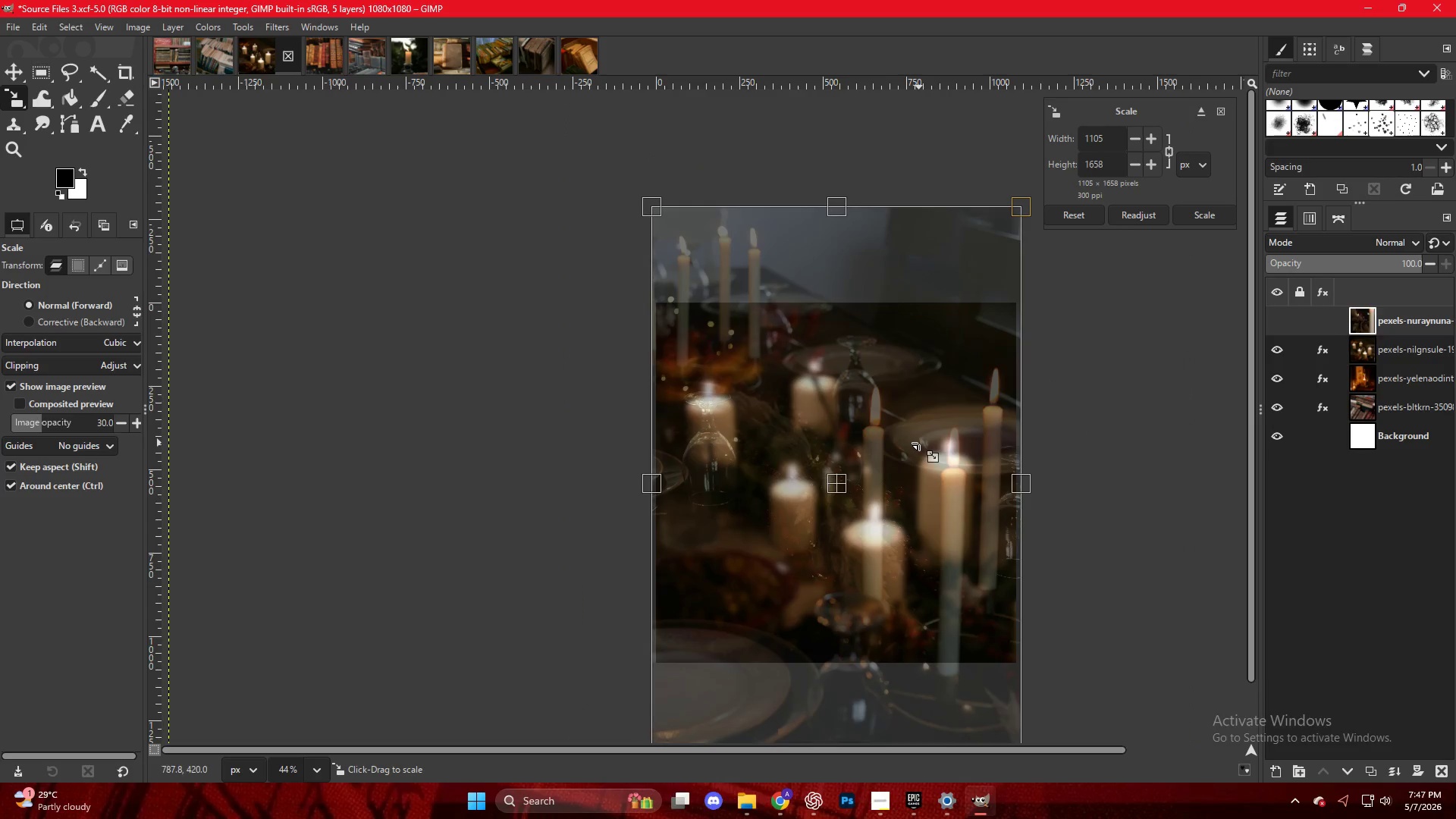 
key(NumpadEnter)
 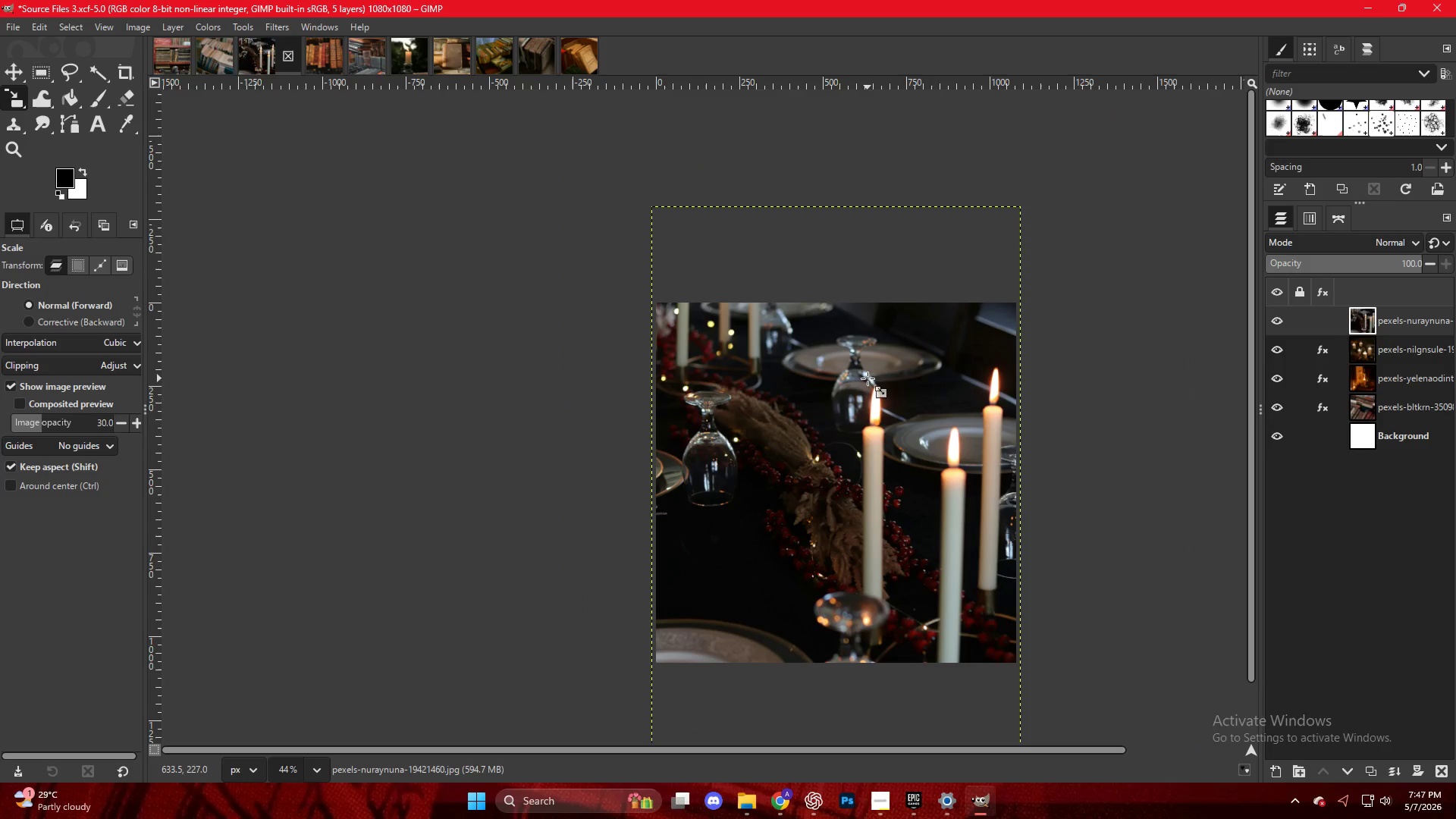 
left_click([855, 444])
 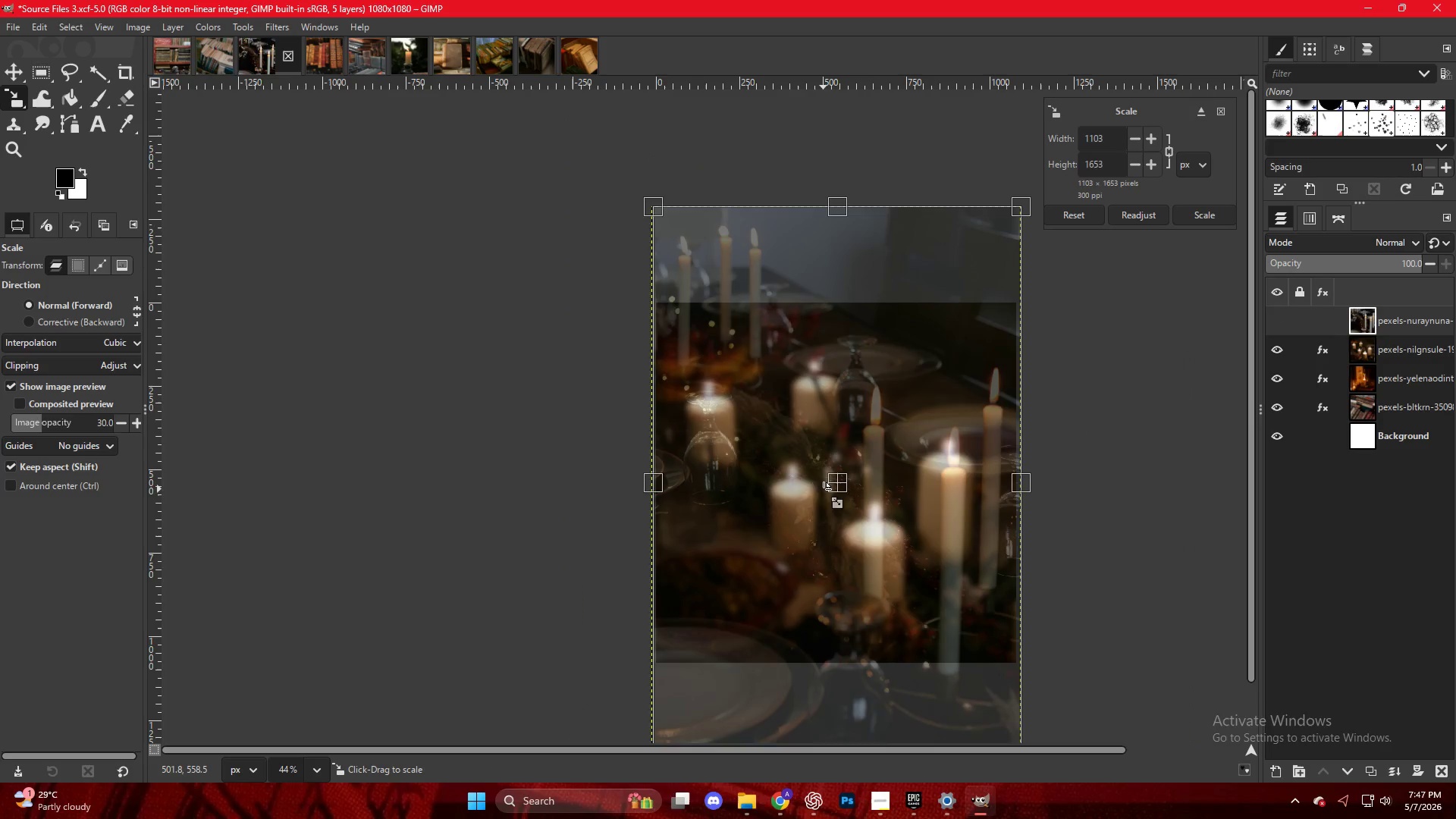 
left_click_drag(start_coordinate=[846, 491], to_coordinate=[846, 438])
 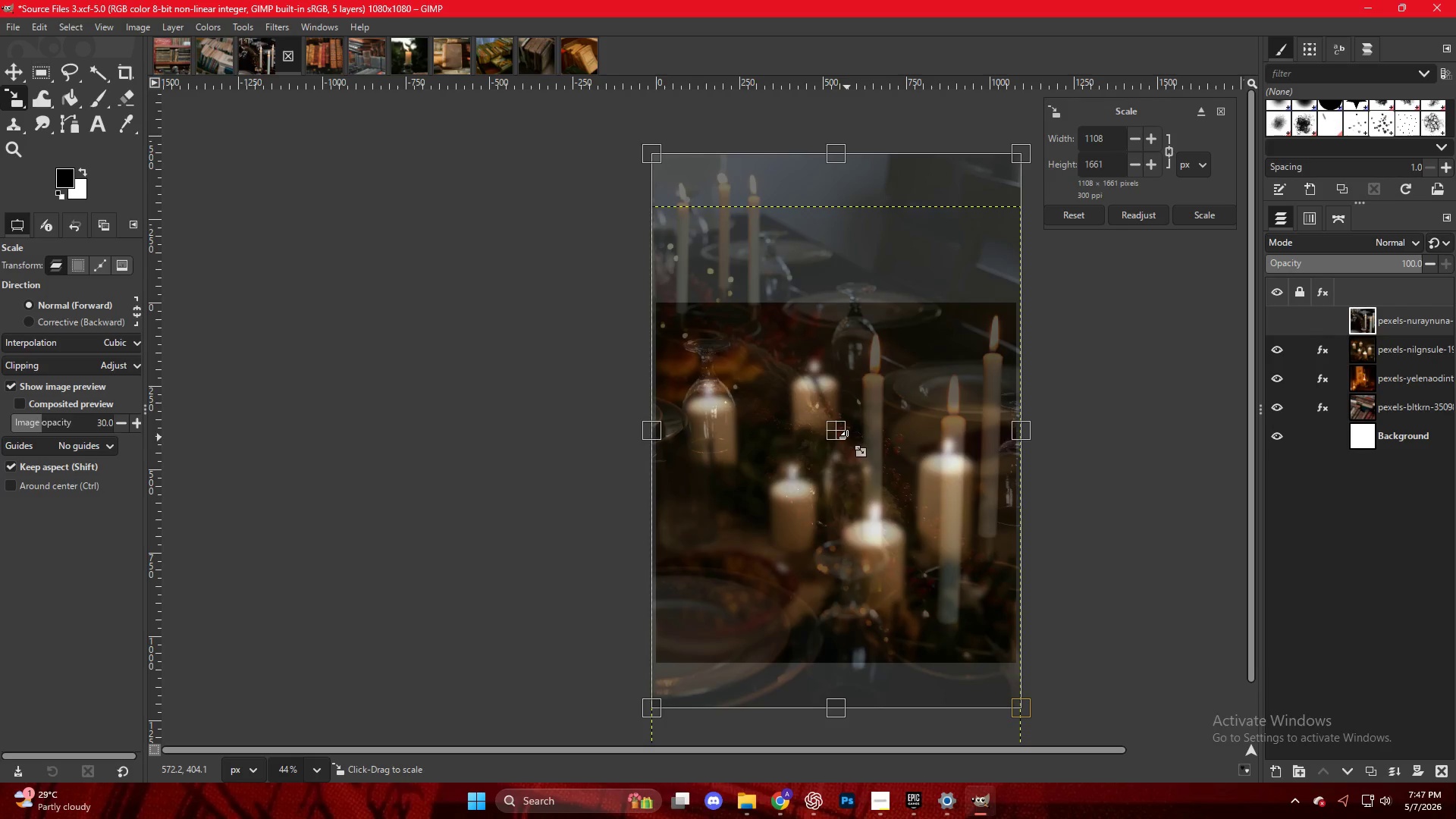 
key(NumpadEnter)
 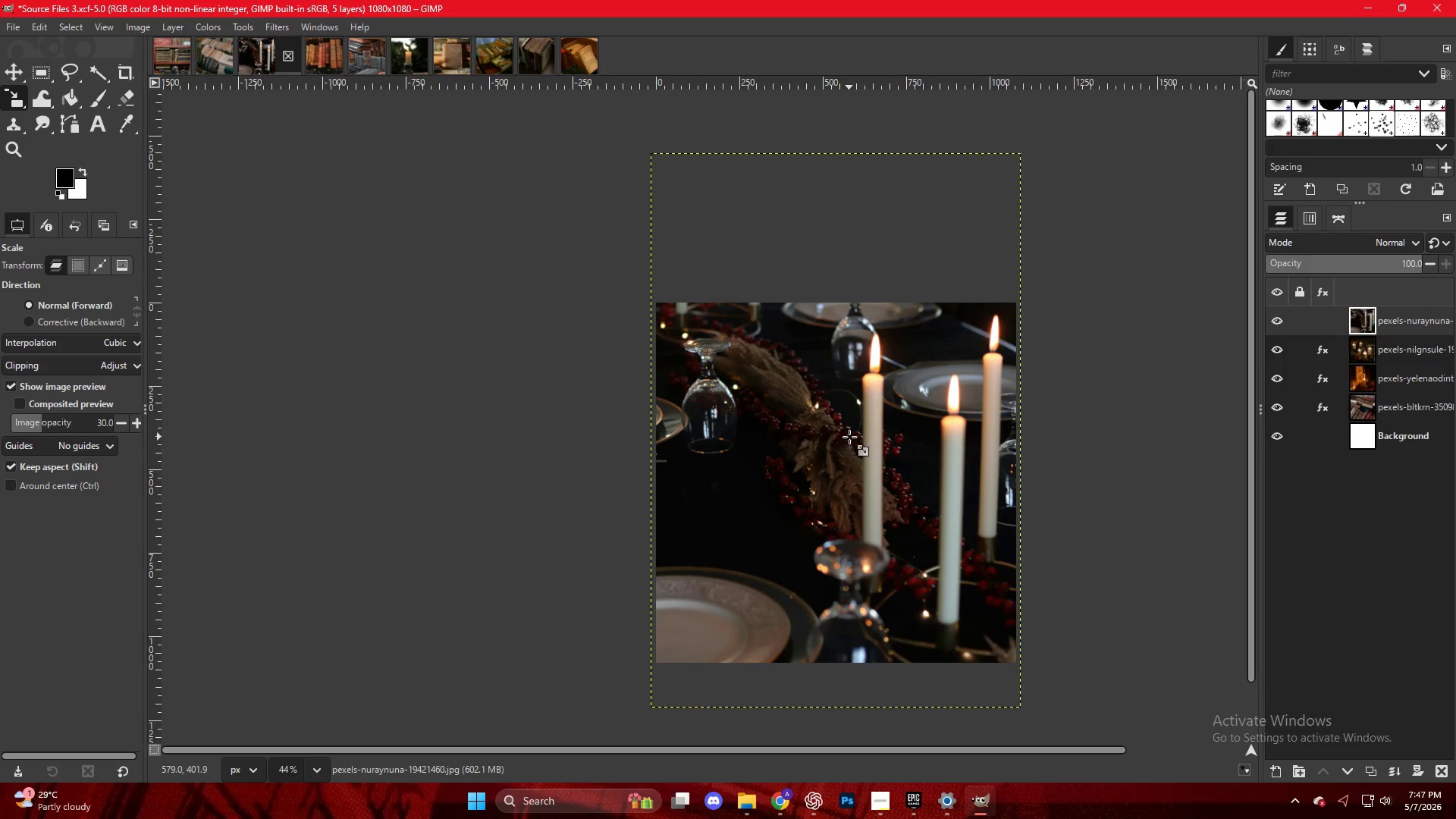 
key(Control+ControlLeft)
 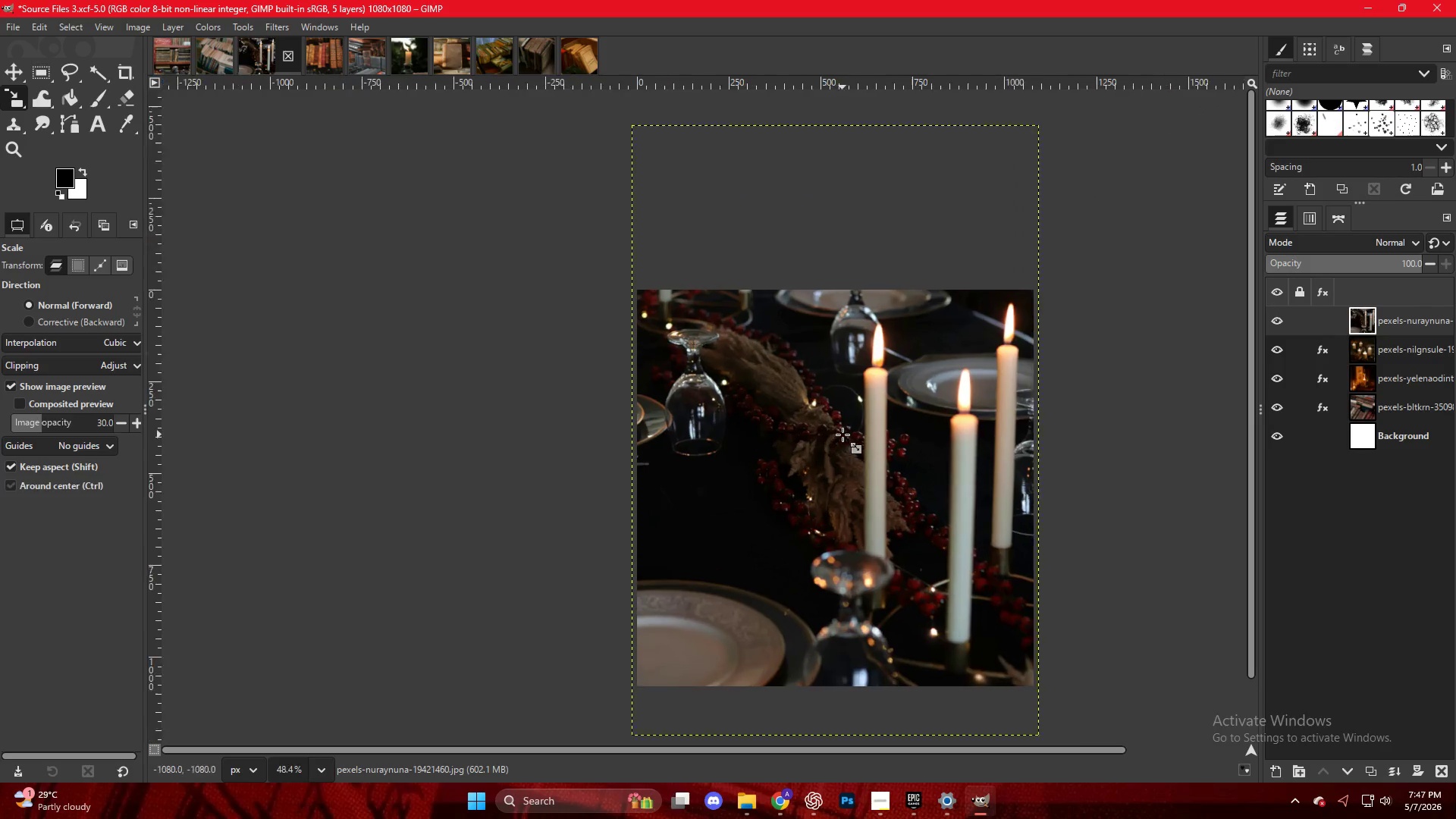 
scroll: coordinate [843, 435], scroll_direction: up, amount: 3.0
 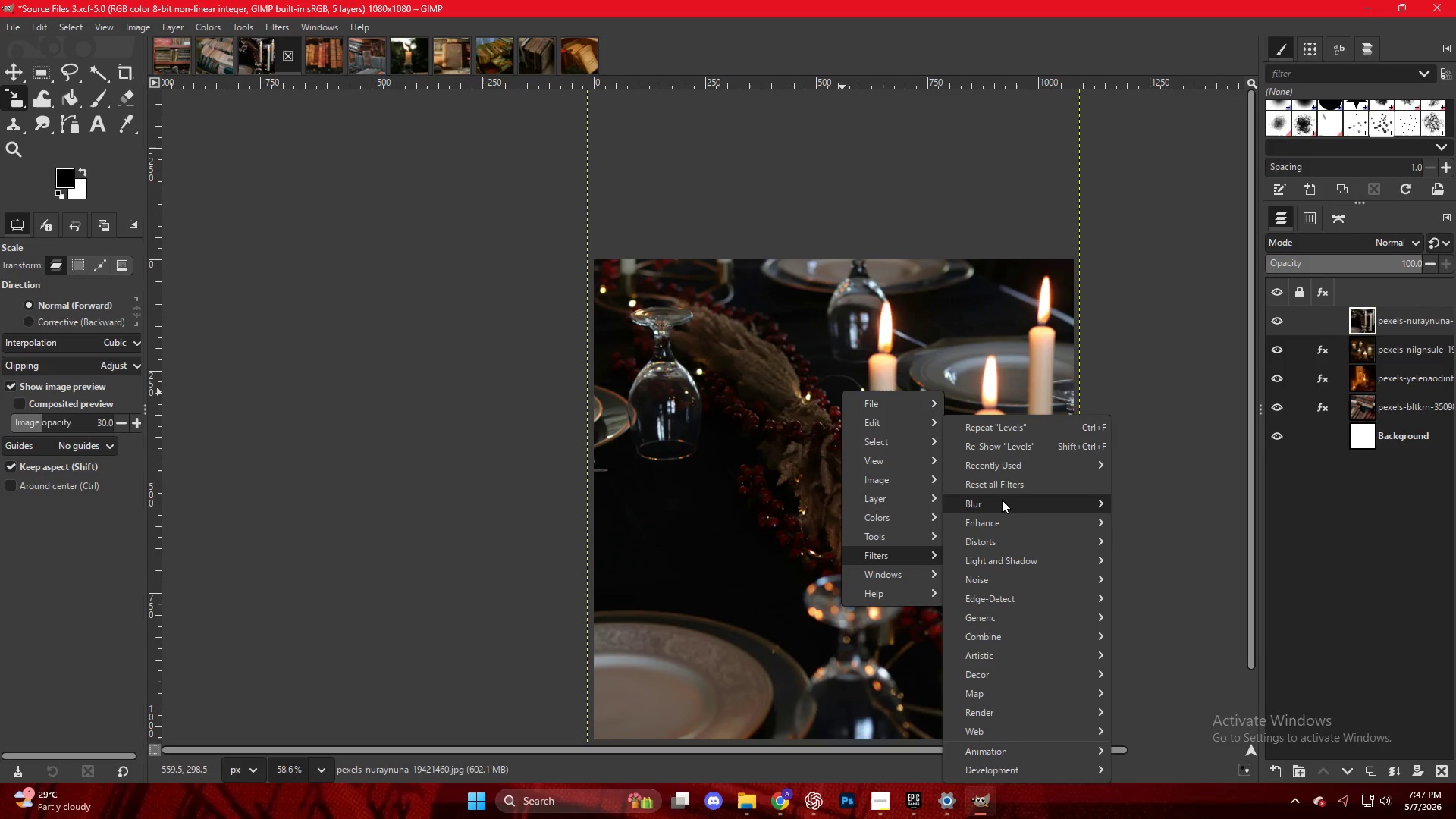 
left_click([1154, 522])
 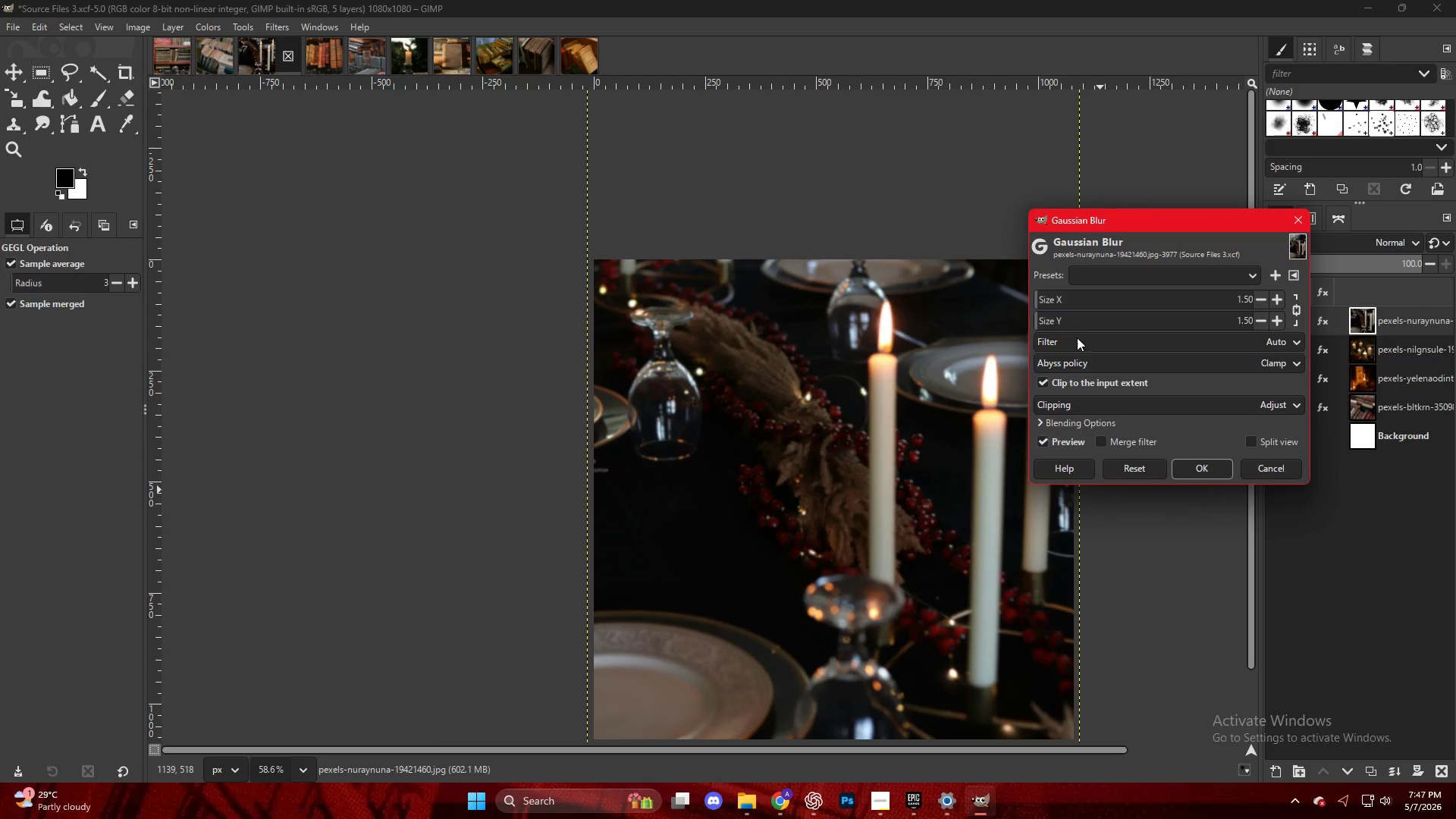 
left_click_drag(start_coordinate=[1061, 313], to_coordinate=[1050, 311])
 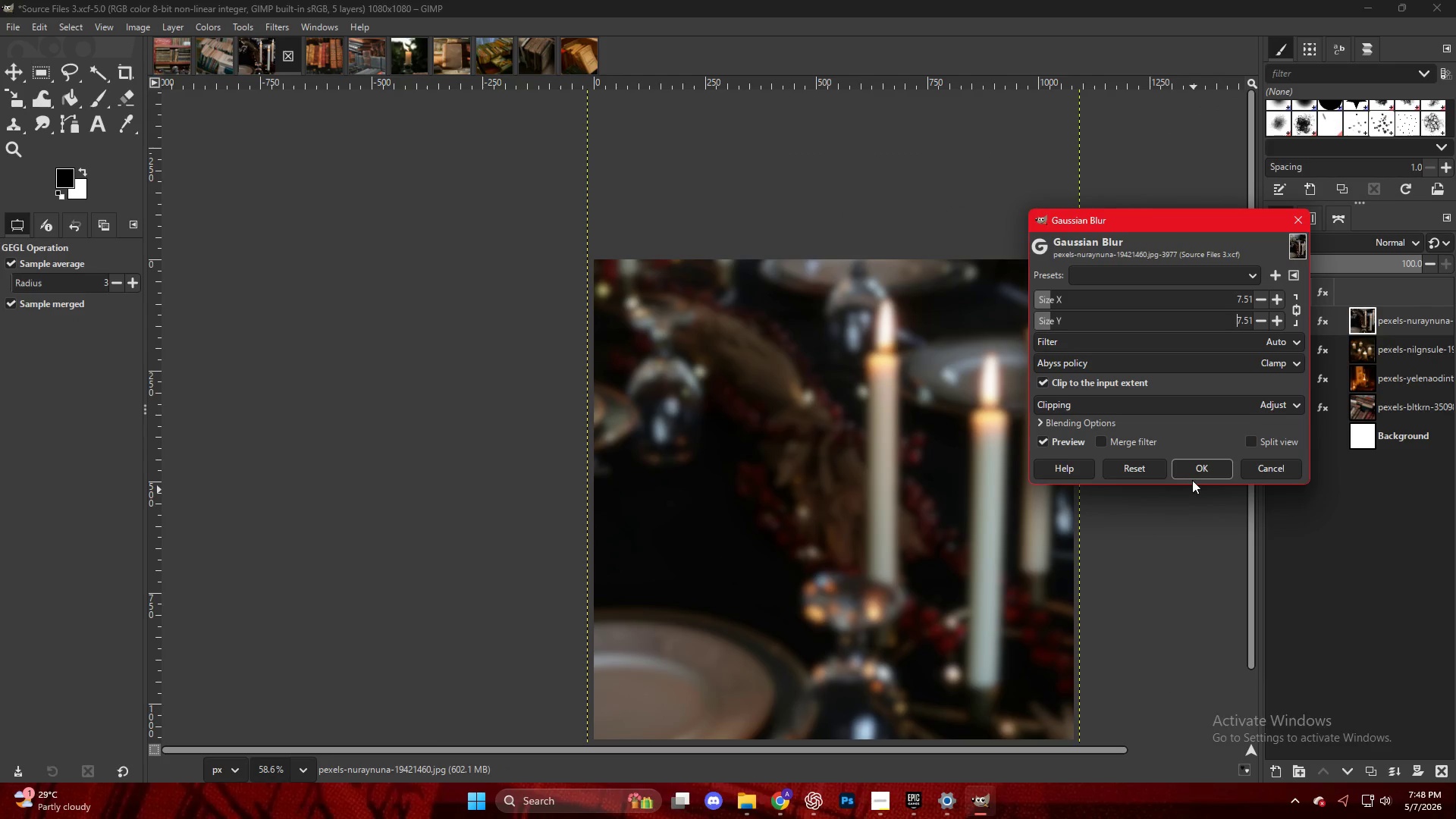 
double_click([1192, 467])
 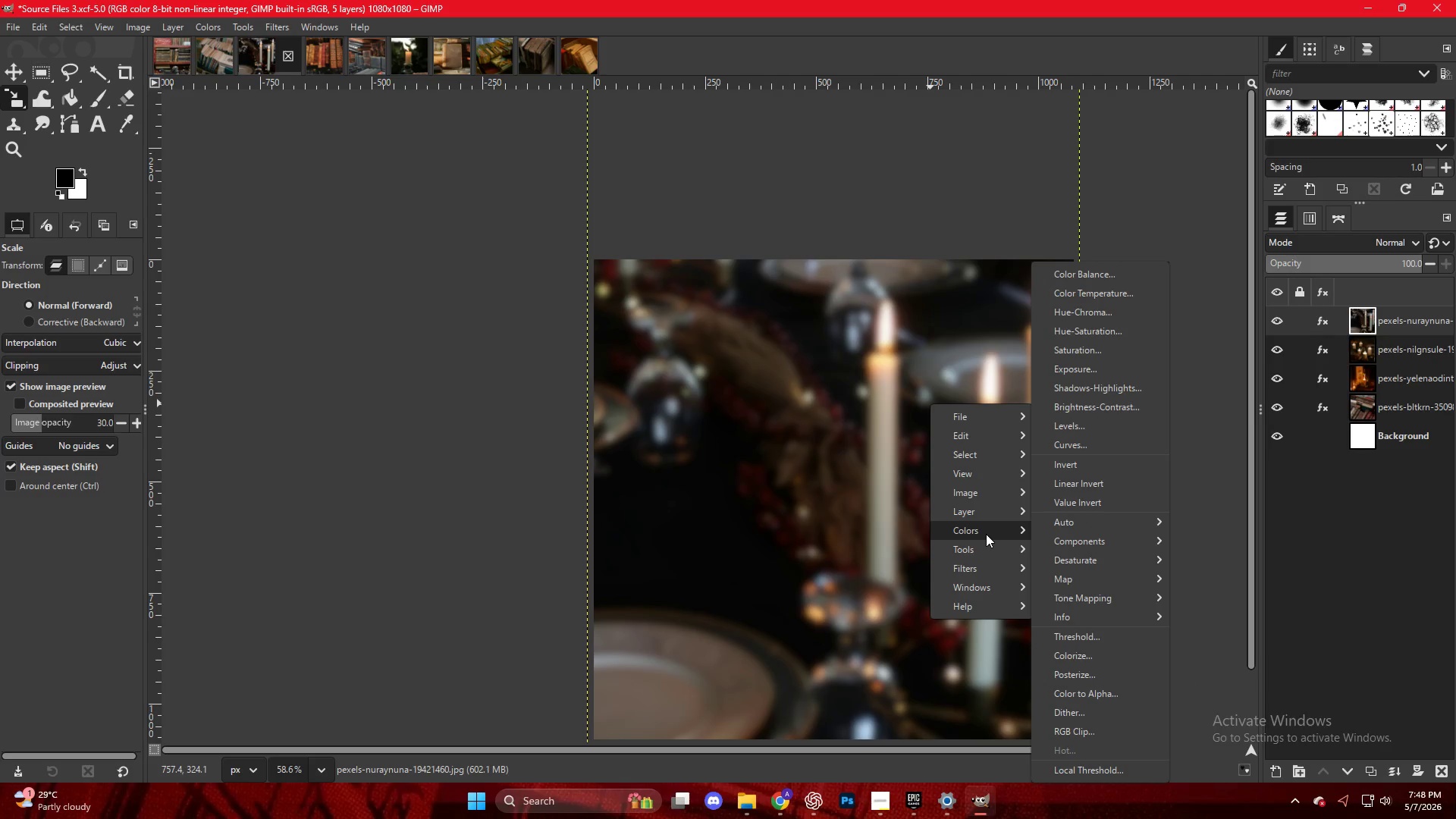 
left_click([1056, 431])
 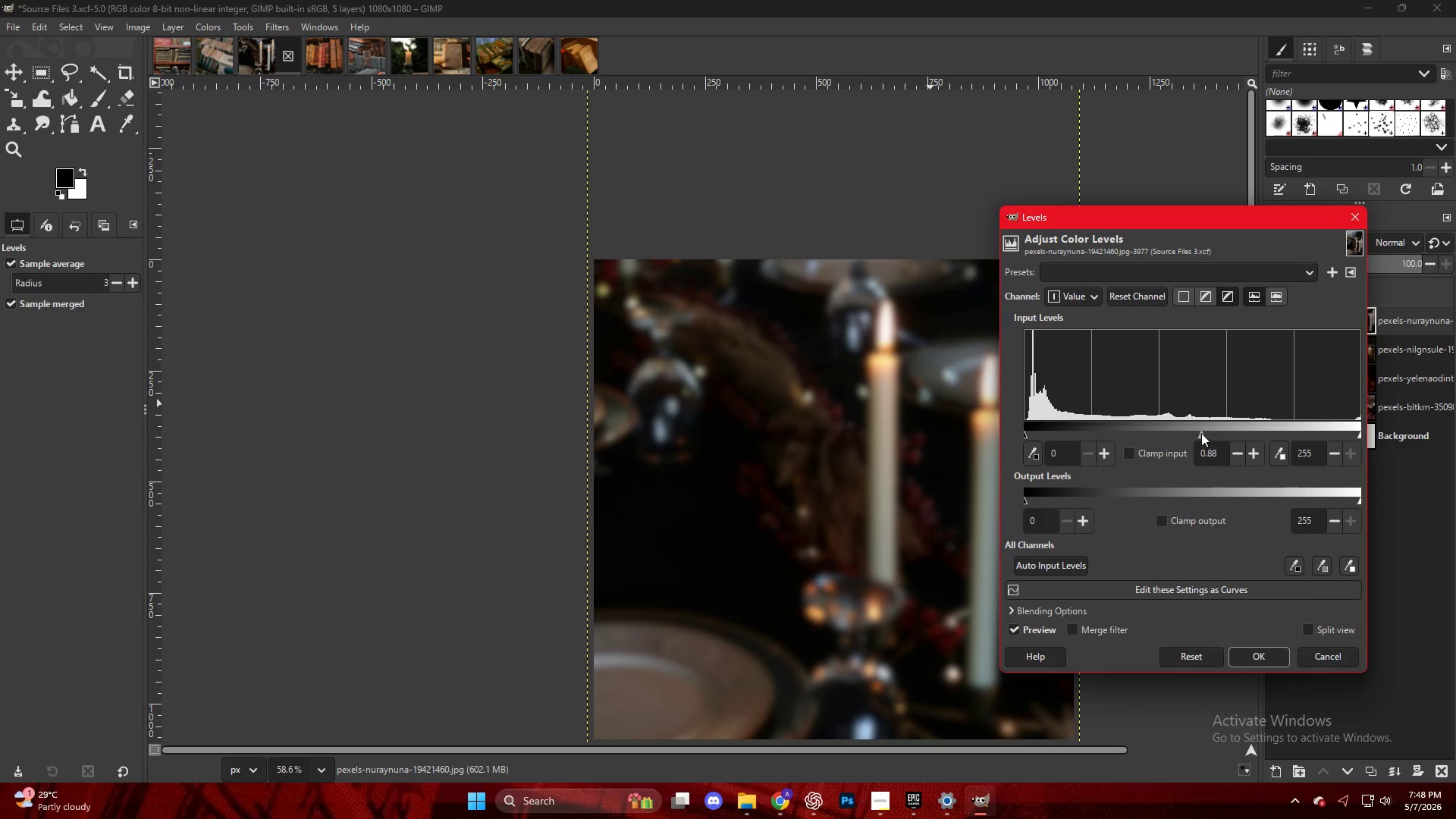 
key(NumpadEnter)
 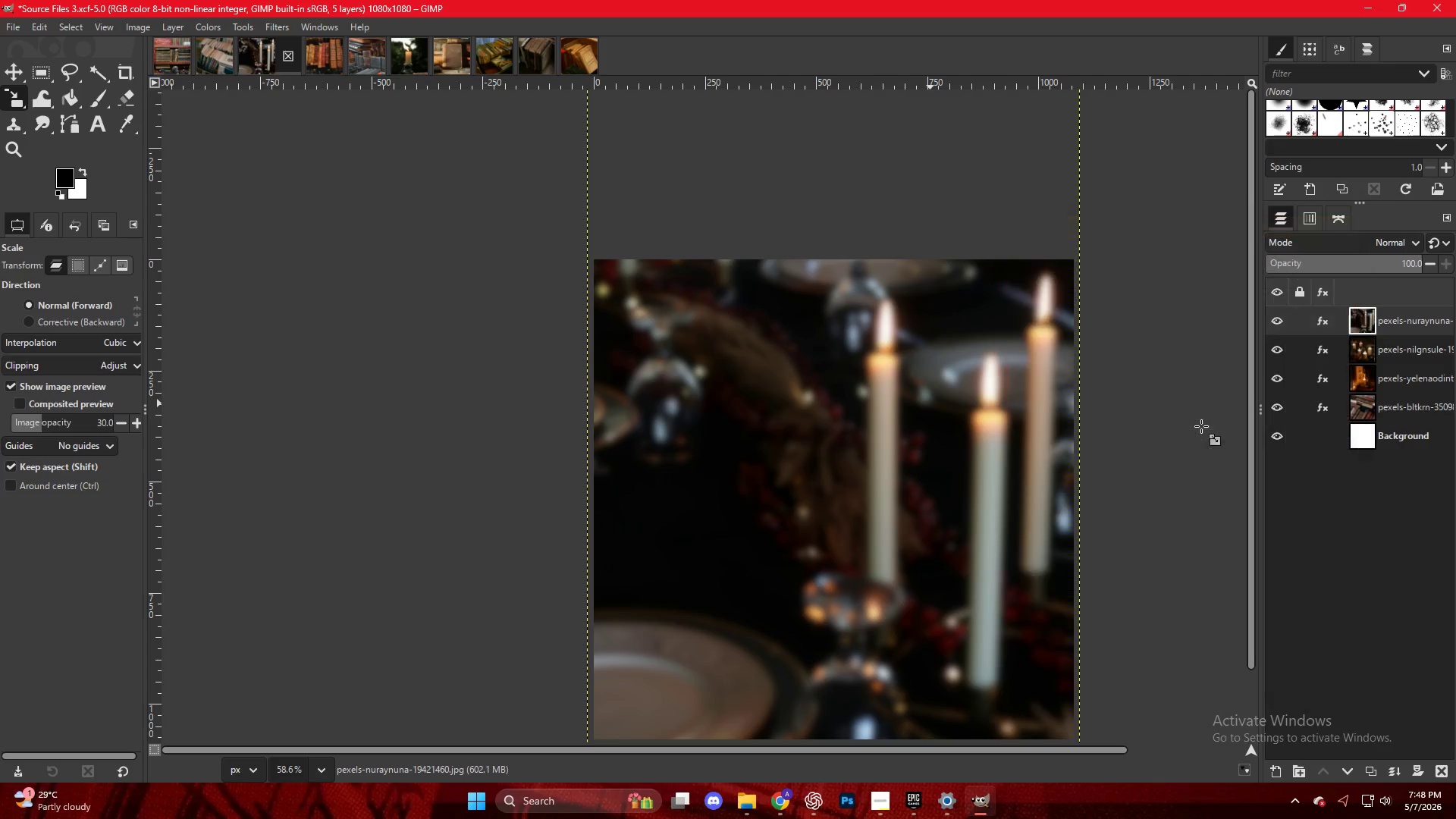 
key(Control+Shift+E)
 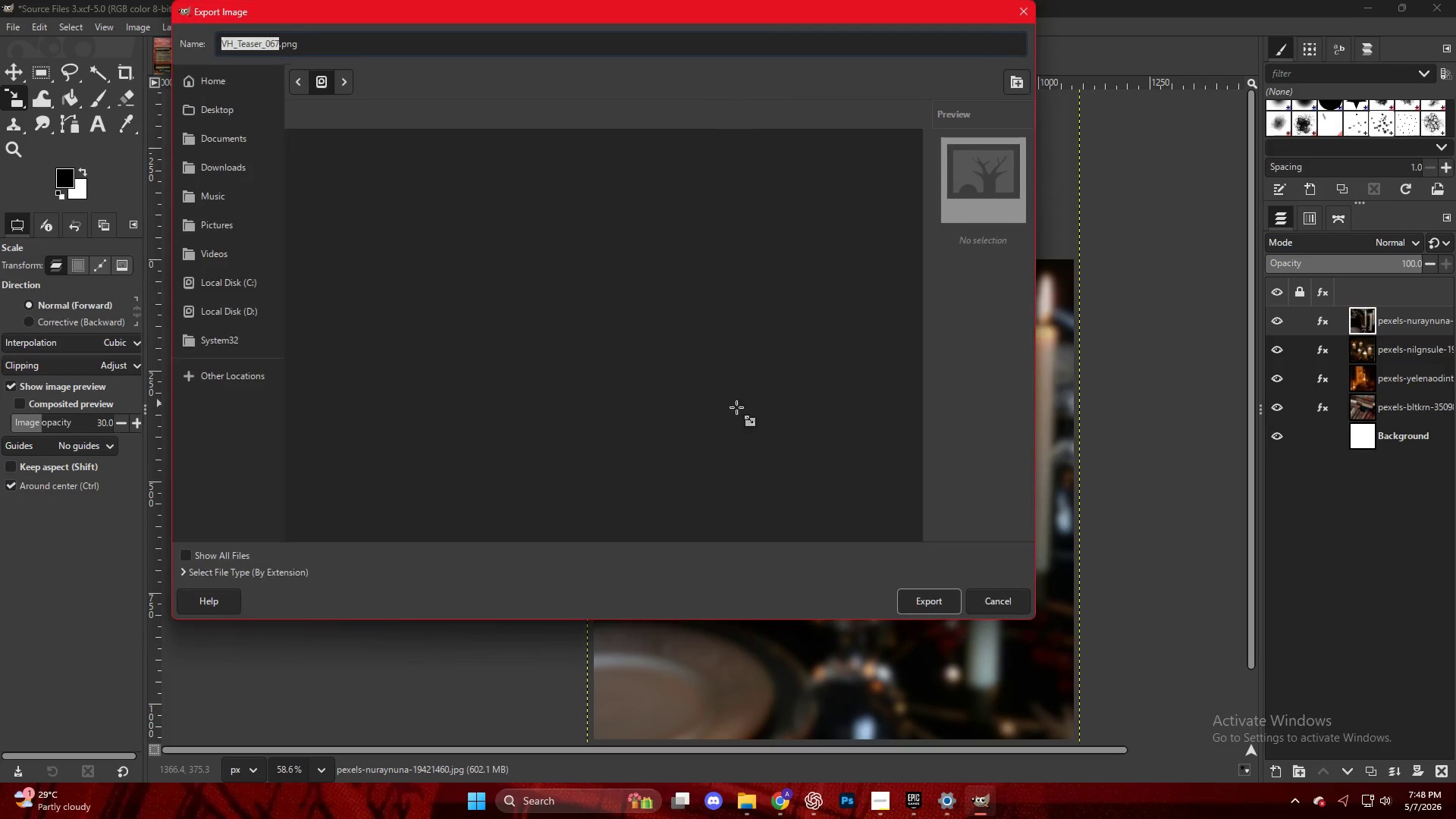 
scroll: coordinate [390, 496], scroll_direction: down, amount: 39.0
 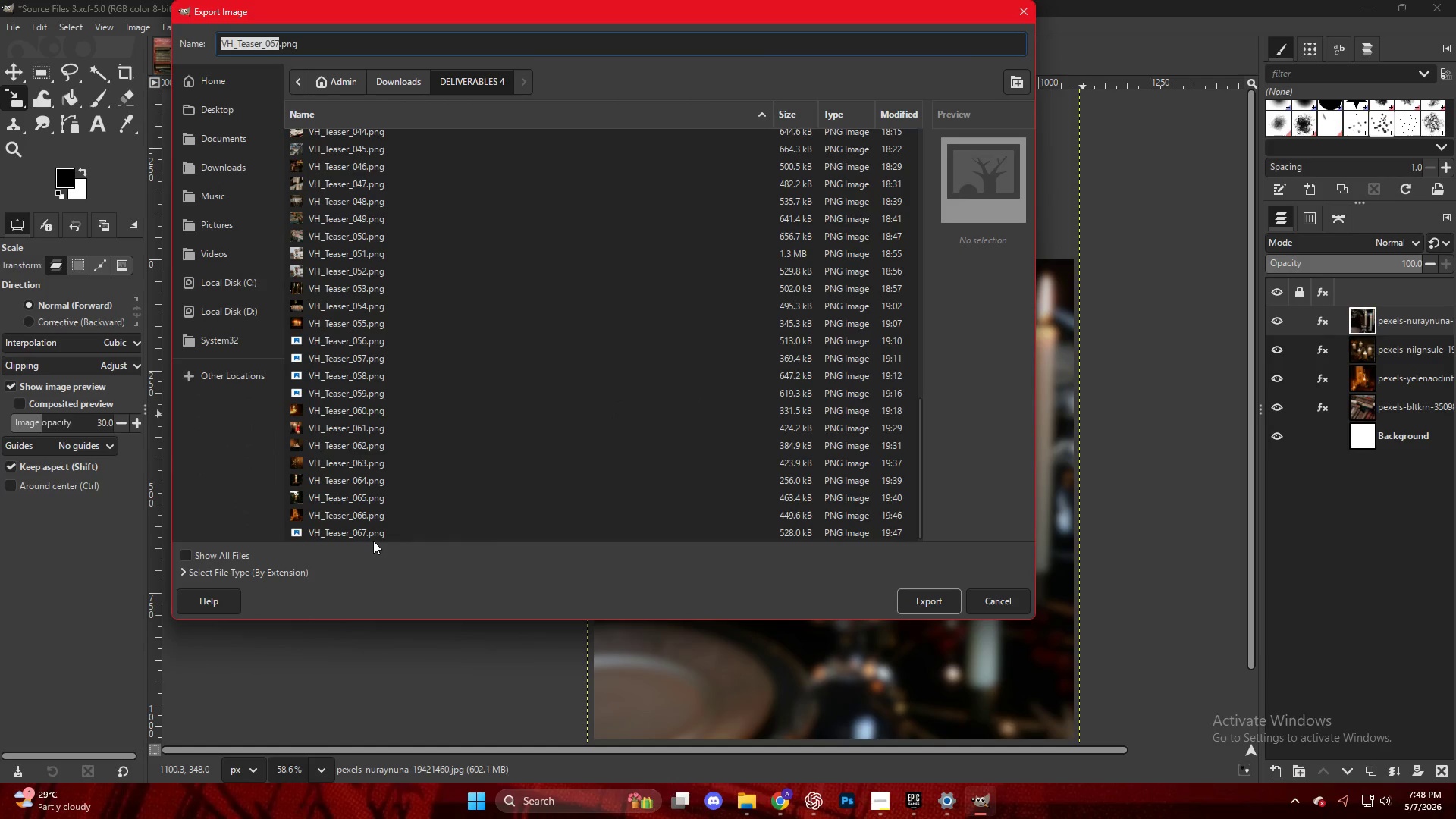 
left_click([369, 536])
 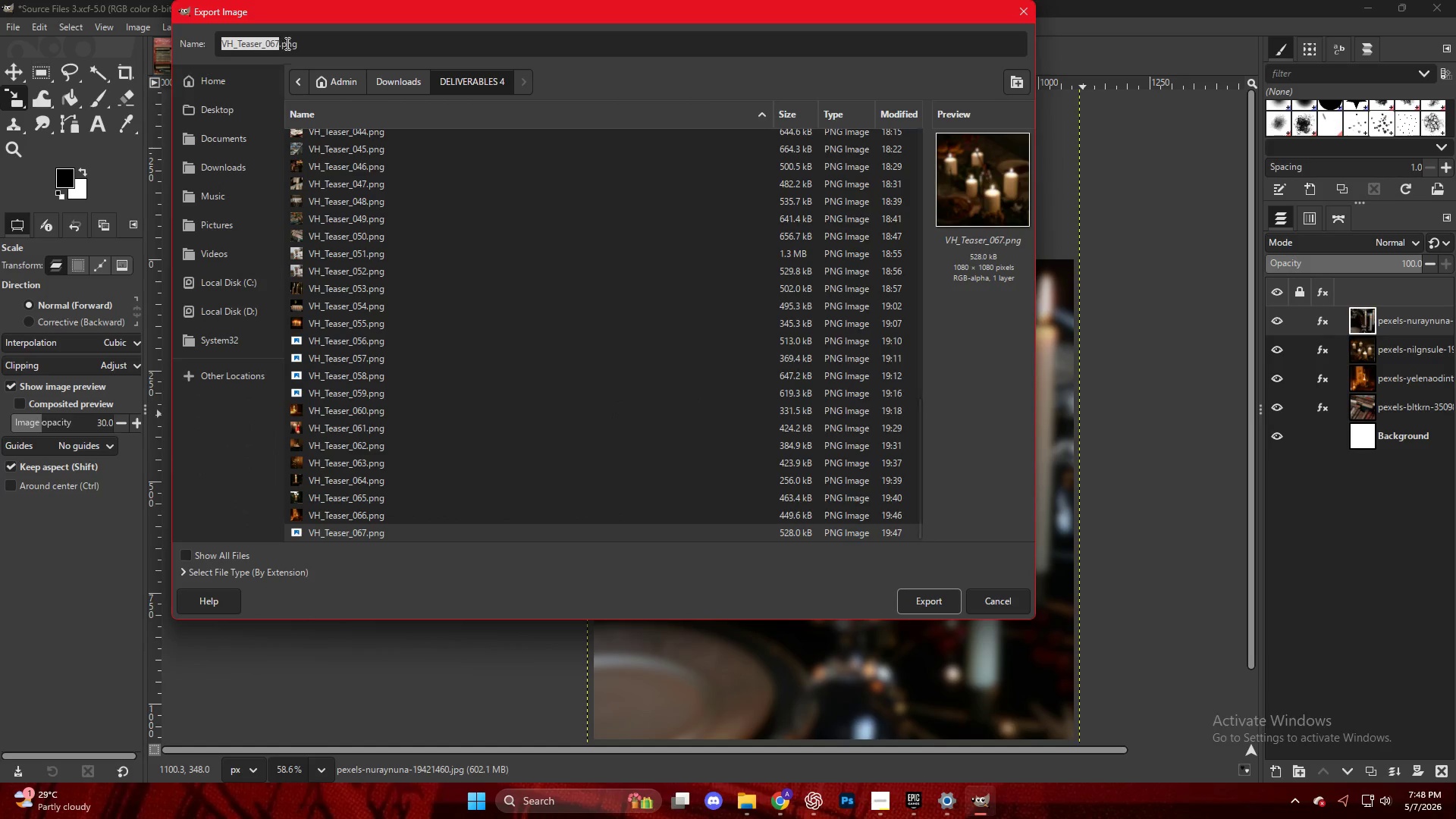 
left_click([275, 39])
 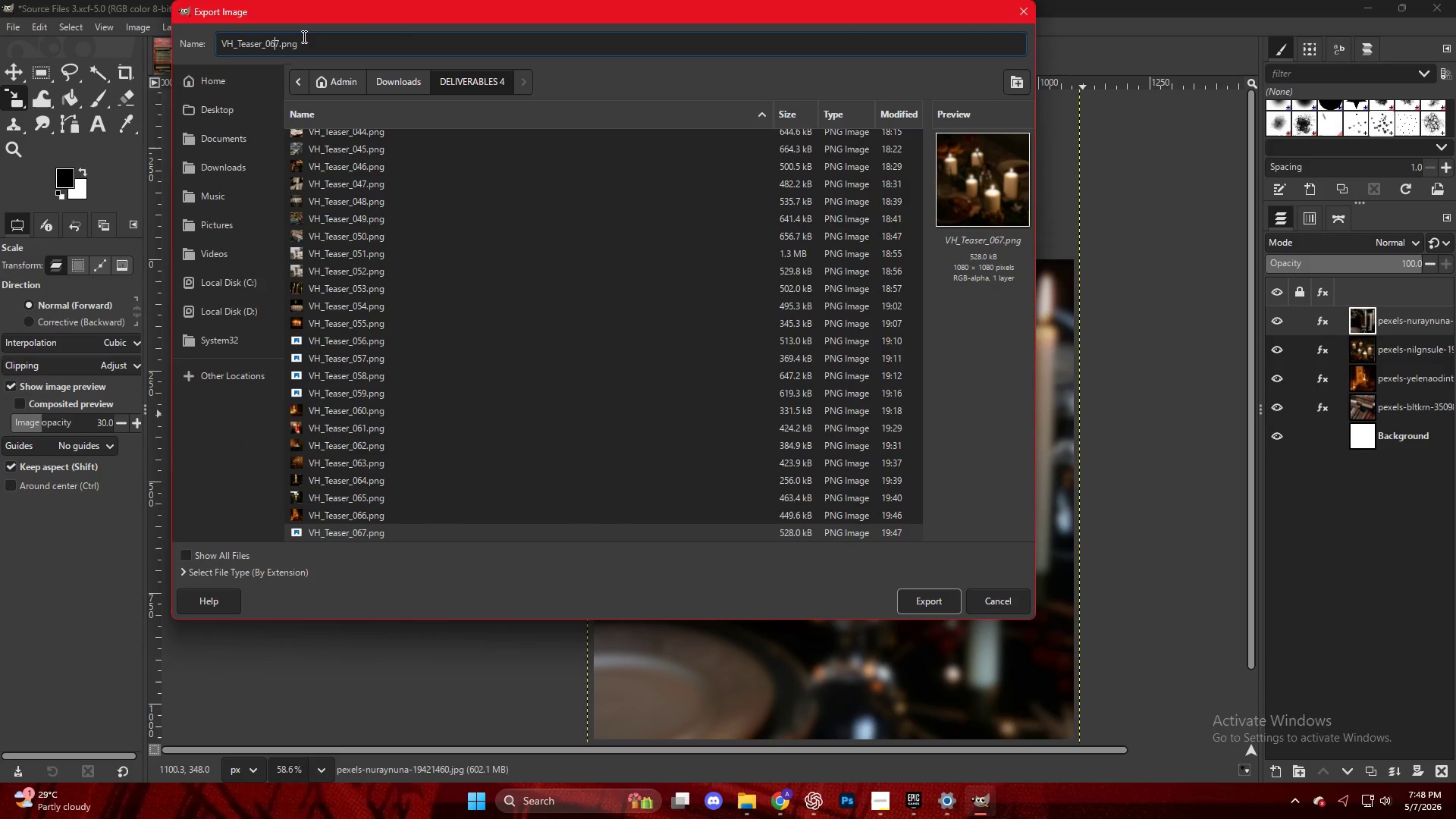 
key(ArrowRight)
 